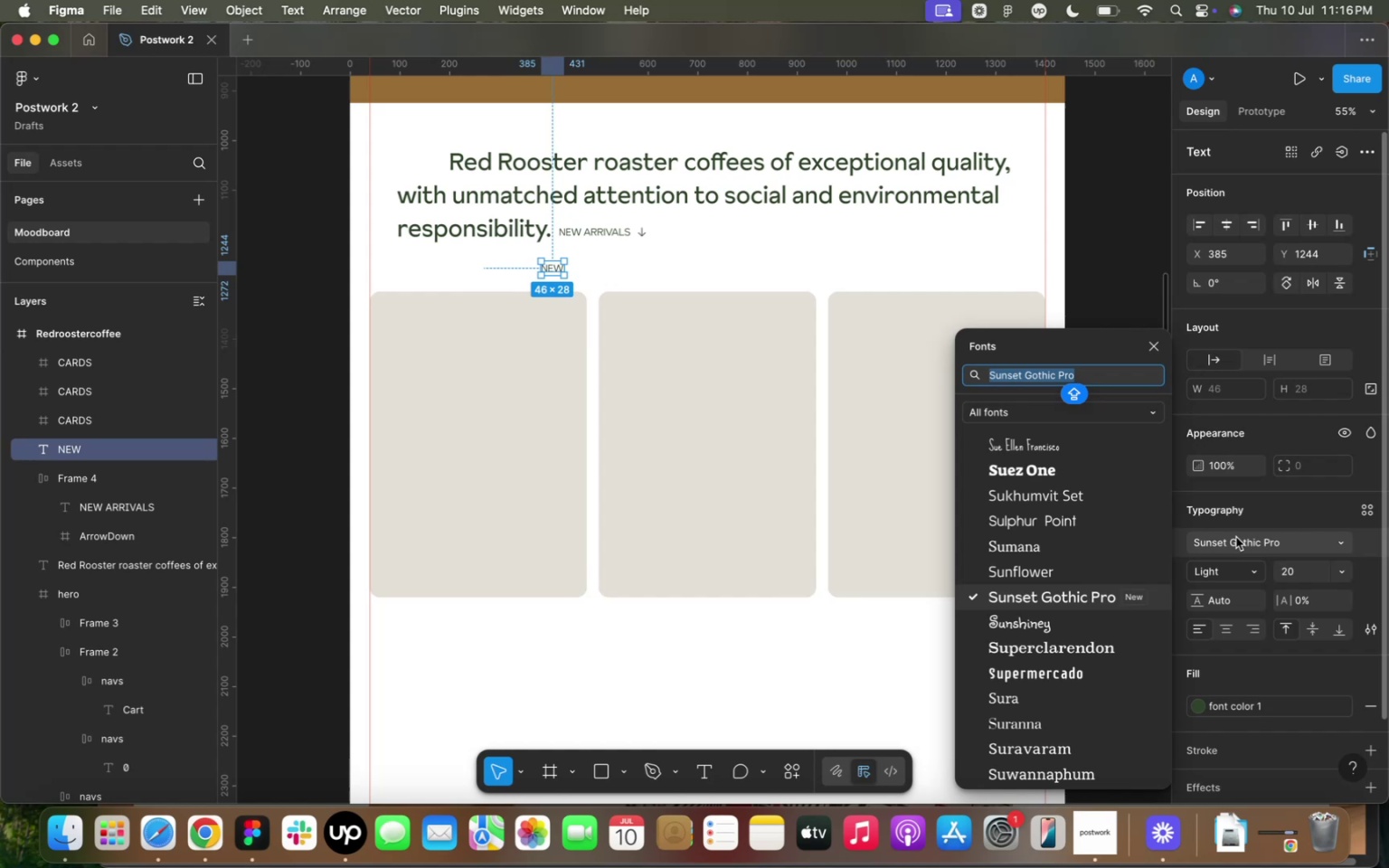 
type(HEP)
 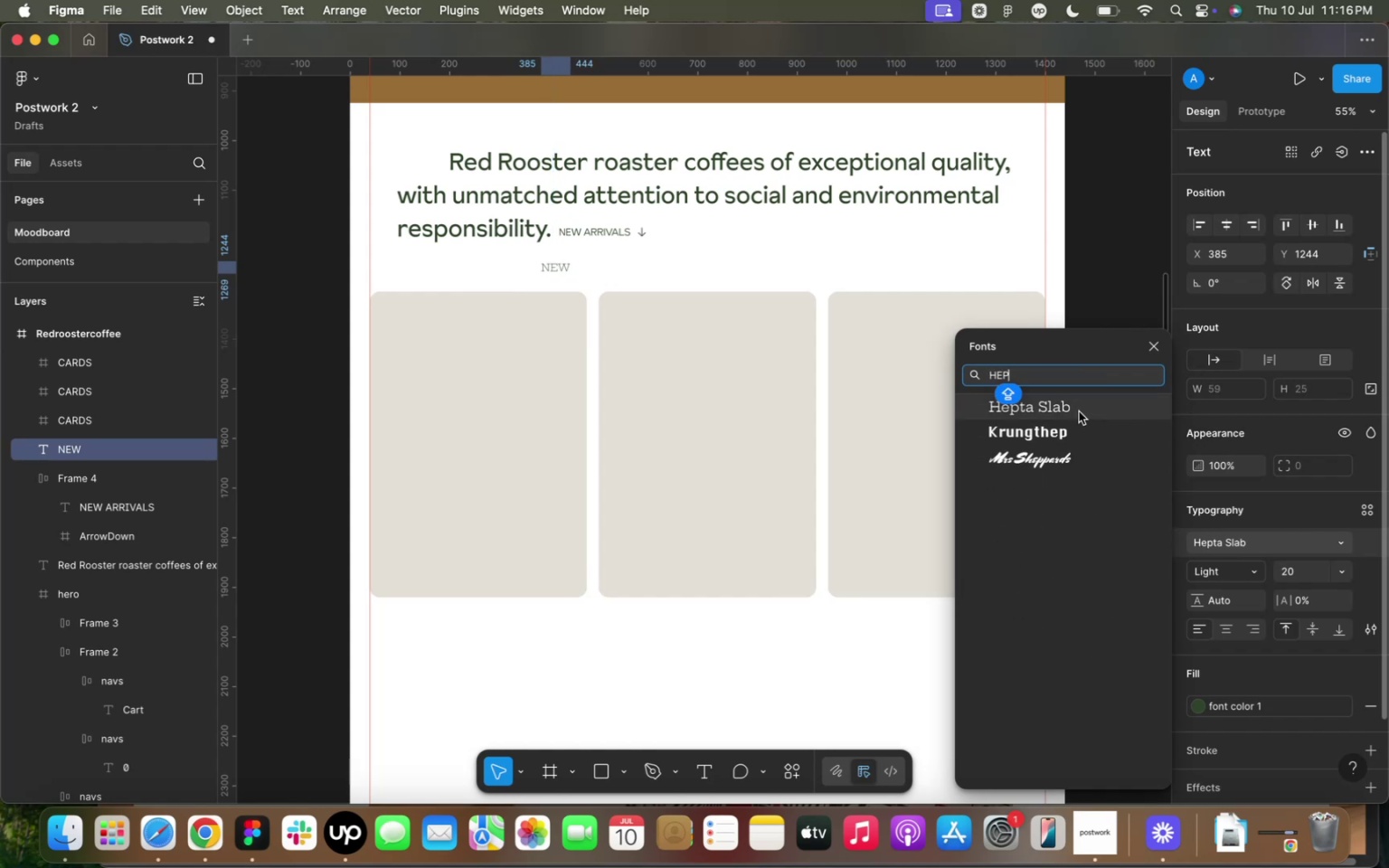 
left_click([1079, 411])
 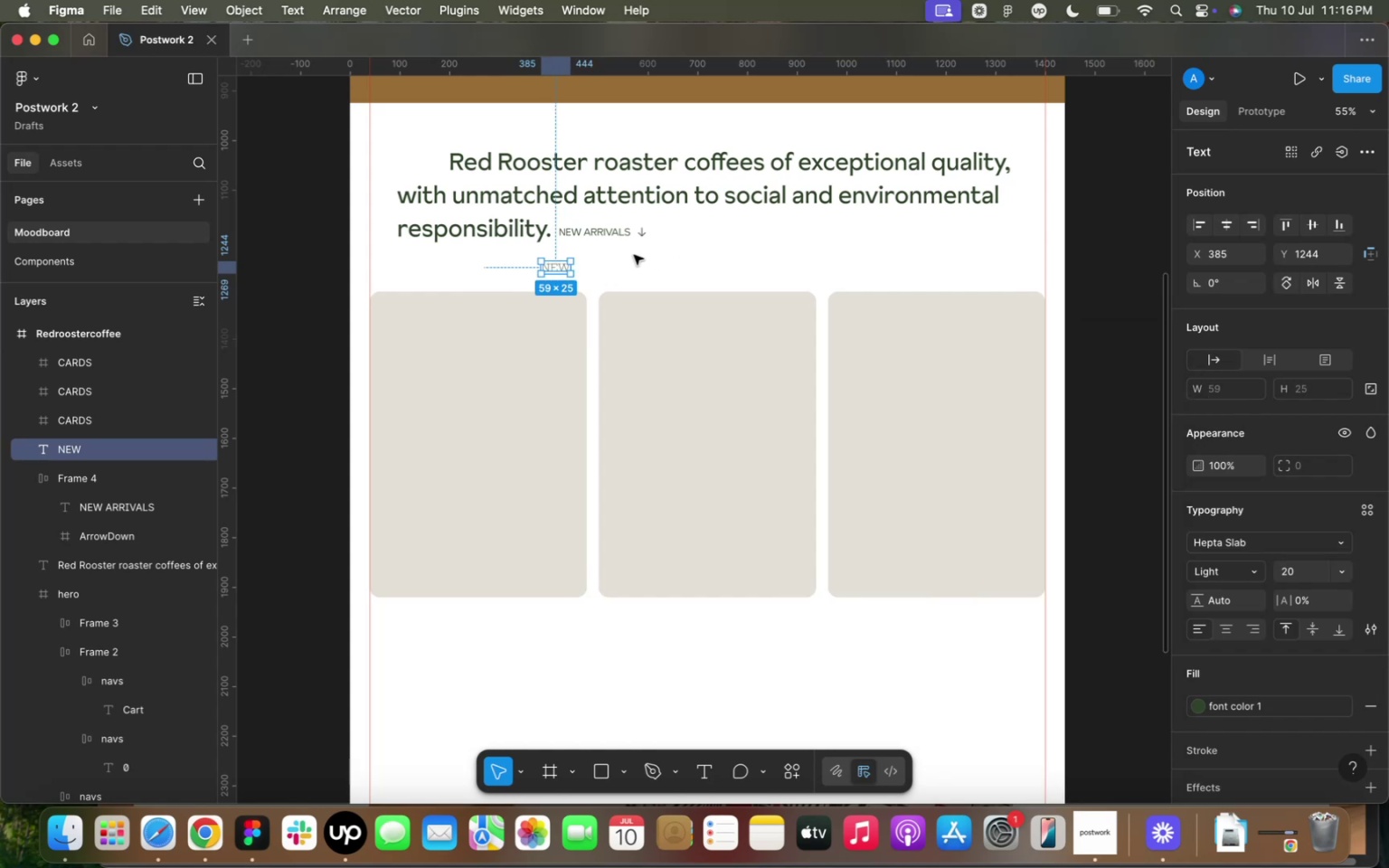 
left_click([619, 257])
 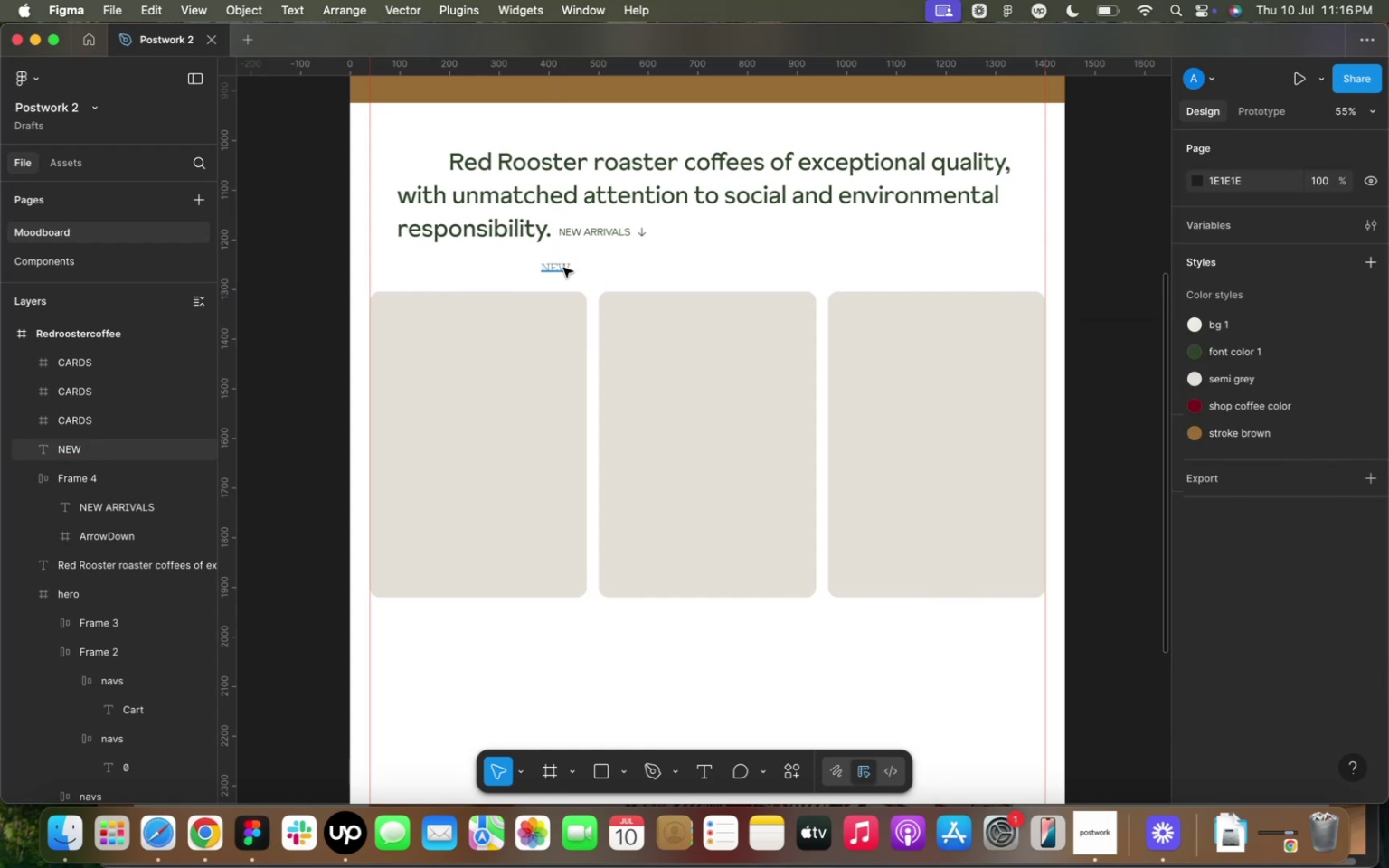 
left_click([563, 268])
 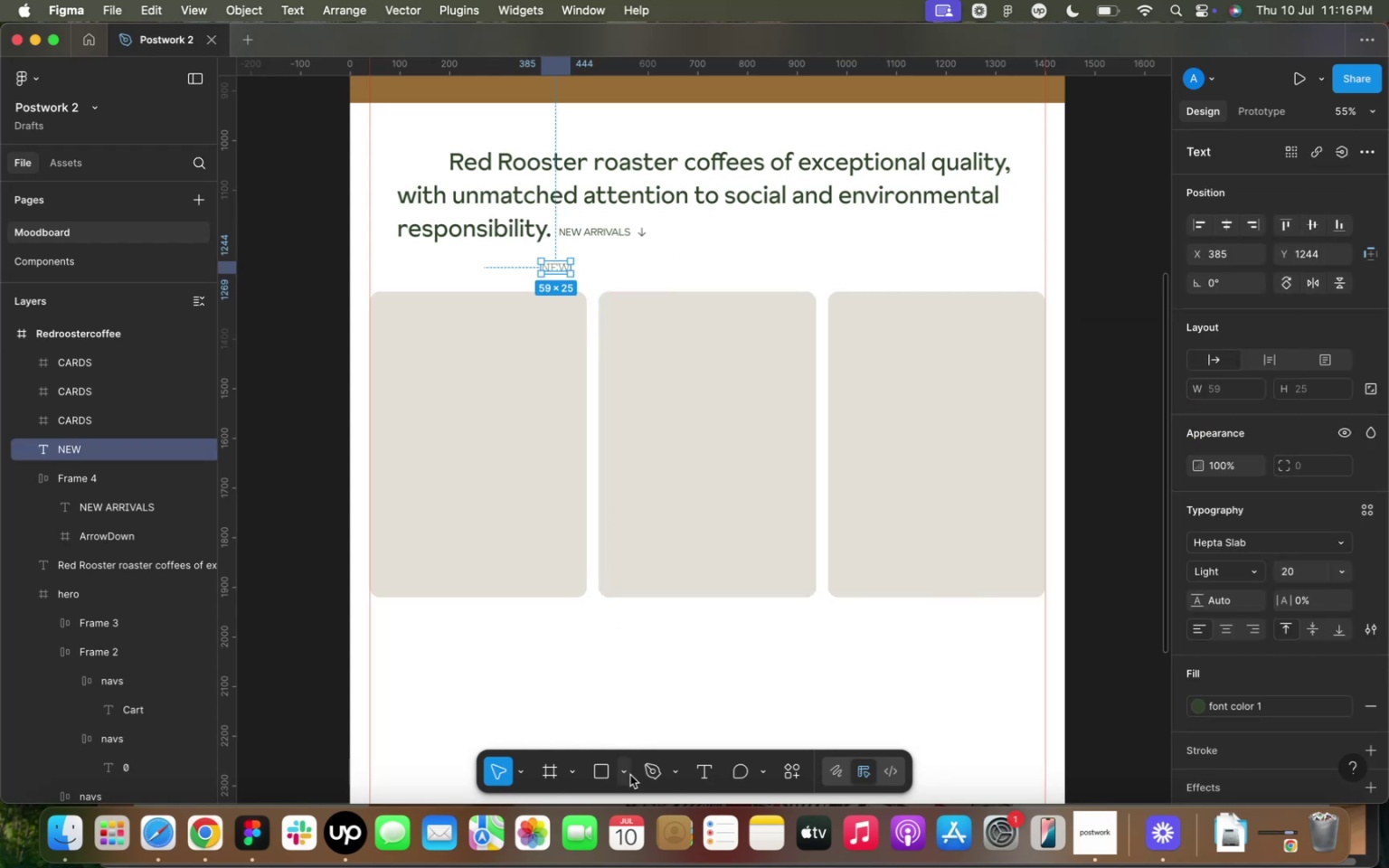 
left_click([633, 783])
 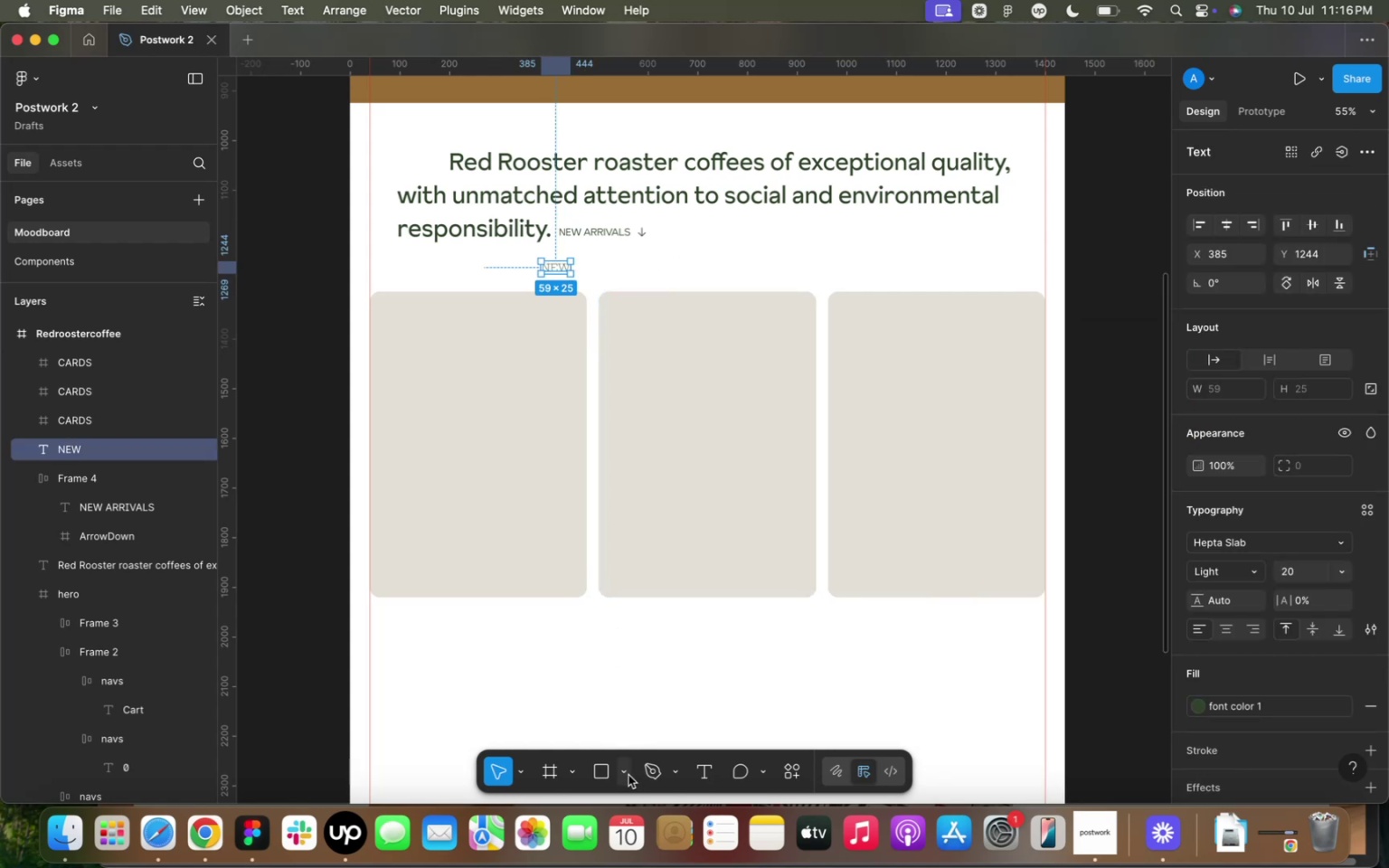 
left_click([628, 775])
 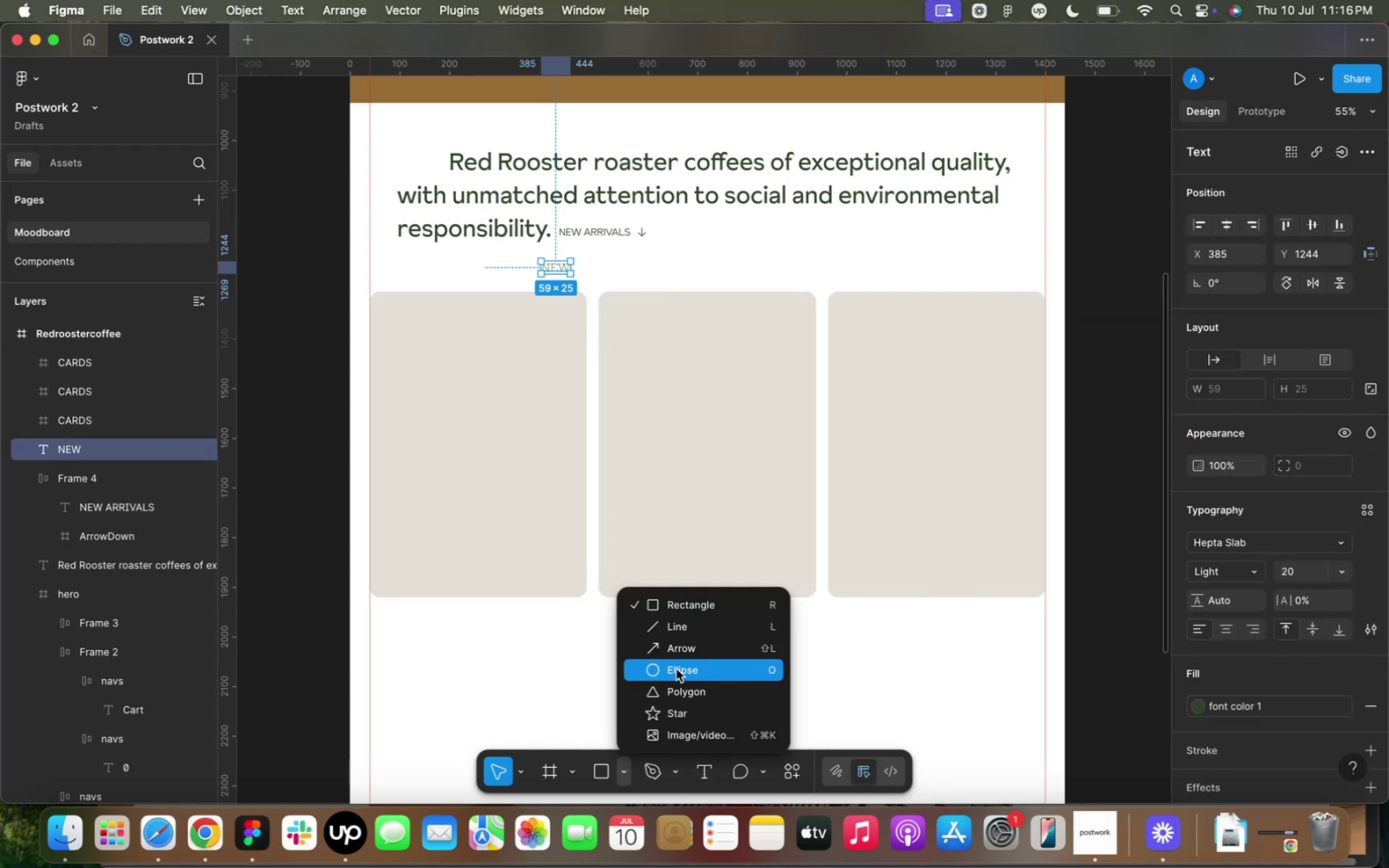 
left_click([676, 669])
 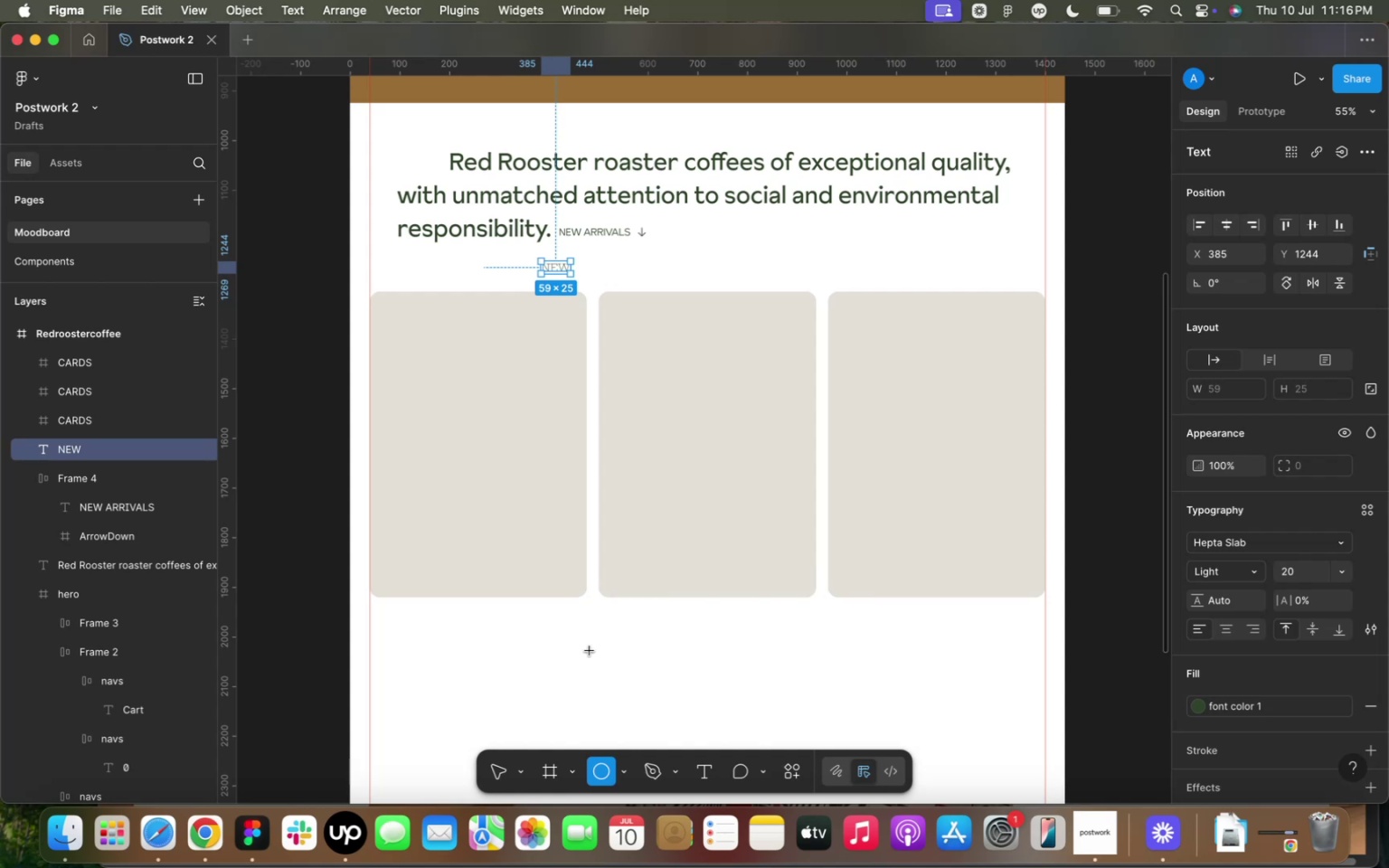 
hold_key(key=ShiftLeft, duration=1.52)
left_click_drag(start_coordinate=[591, 651], to_coordinate=[629, 677])
 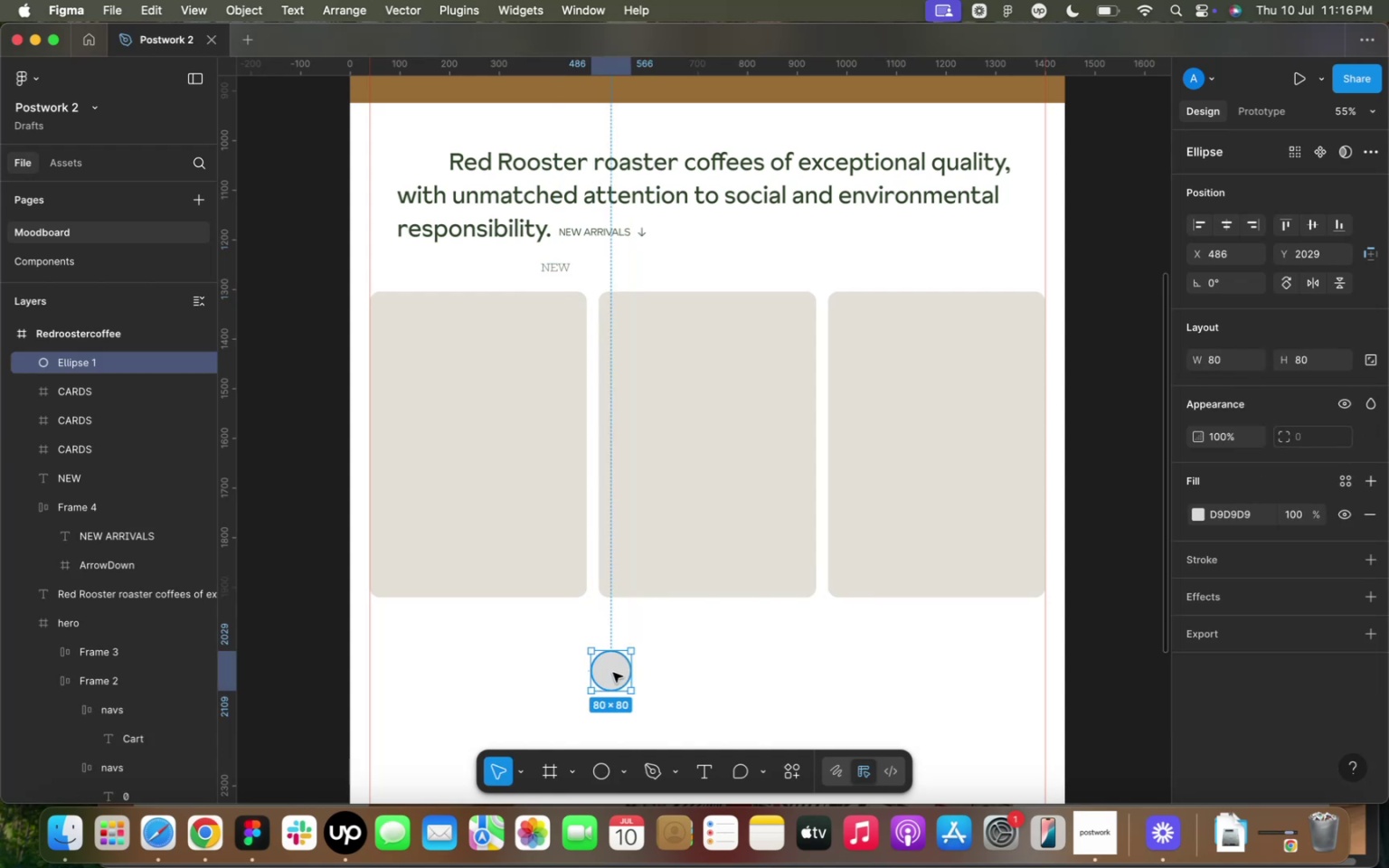 
left_click_drag(start_coordinate=[613, 673], to_coordinate=[403, 330])
 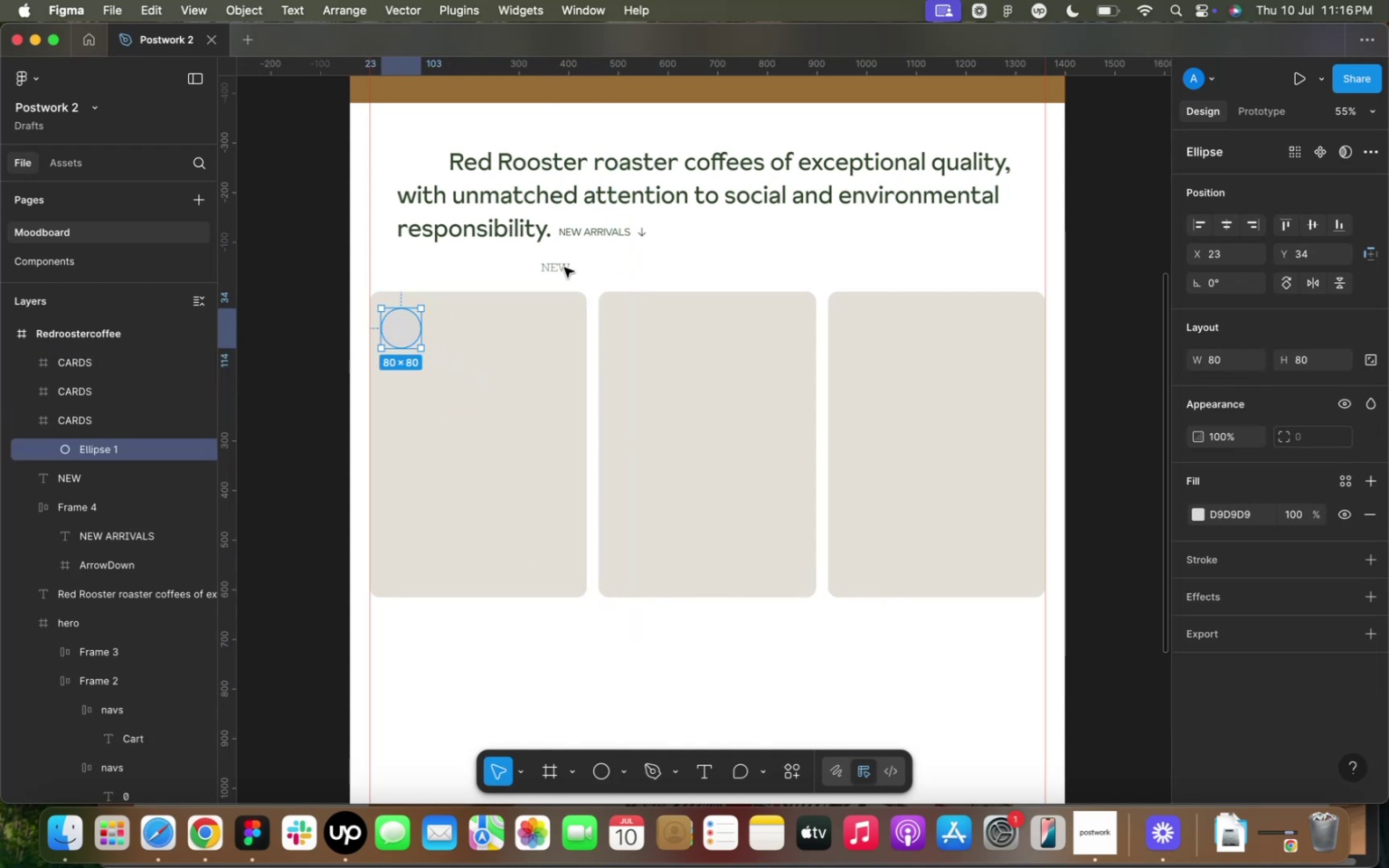 
left_click_drag(start_coordinate=[561, 268], to_coordinate=[404, 329])
 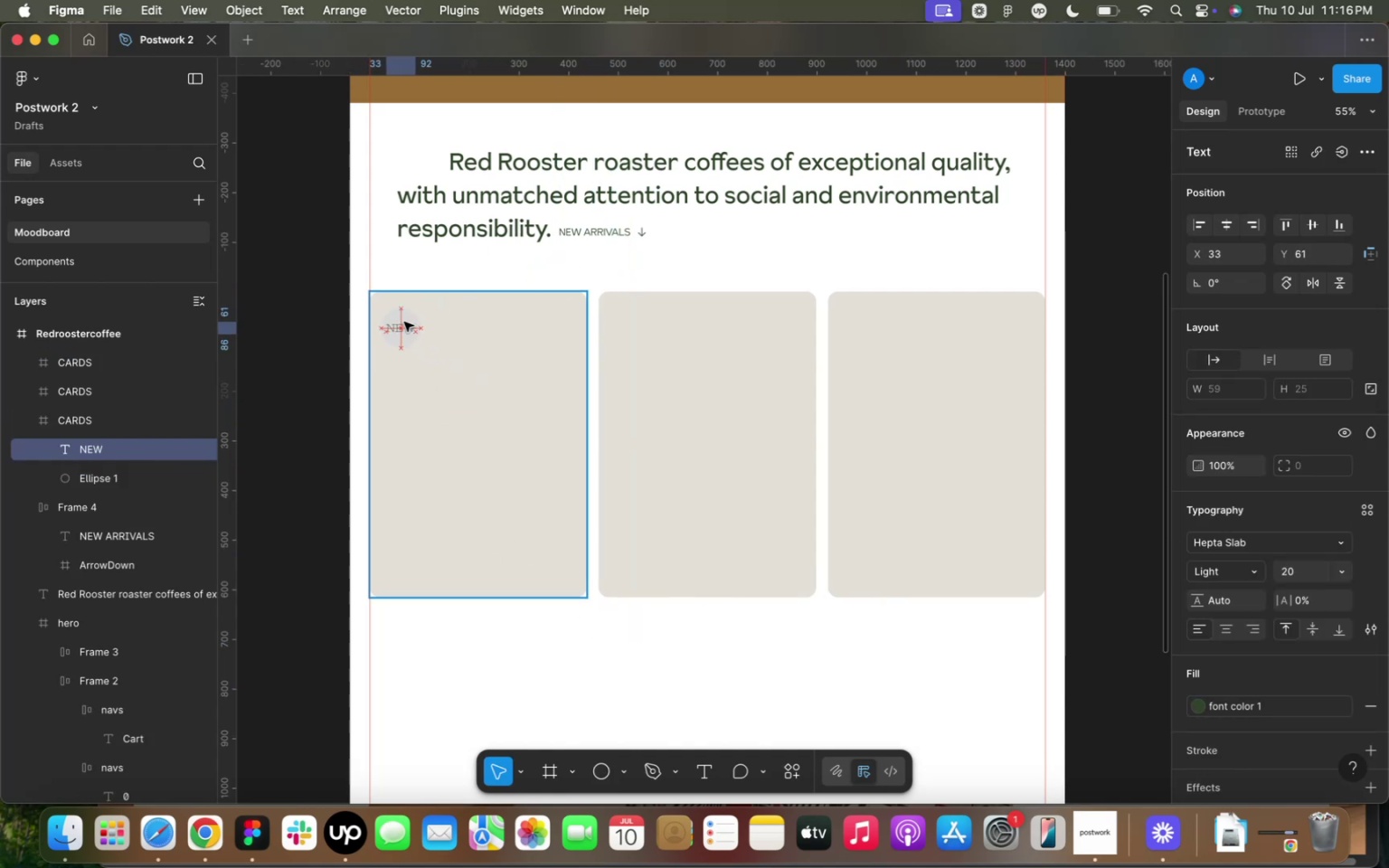 
hold_key(key=ShiftLeft, duration=4.34)
left_click([408, 307])
 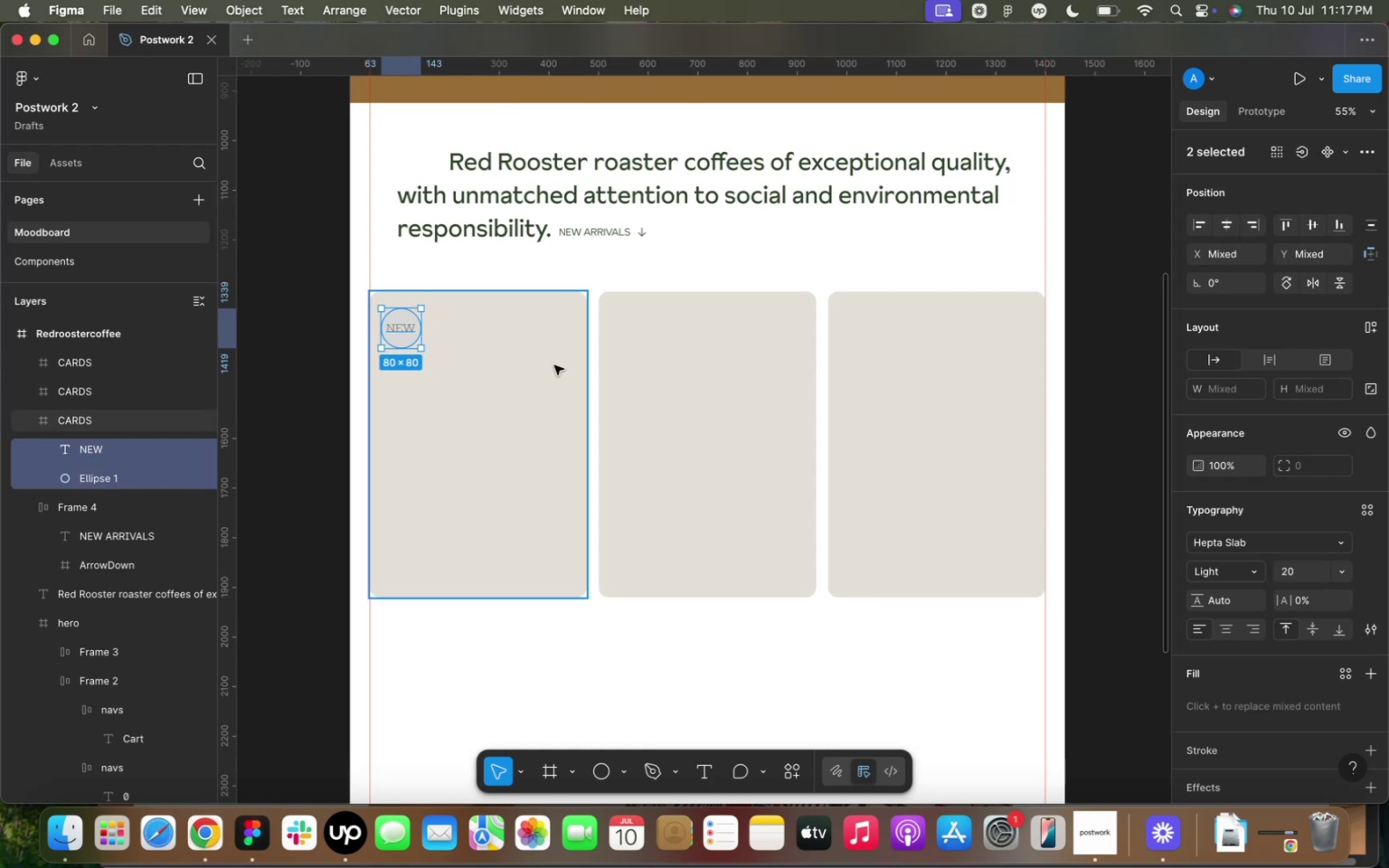 
left_click([554, 365])
 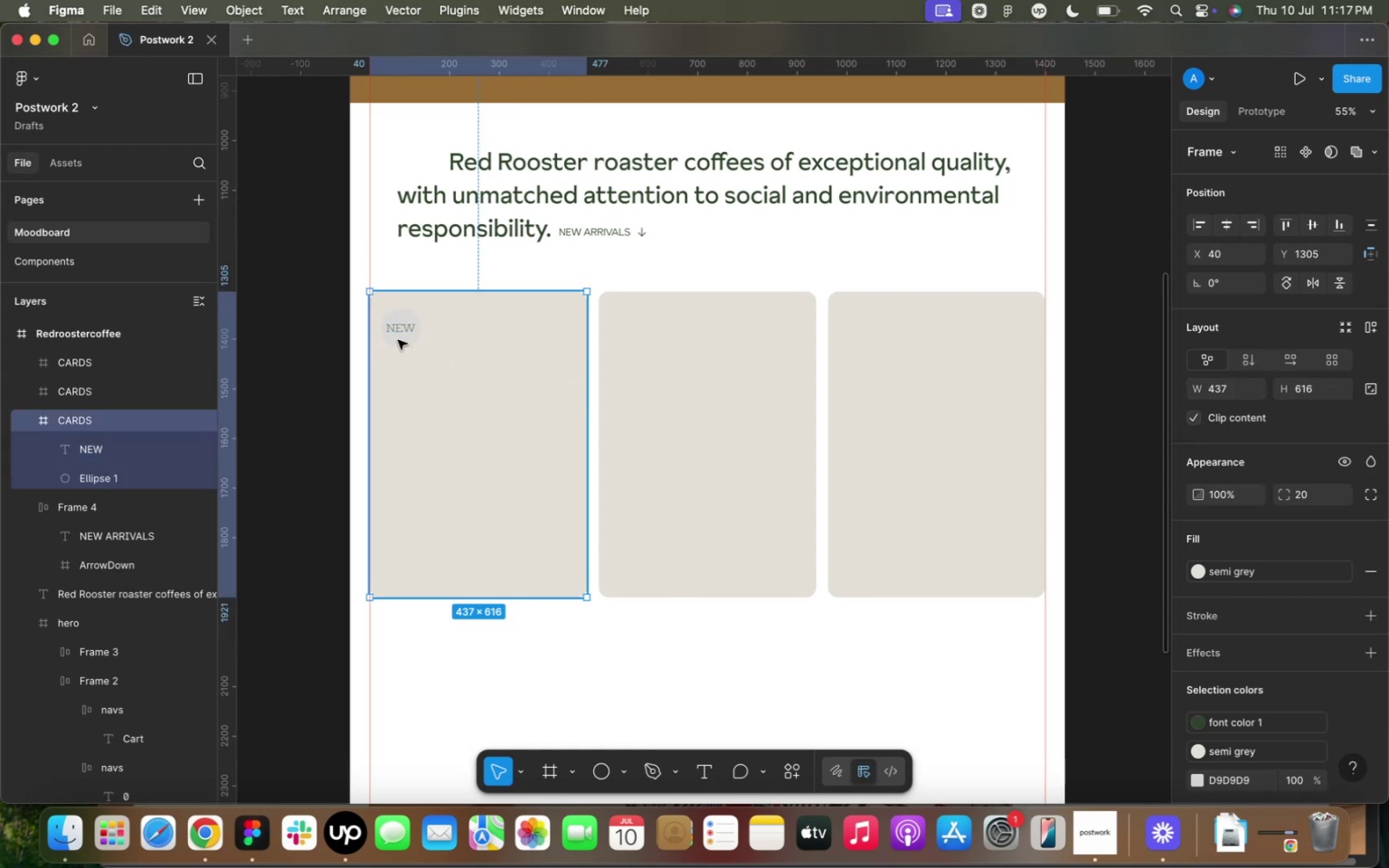 
double_click([398, 340])
 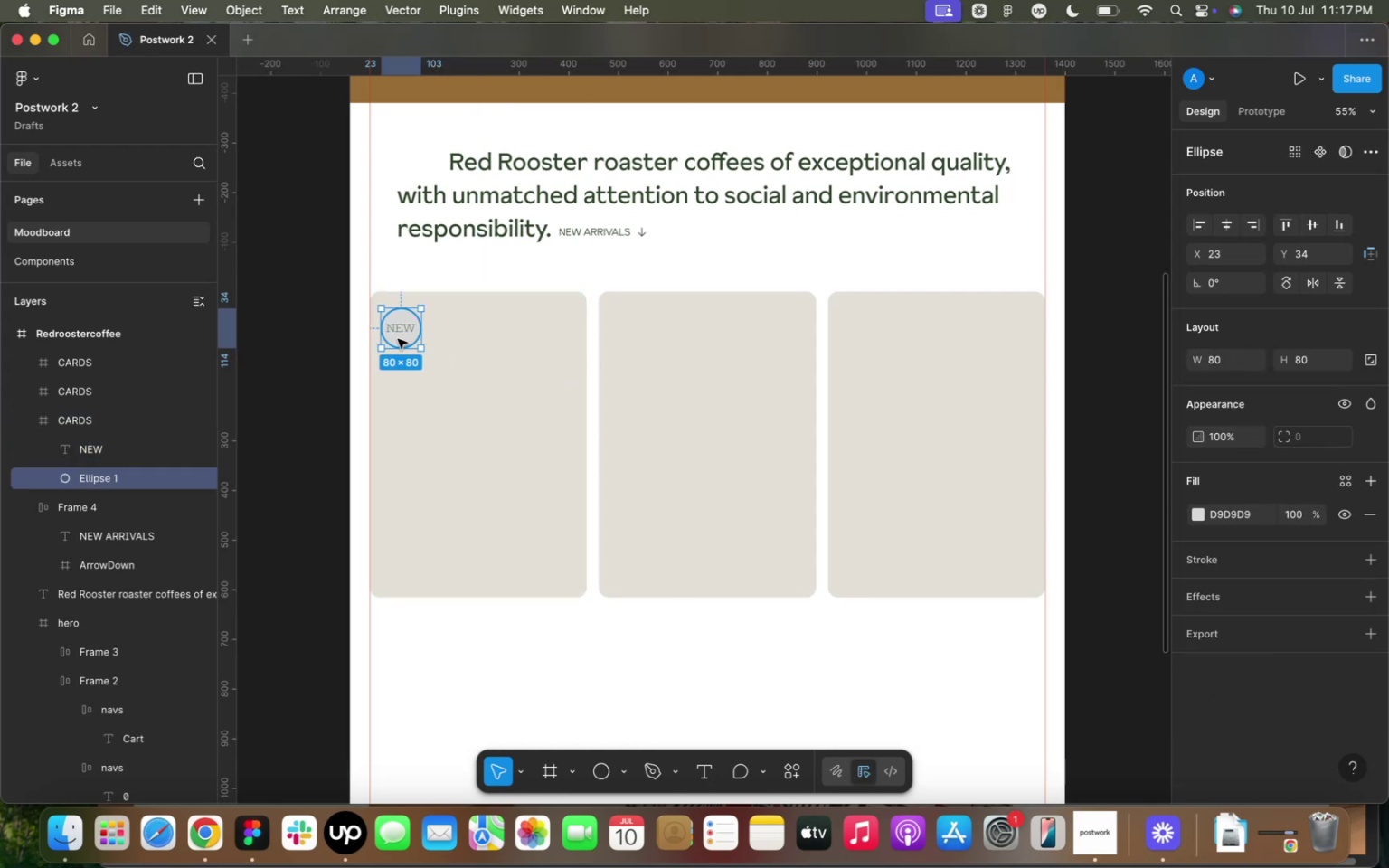 
hold_key(key=ShiftLeft, duration=0.62)
left_click([399, 326])
 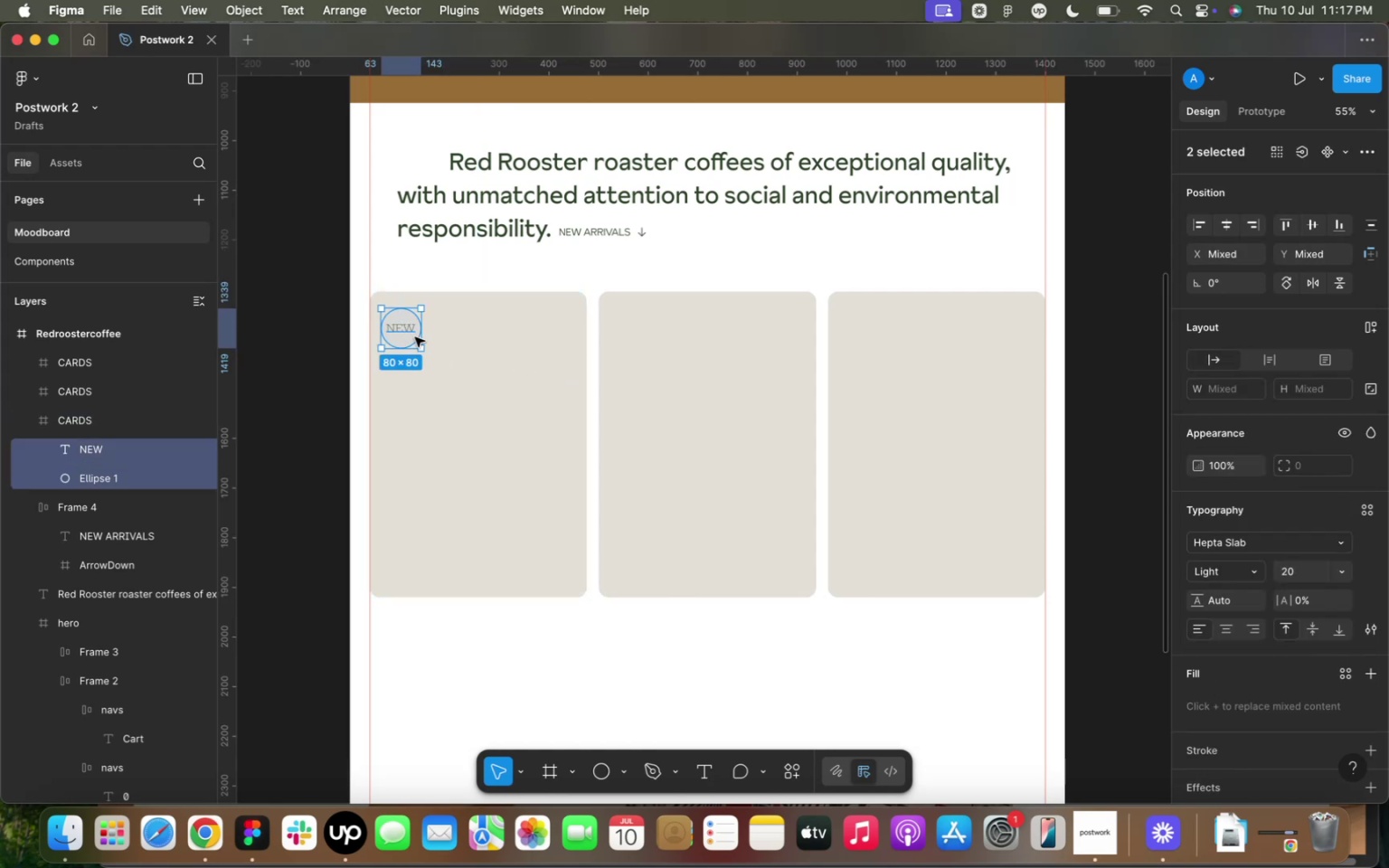 
key(Shift+ShiftLeft)
 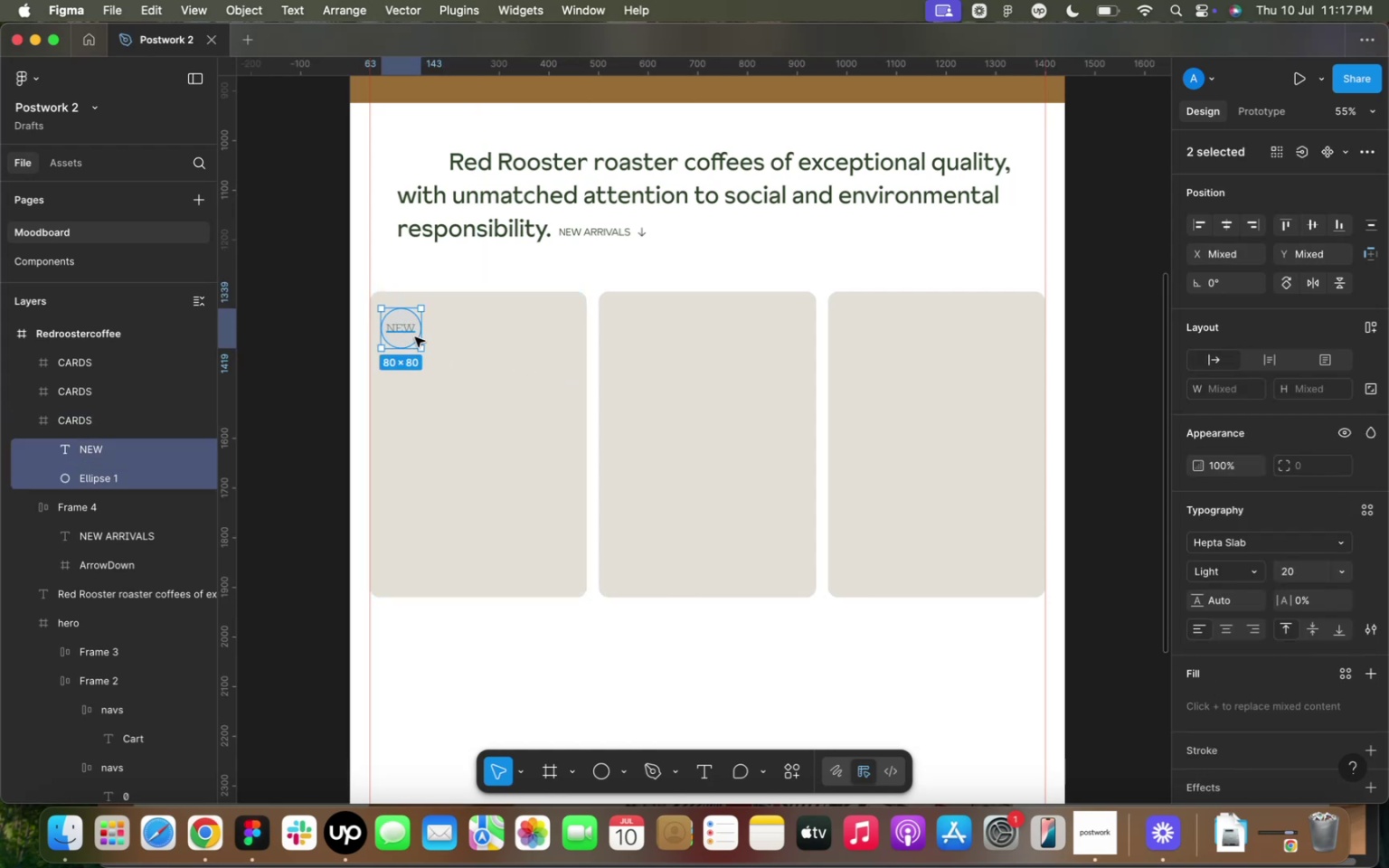 
key(Shift+A)
 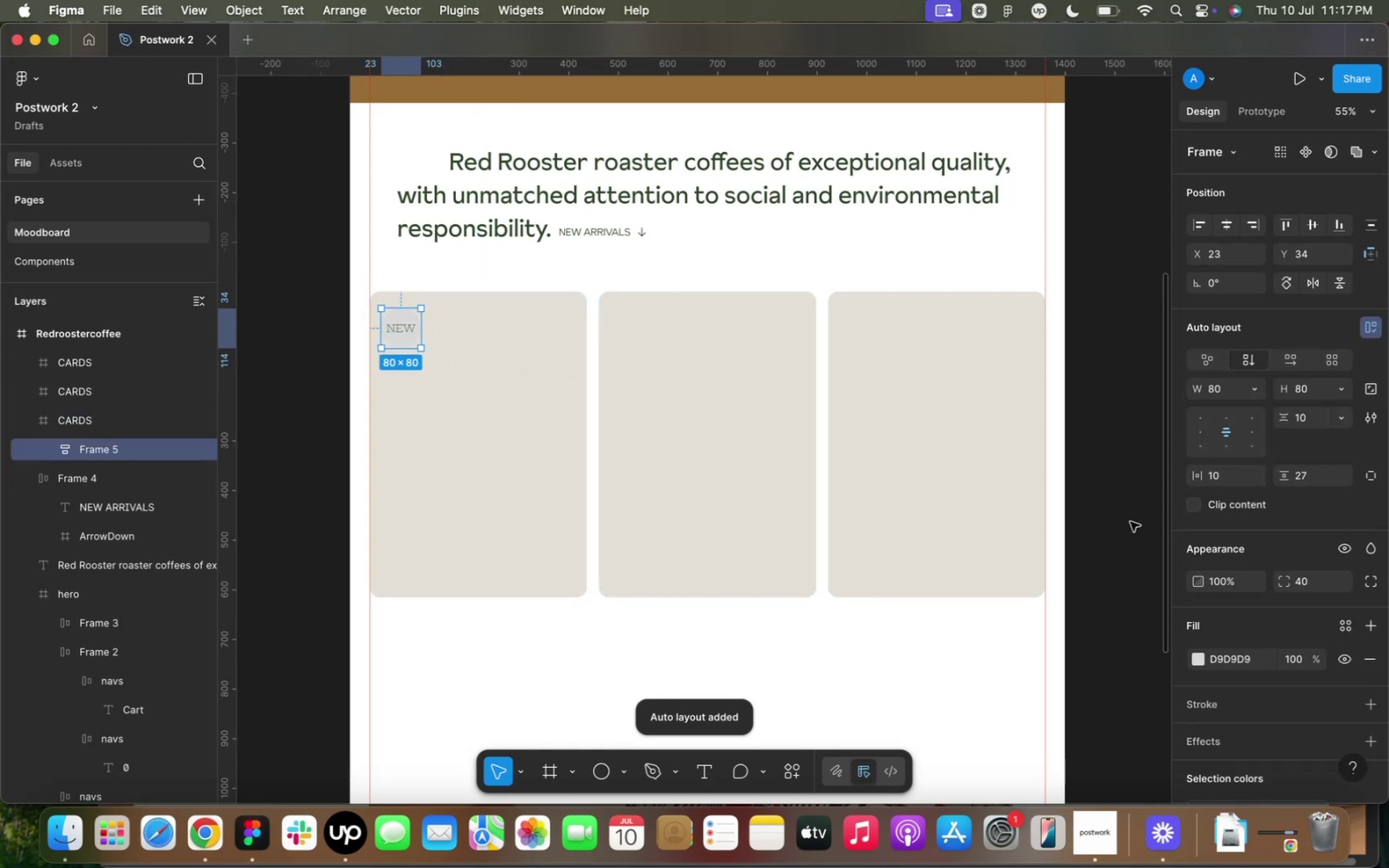 
scroll: coordinate [1278, 669], scroll_direction: down, amount: 6.0
 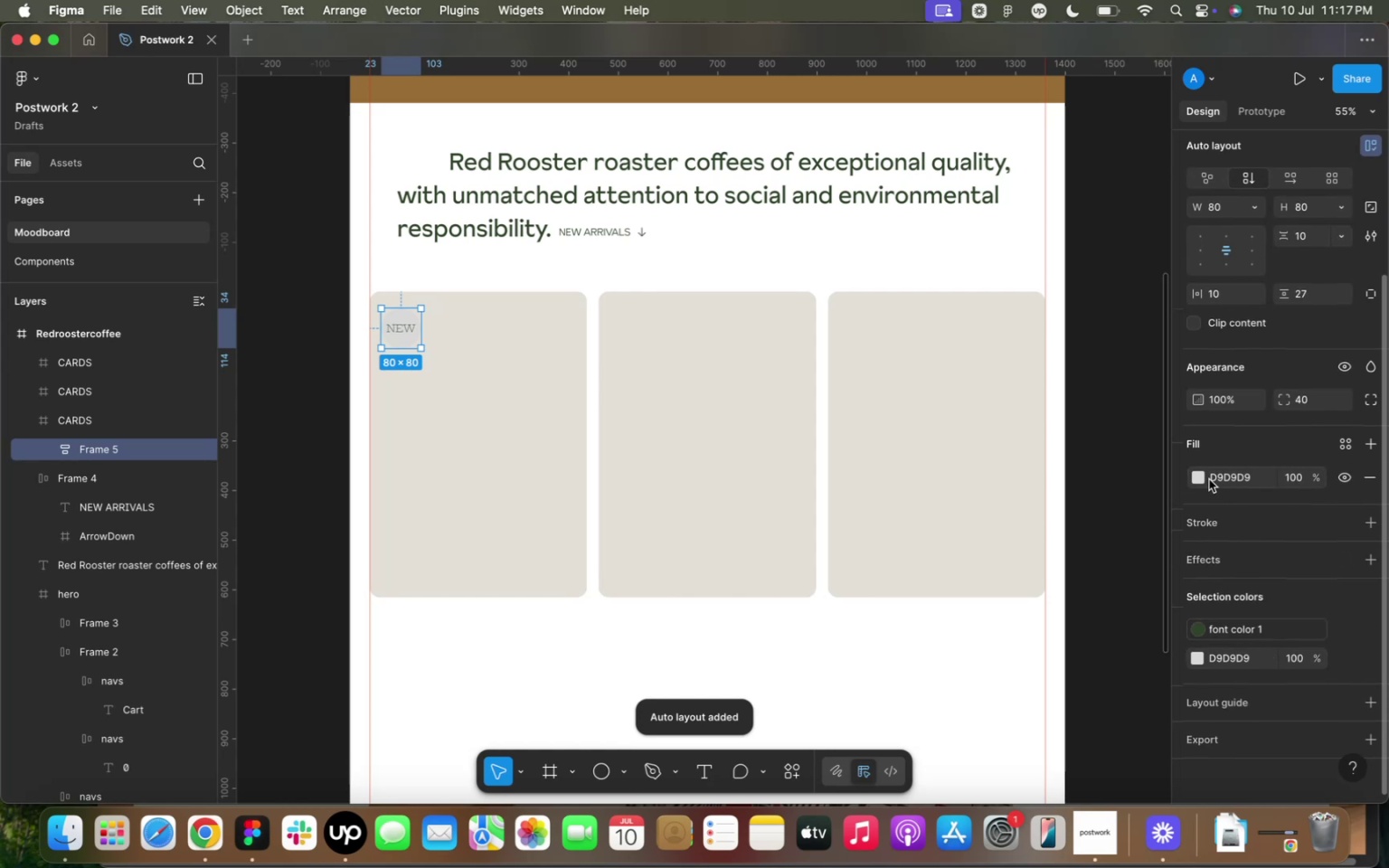 
left_click([1200, 480])
 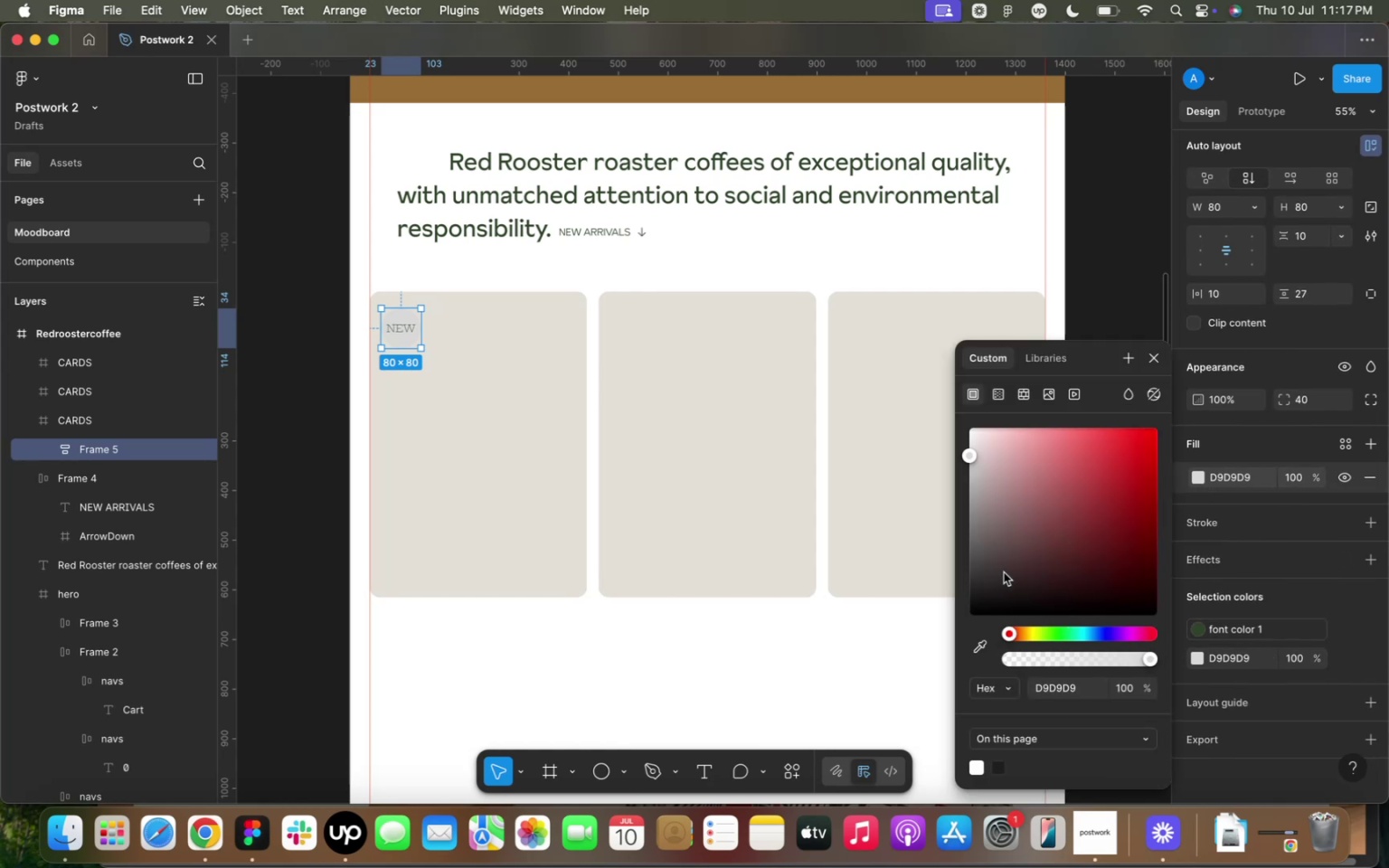 
left_click_drag(start_coordinate=[1035, 631], to_coordinate=[1019, 631])
 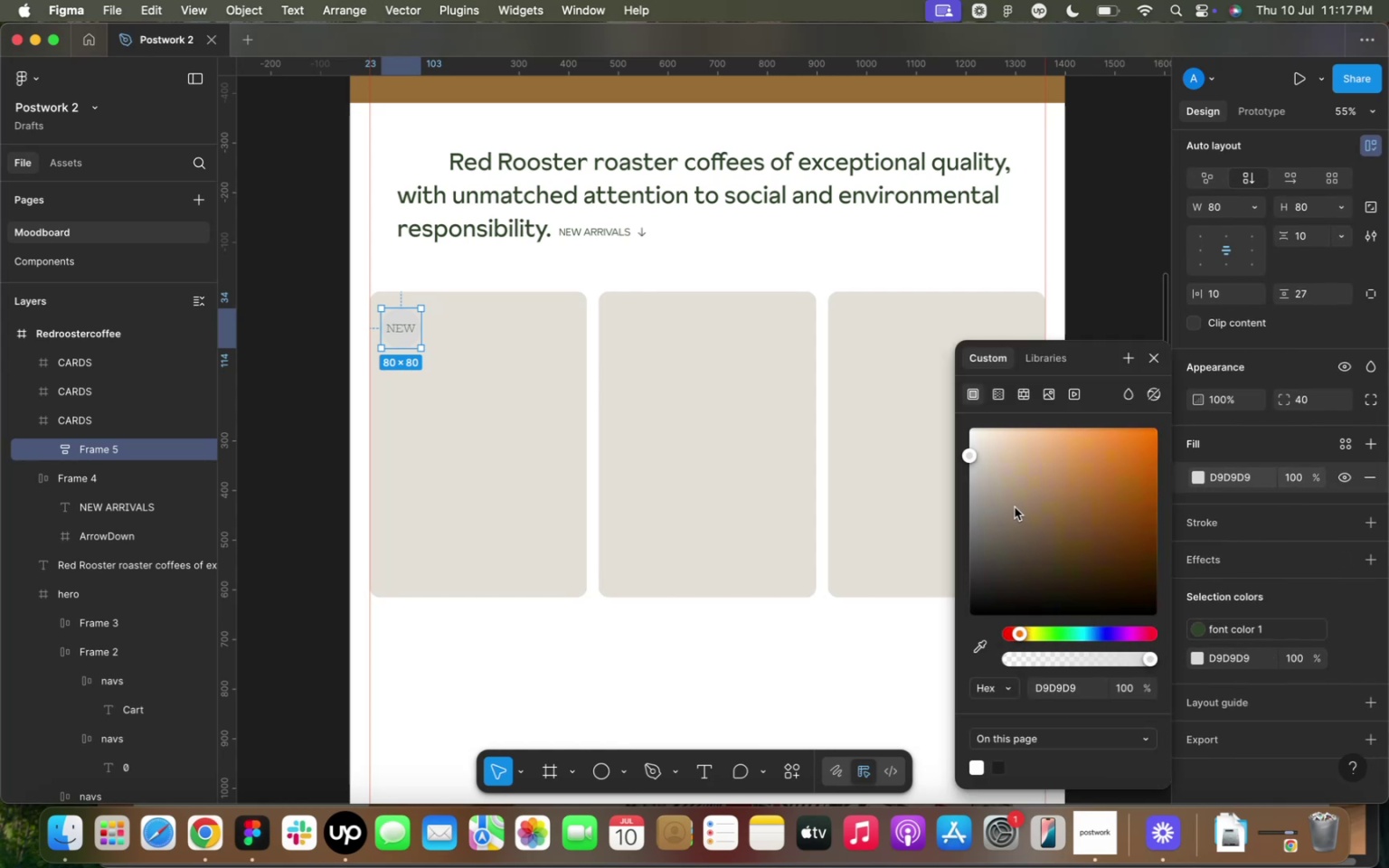 
left_click_drag(start_coordinate=[1015, 496], to_coordinate=[1014, 488])
 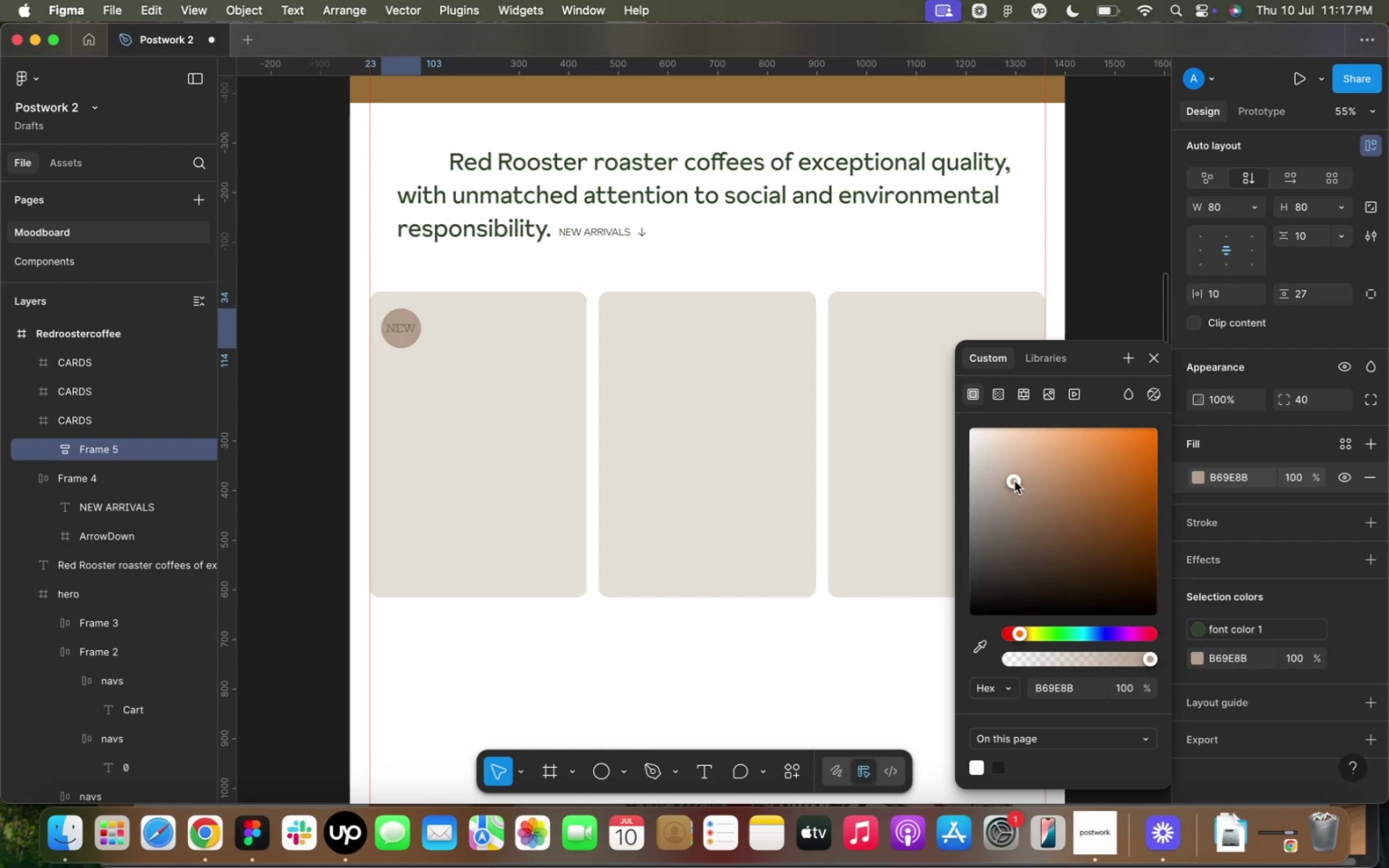 
left_click([1015, 481])
 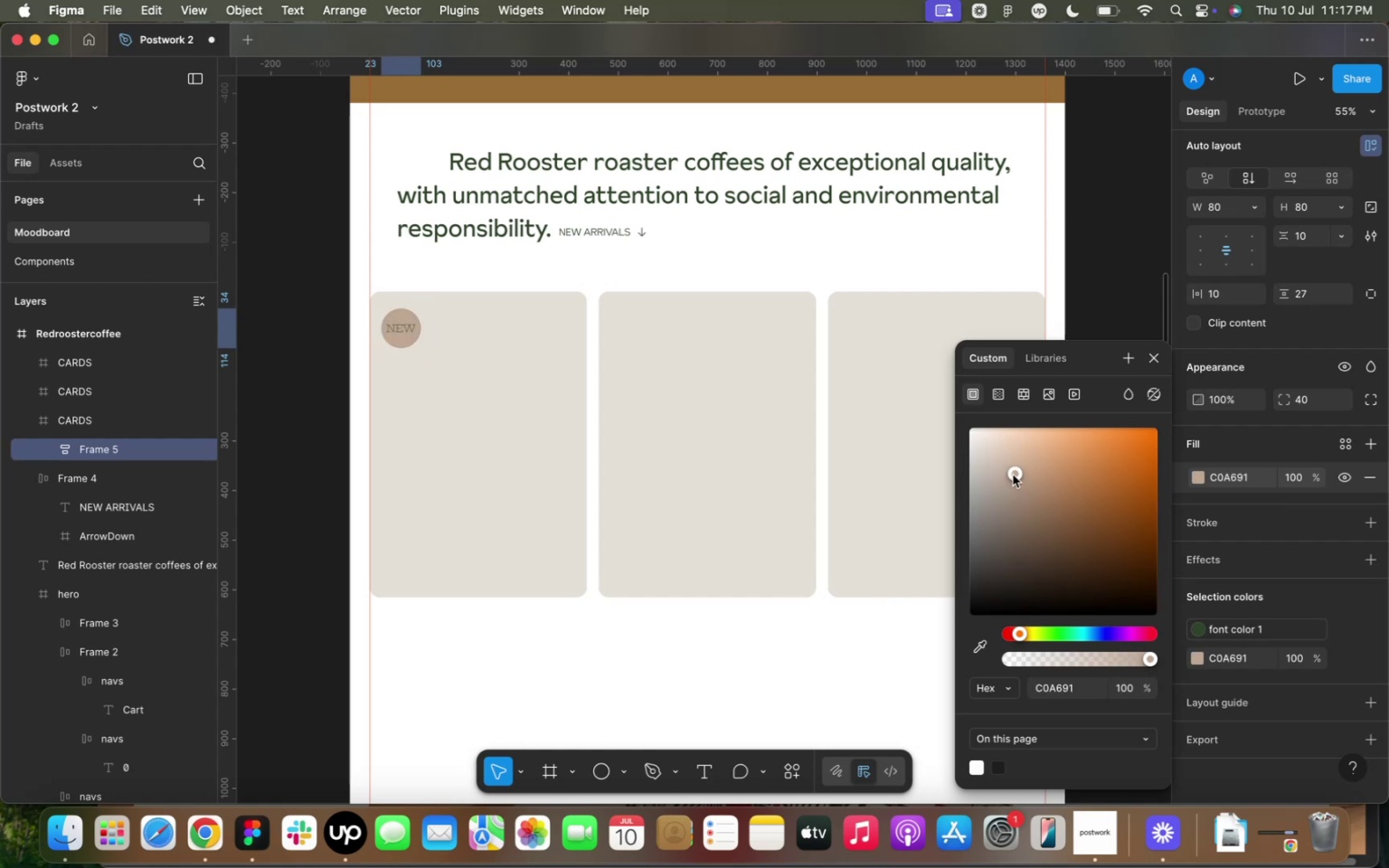 
left_click_drag(start_coordinate=[1012, 475], to_coordinate=[1005, 486])
 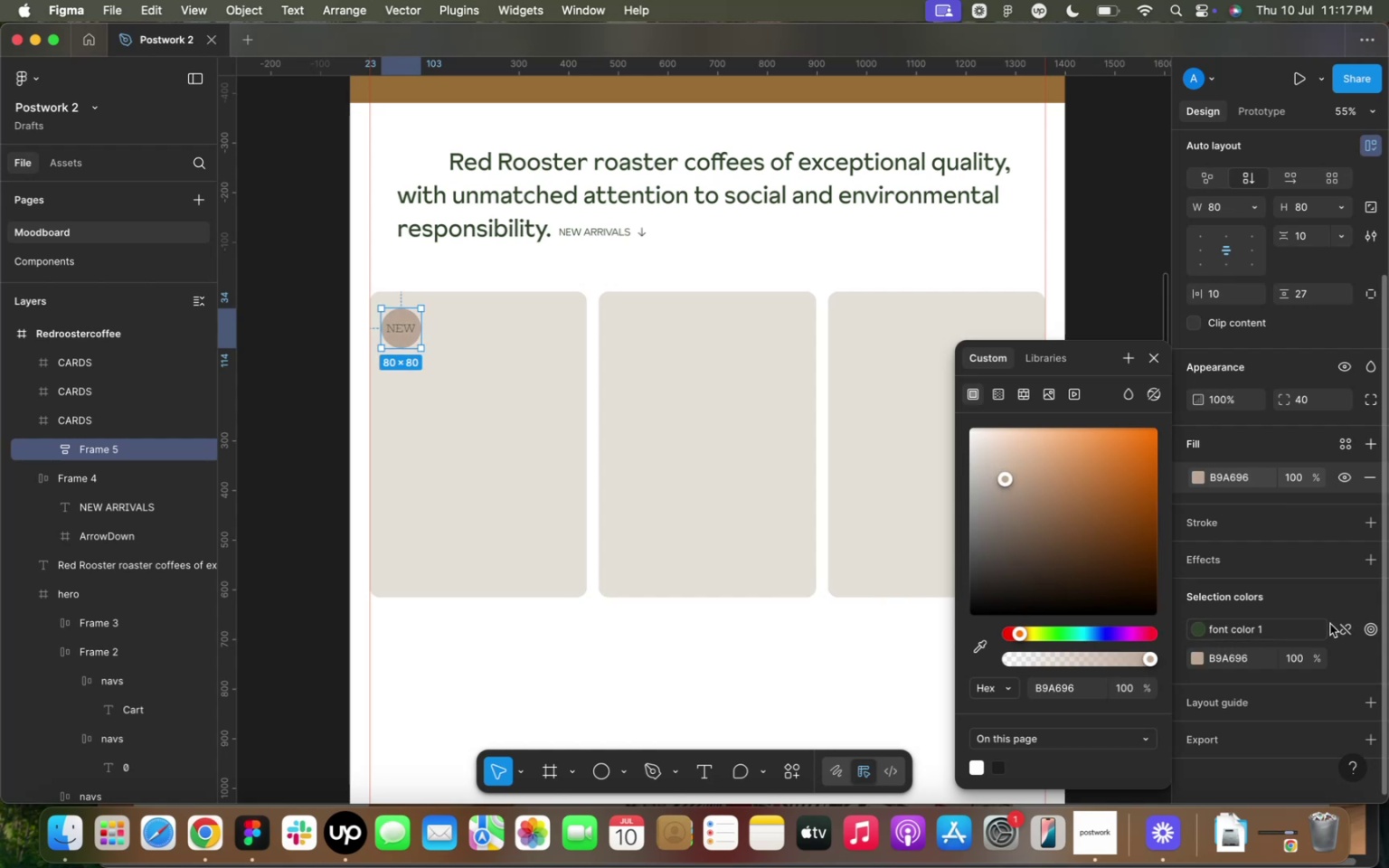 
left_click([1340, 627])
 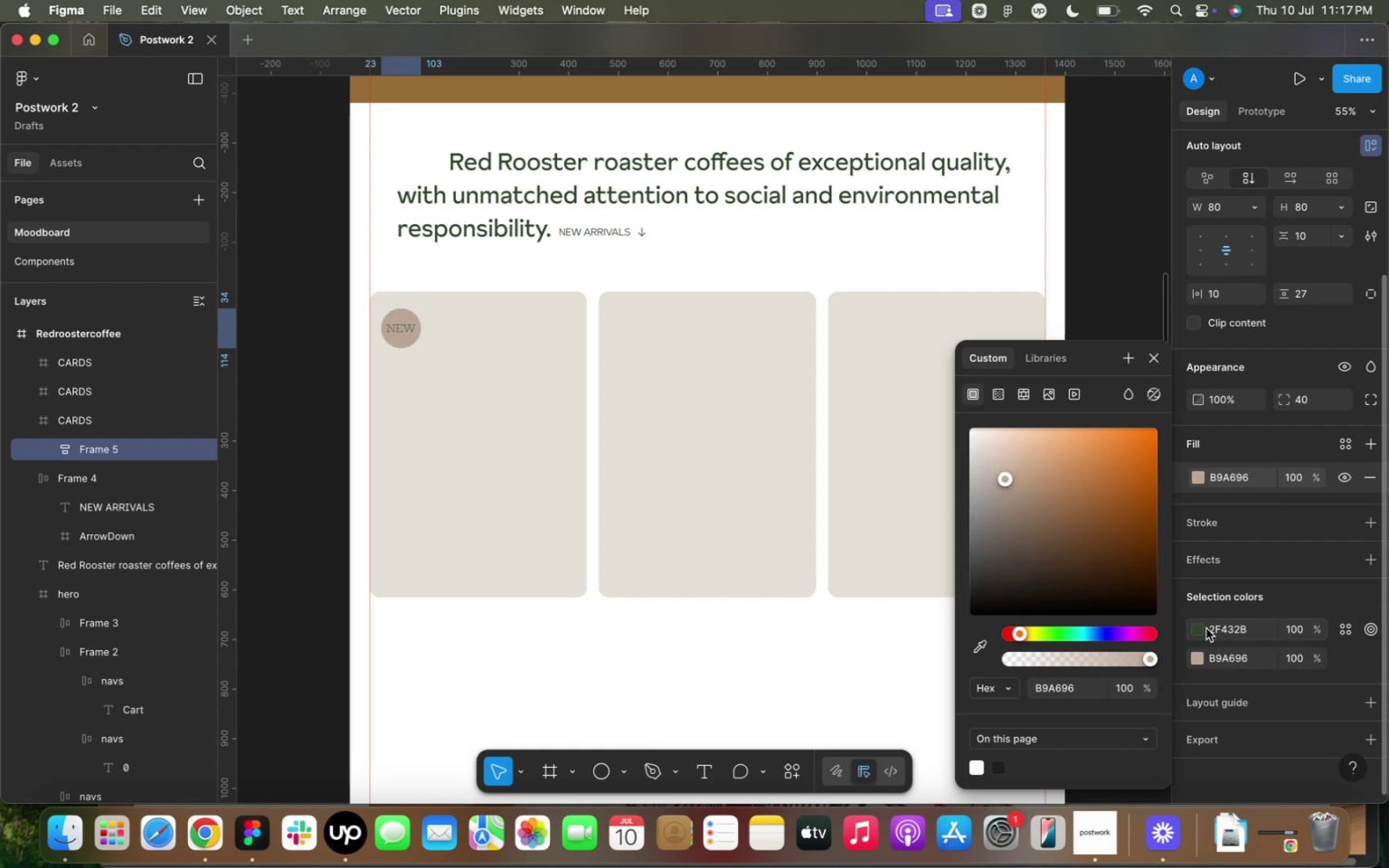 
left_click([1221, 629])
 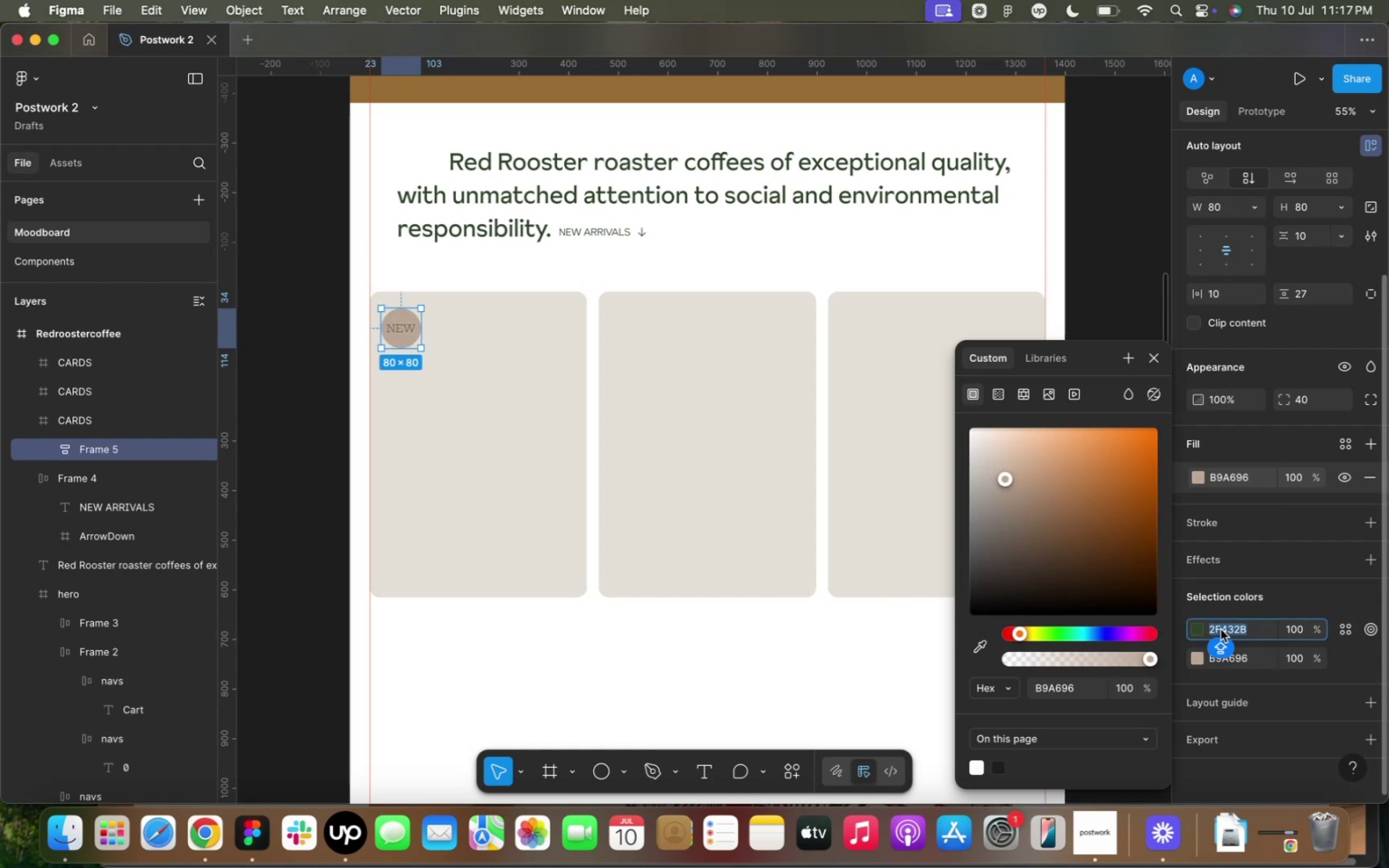 
type(FF)
 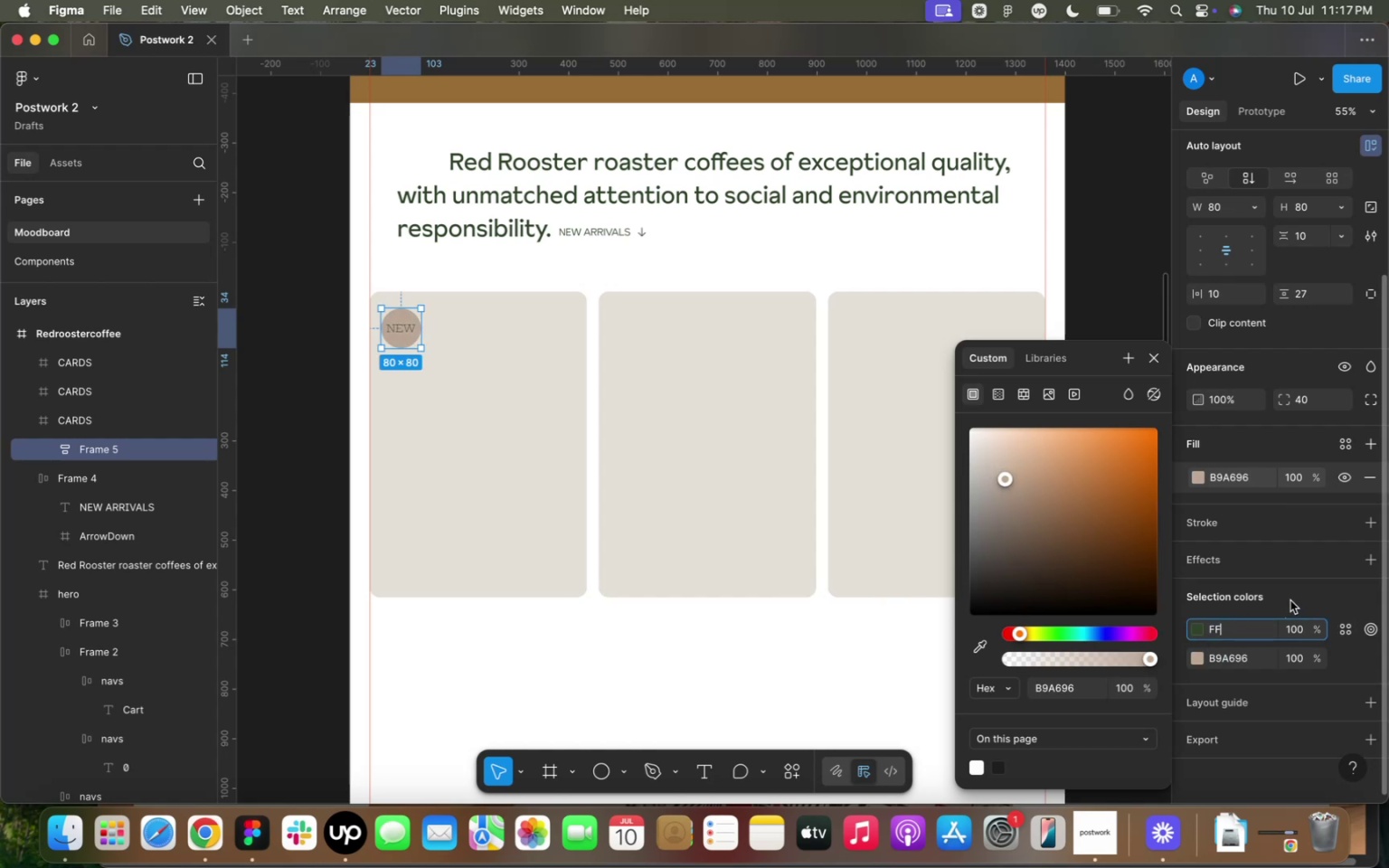 
left_click([1290, 600])
 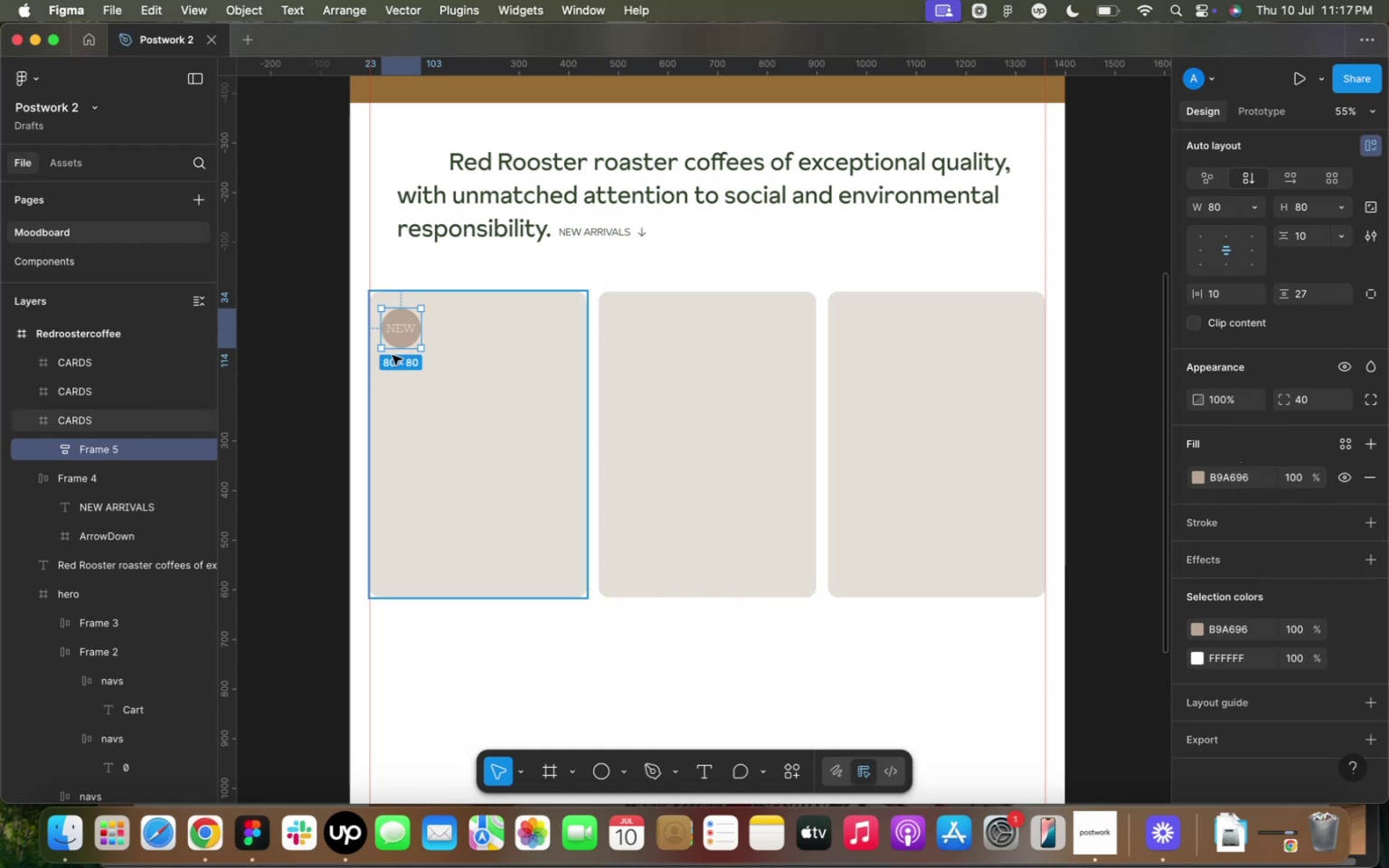 
double_click([404, 331])
 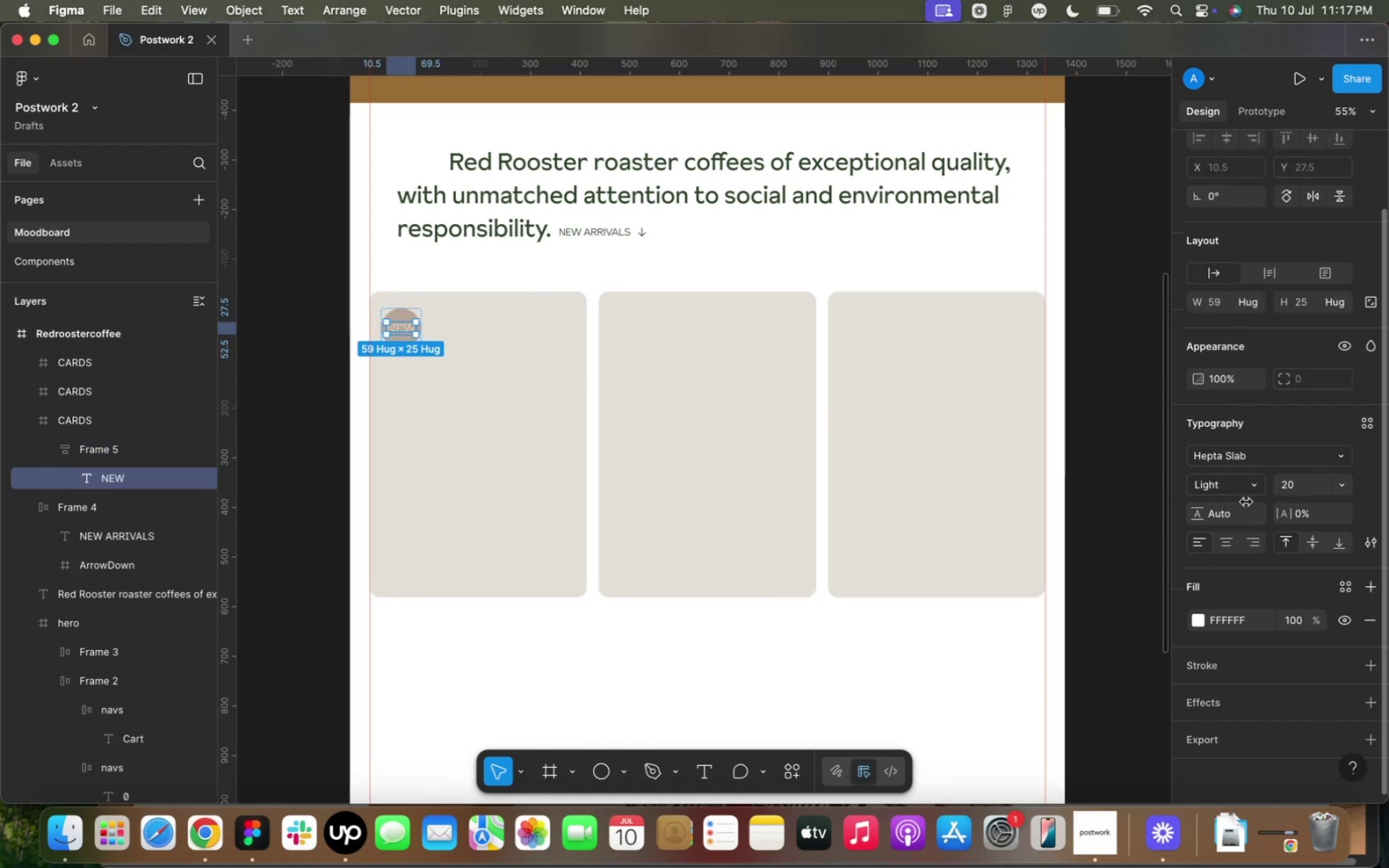 
left_click([1246, 489])
 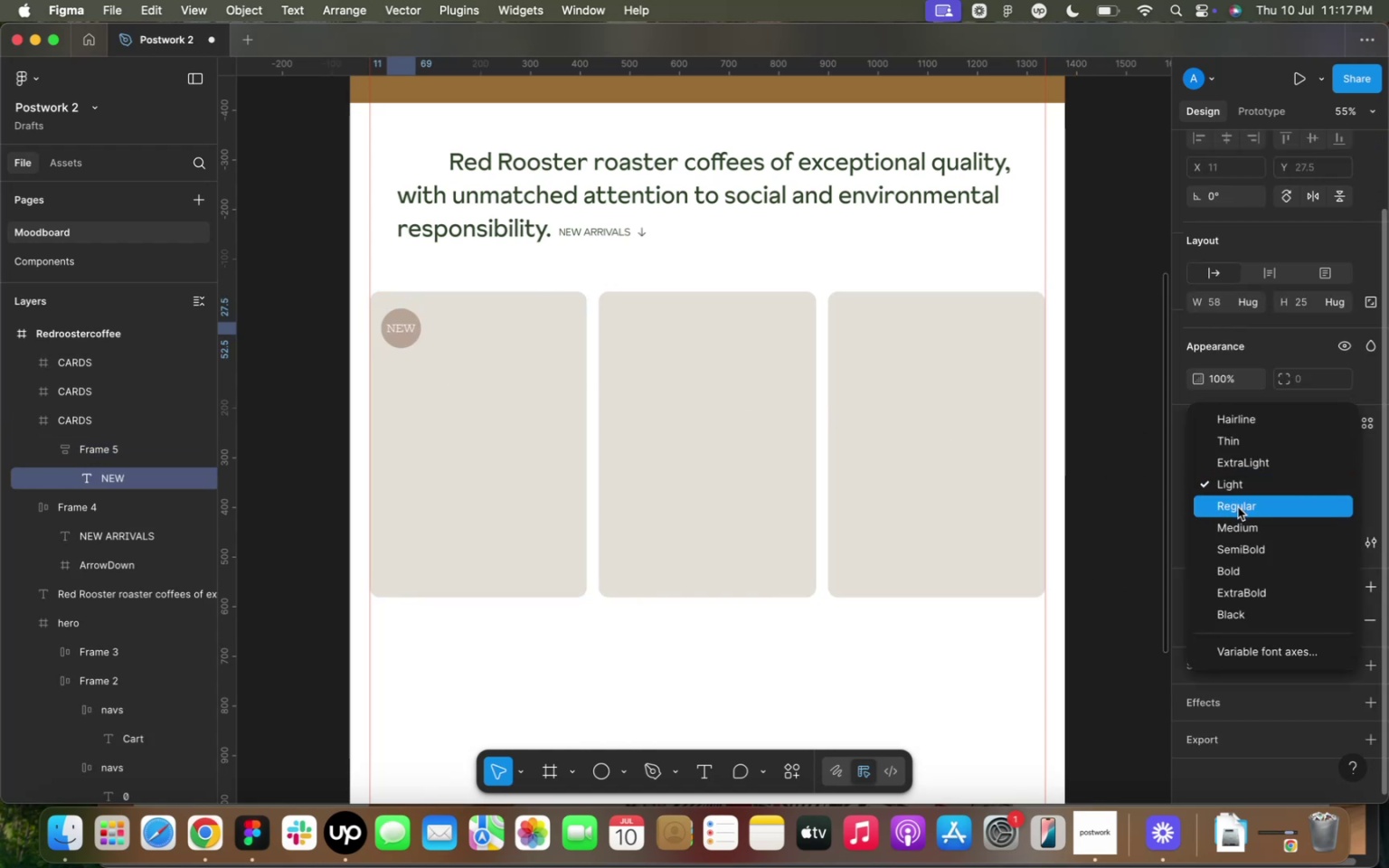 
left_click([1238, 507])
 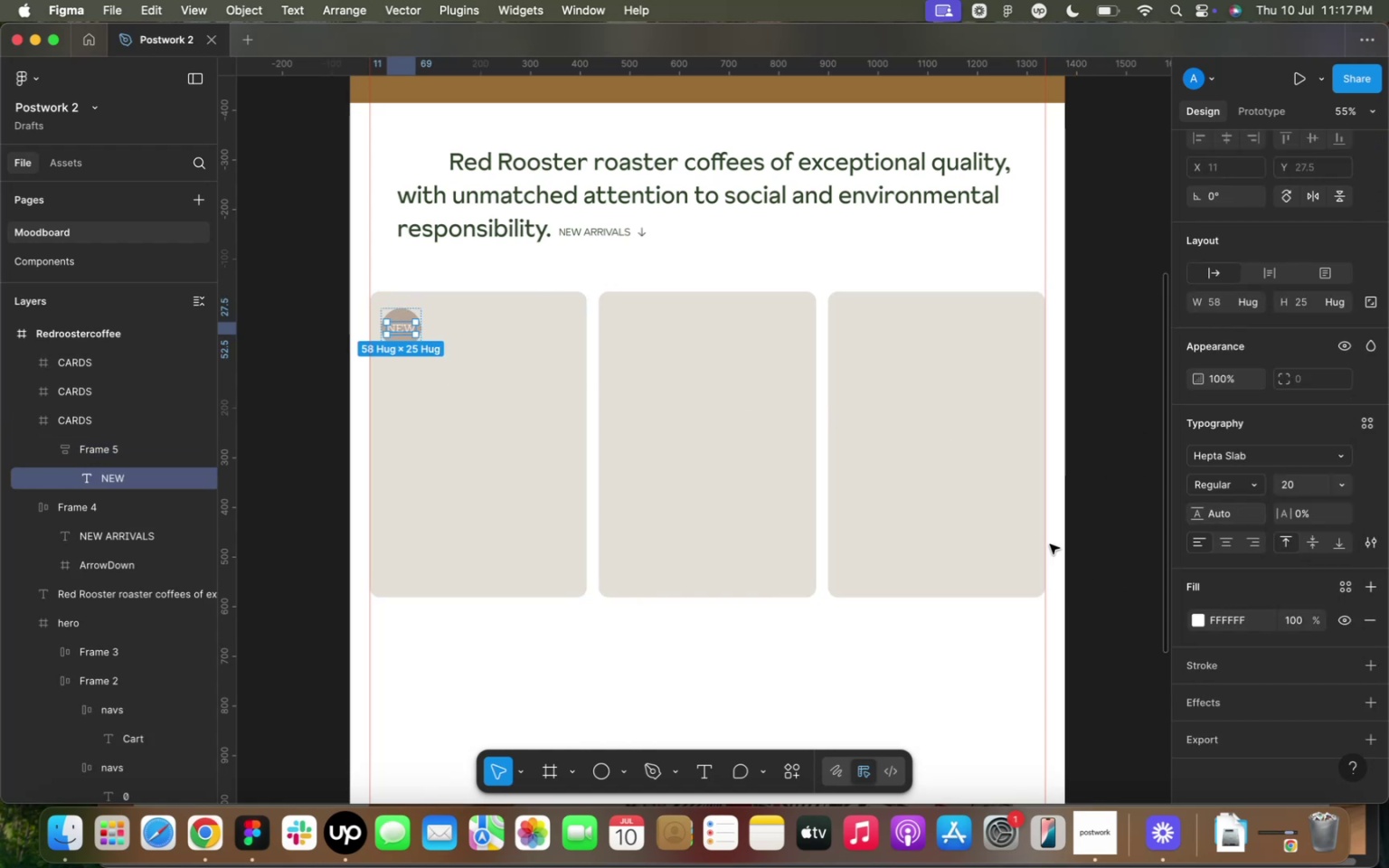 
scroll: coordinate [822, 515], scroll_direction: down, amount: 5.0
 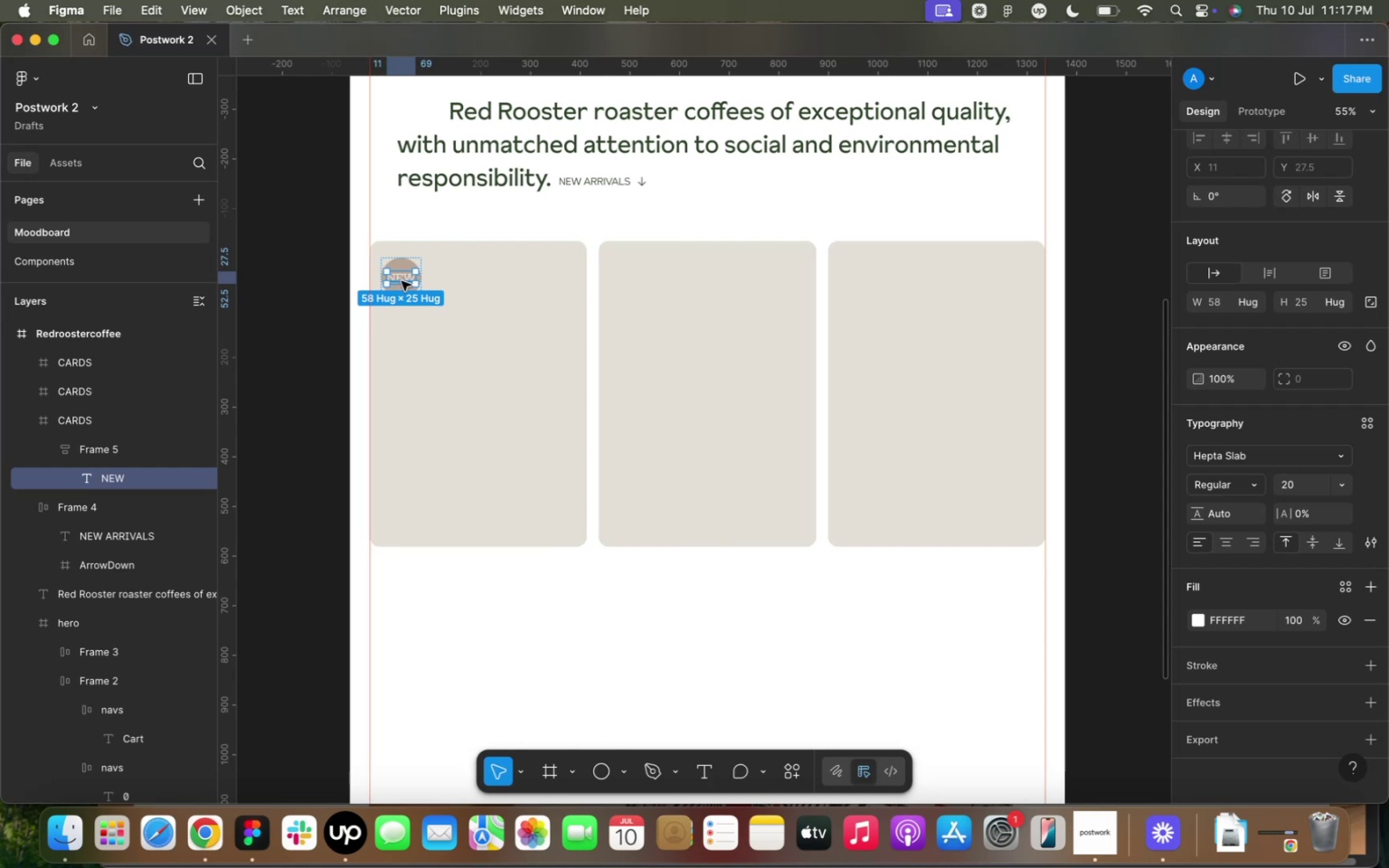 
key(Meta+D)
 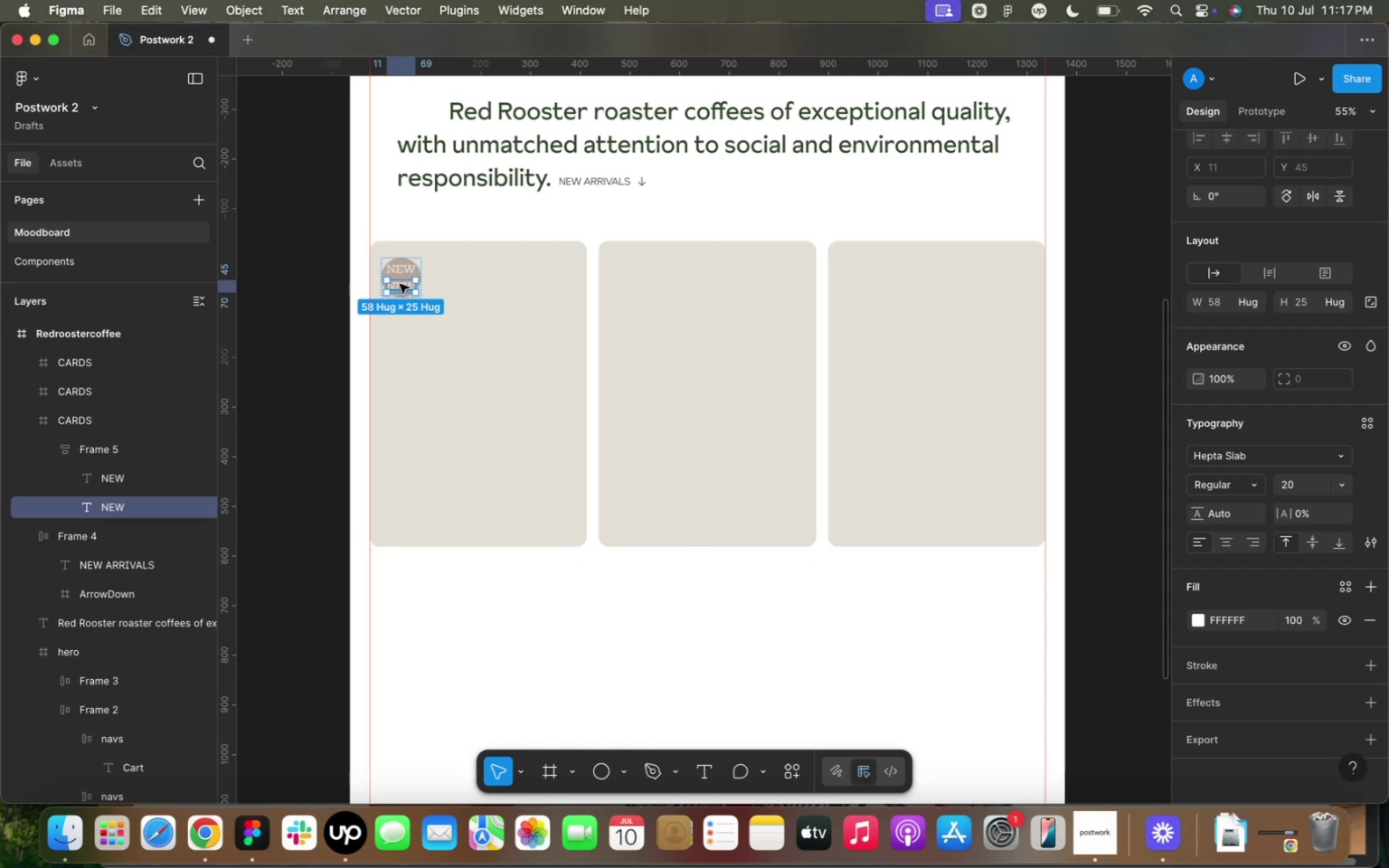 
left_click_drag(start_coordinate=[400, 284], to_coordinate=[464, 483])
 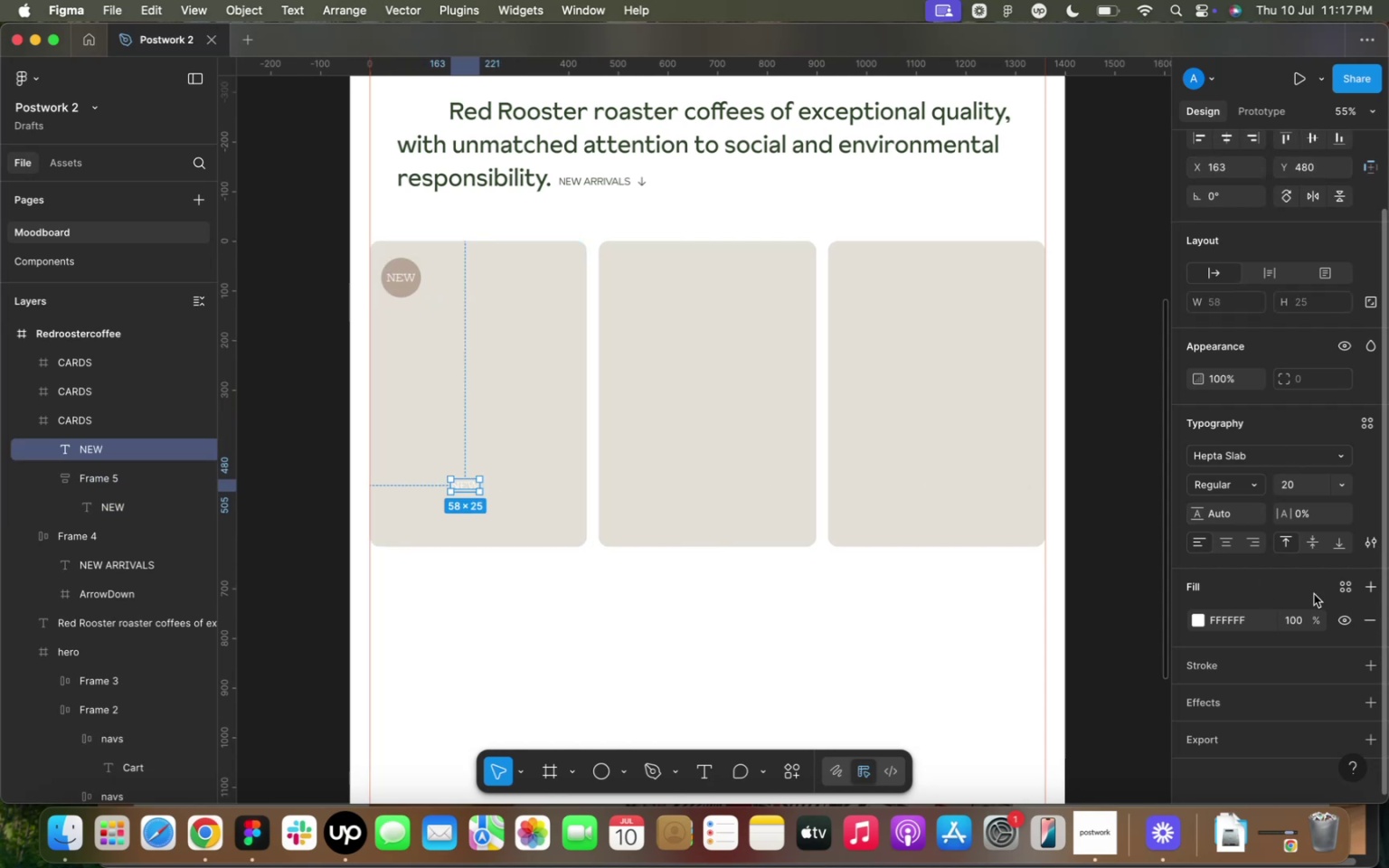 
left_click([1340, 590])
 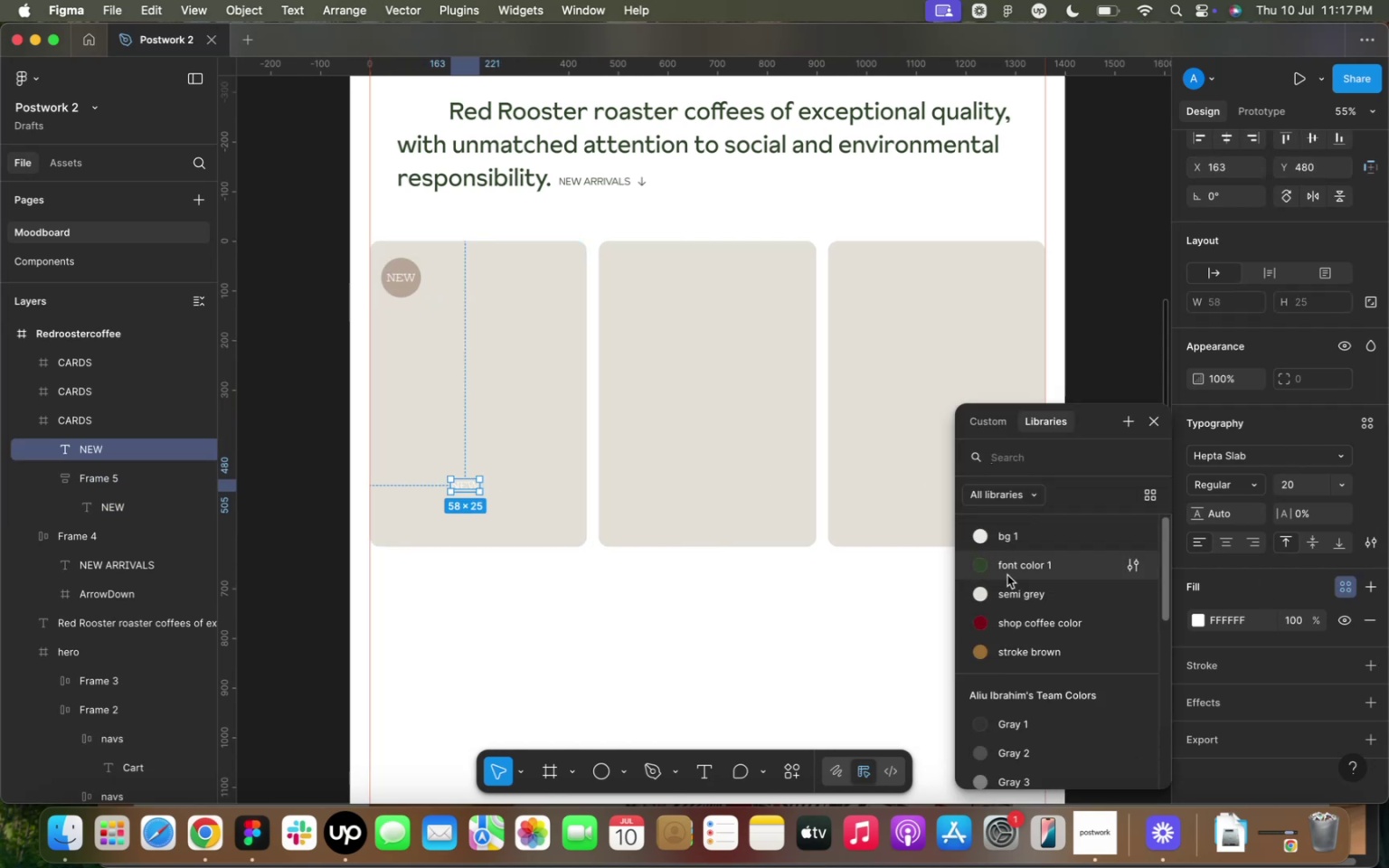 
left_click([1012, 572])
 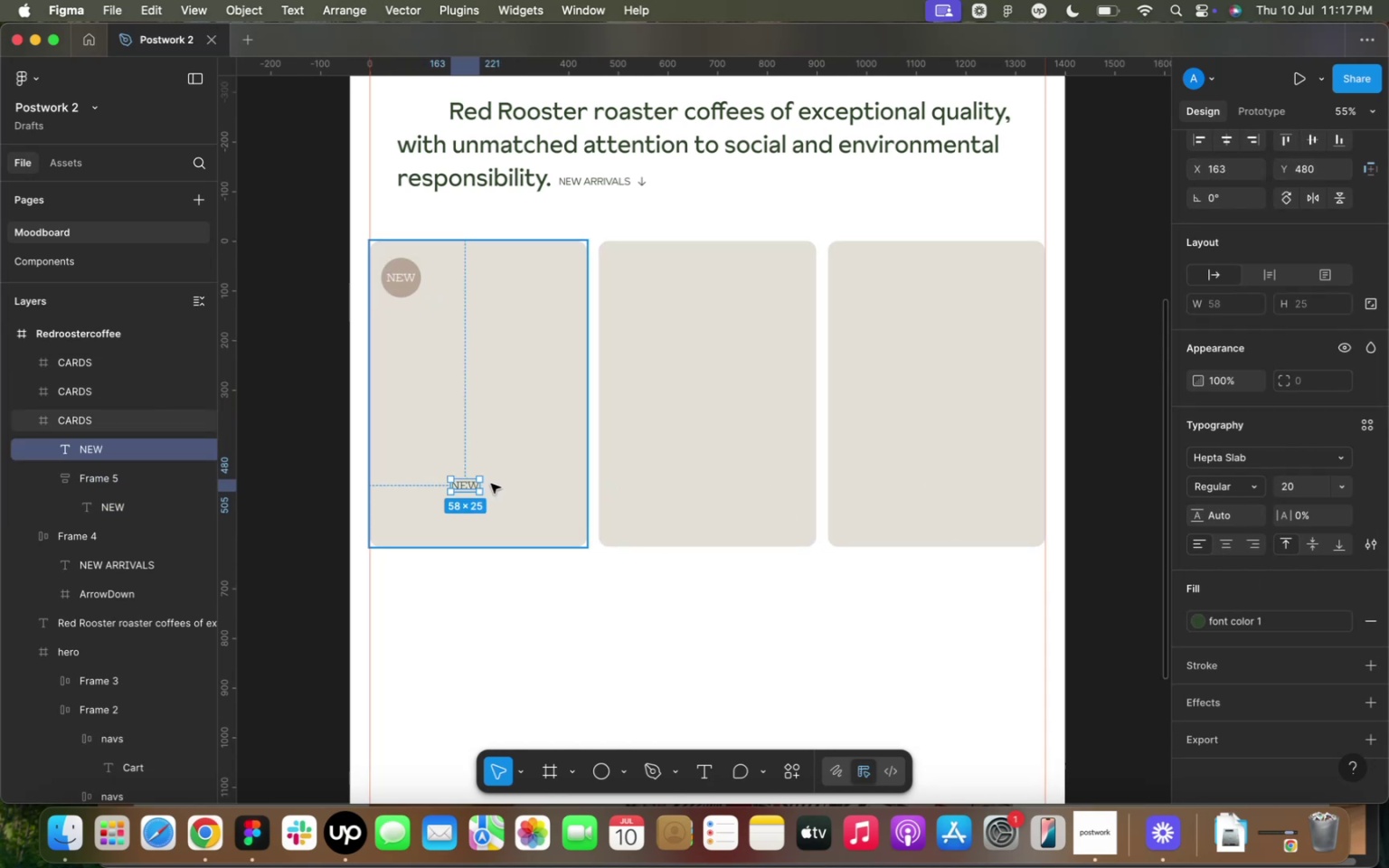 
left_click([456, 487])
 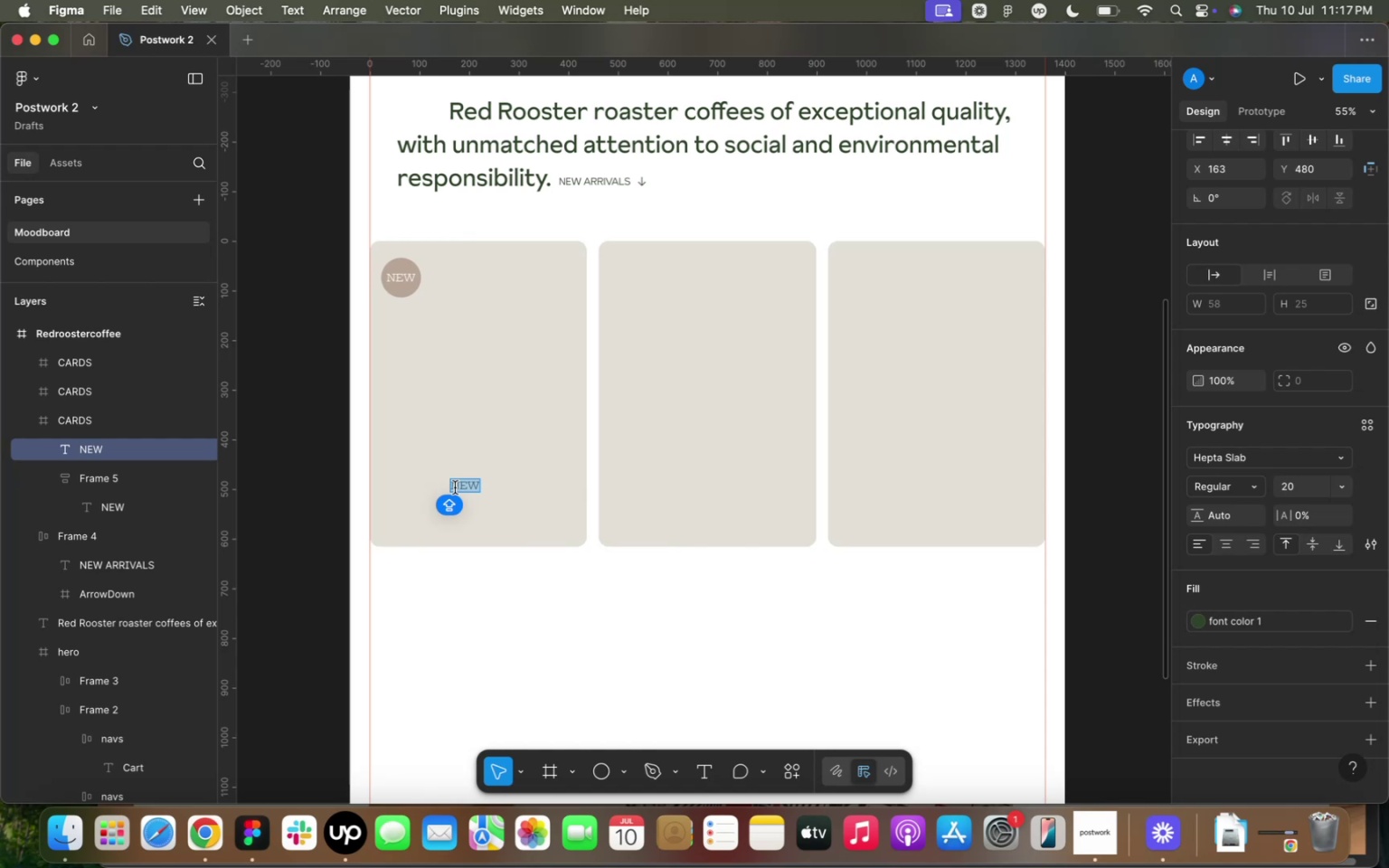 
type(b)
key(Backspace)
type(b)
key(Backspace)
type(Burundi Turihamwe Washed )
key(Backspace)
 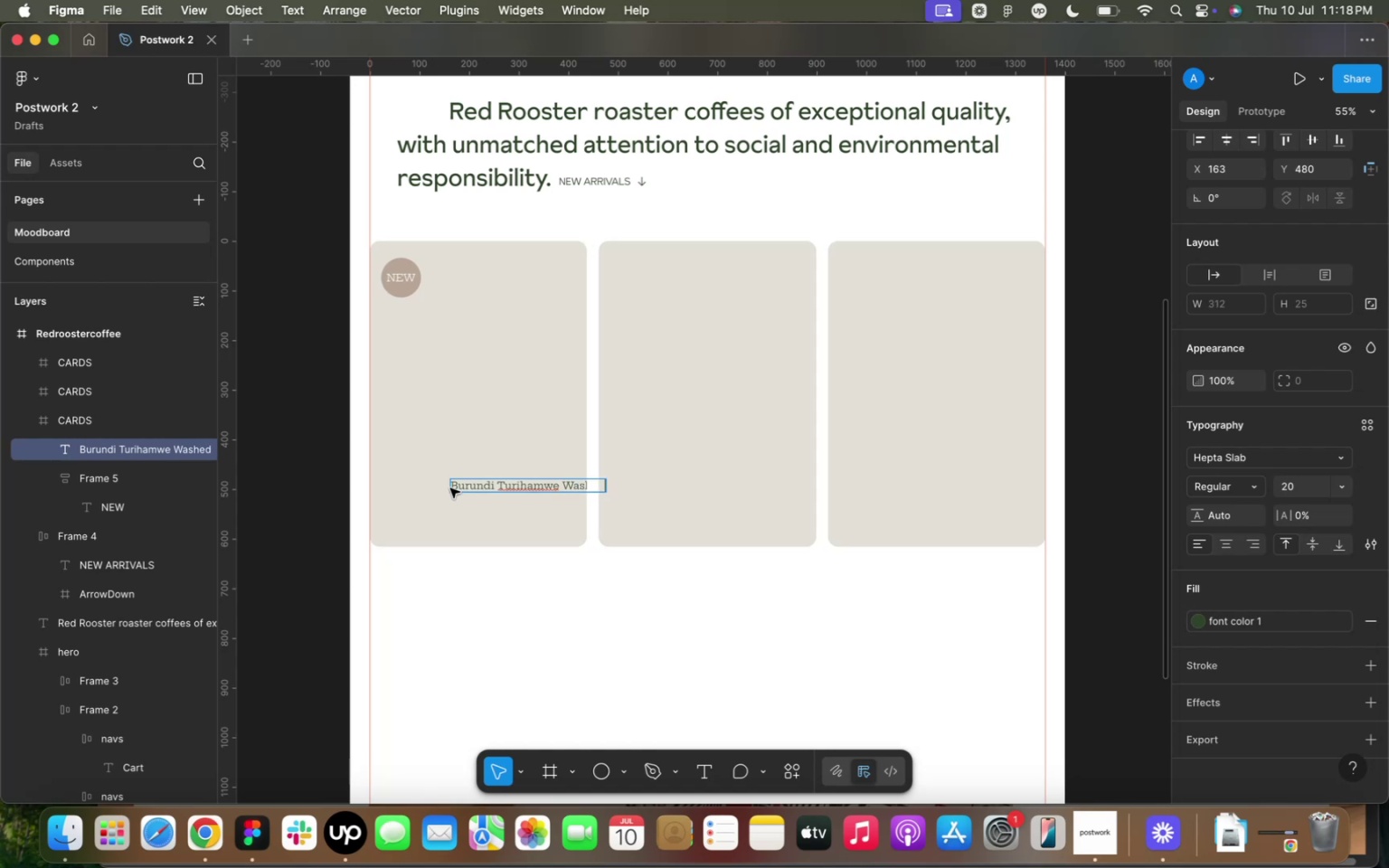 
left_click([467, 496])
 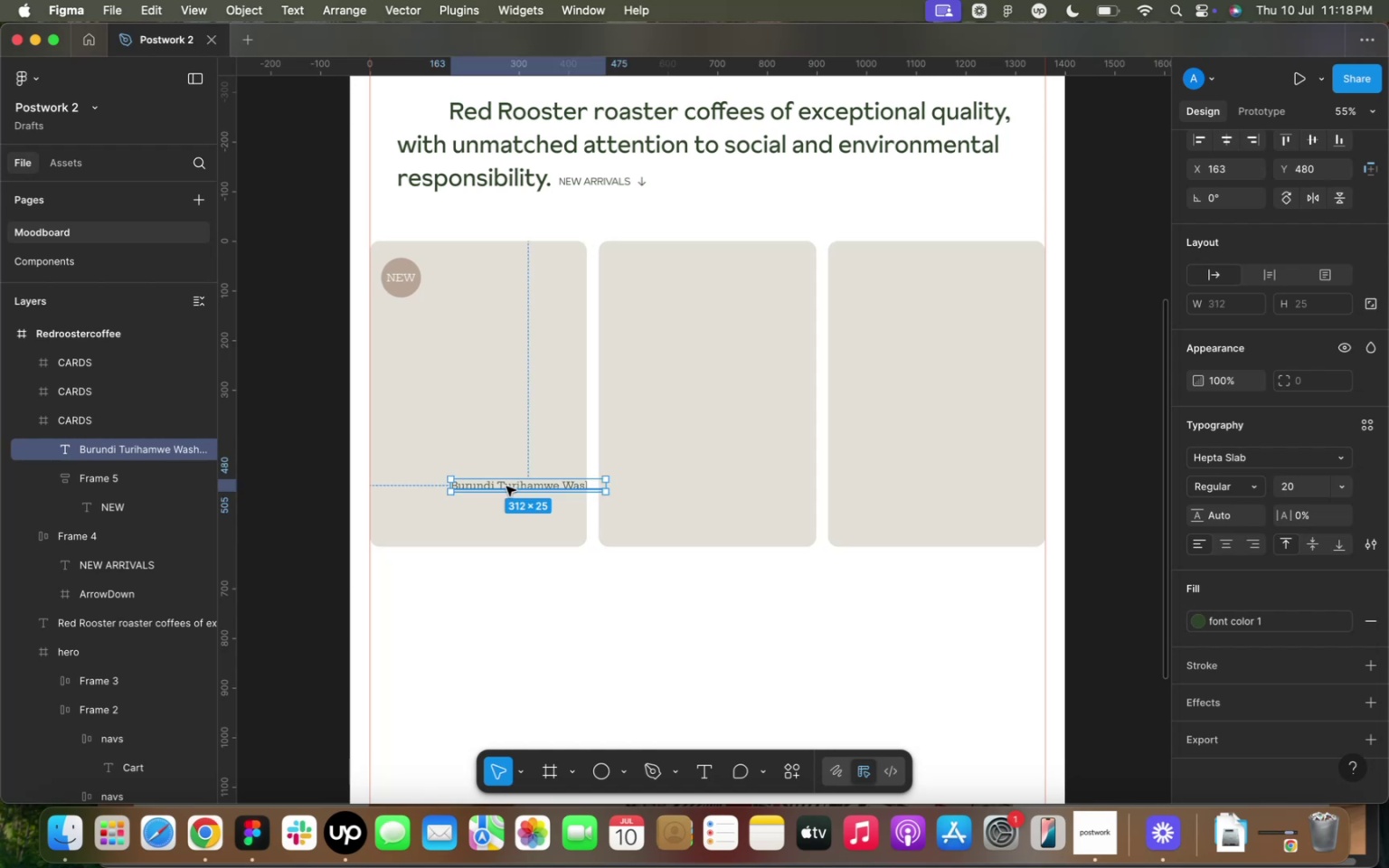 
left_click_drag(start_coordinate=[505, 486], to_coordinate=[454, 490])
 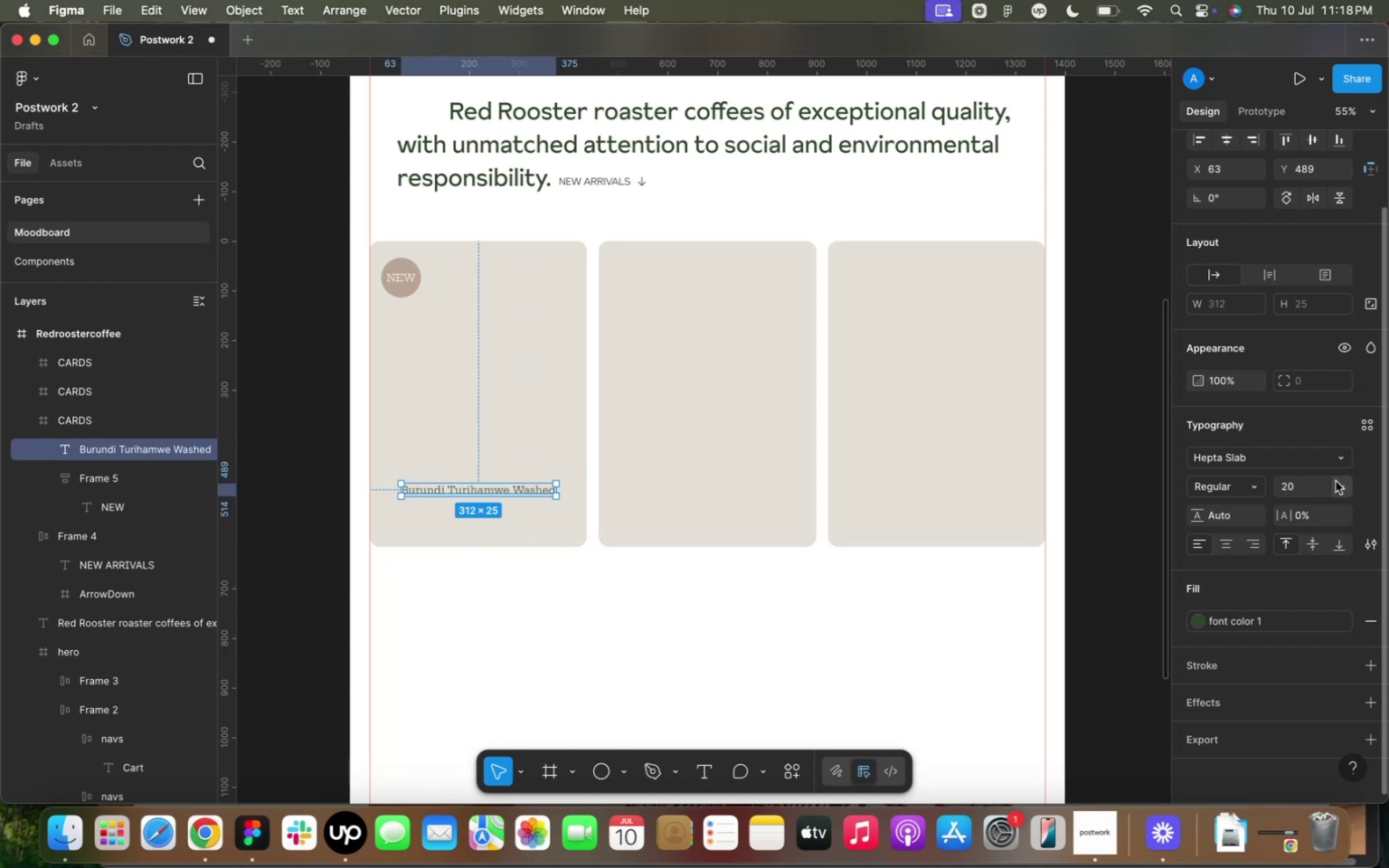 
left_click([1339, 483])
 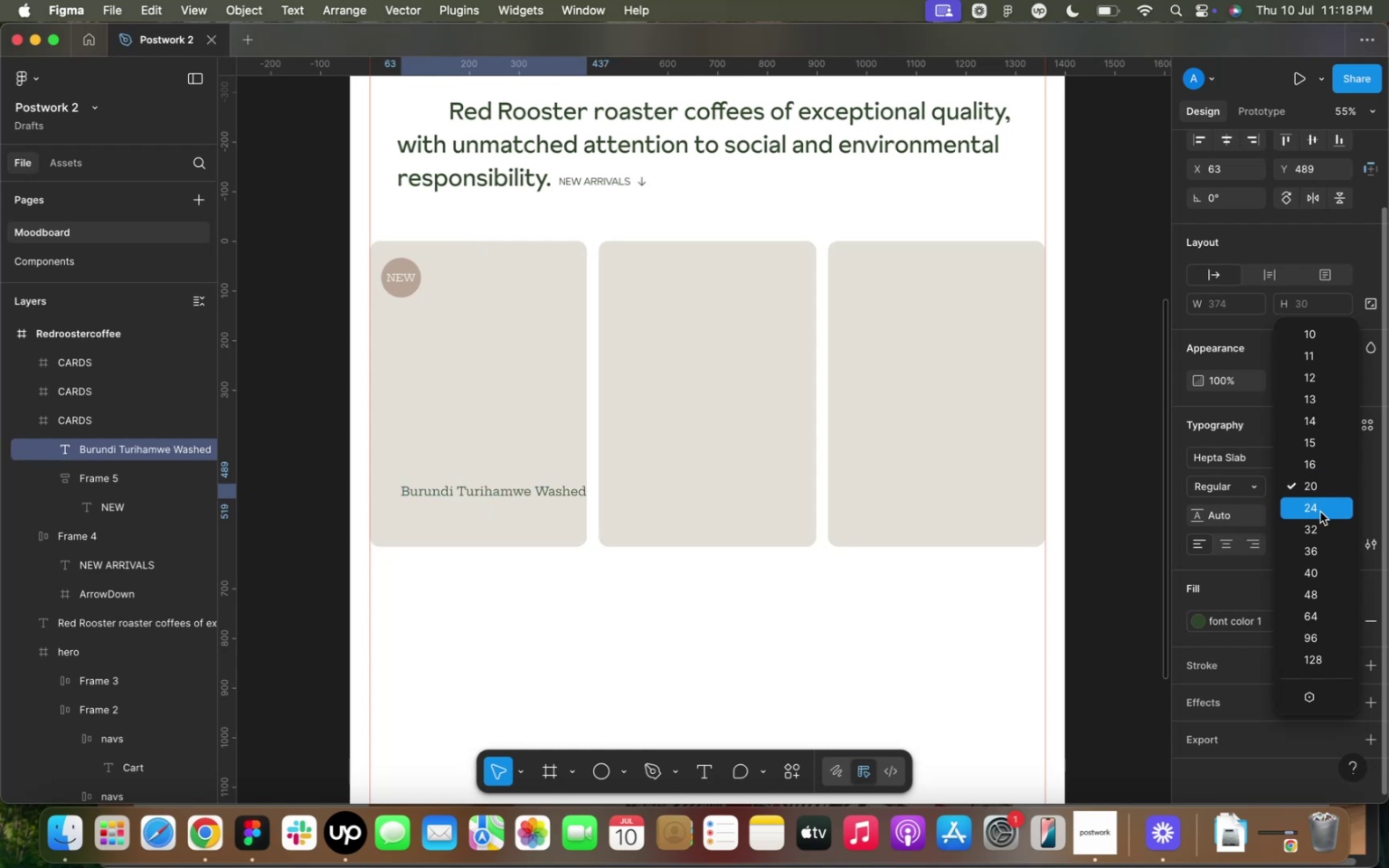 
left_click([1320, 512])
 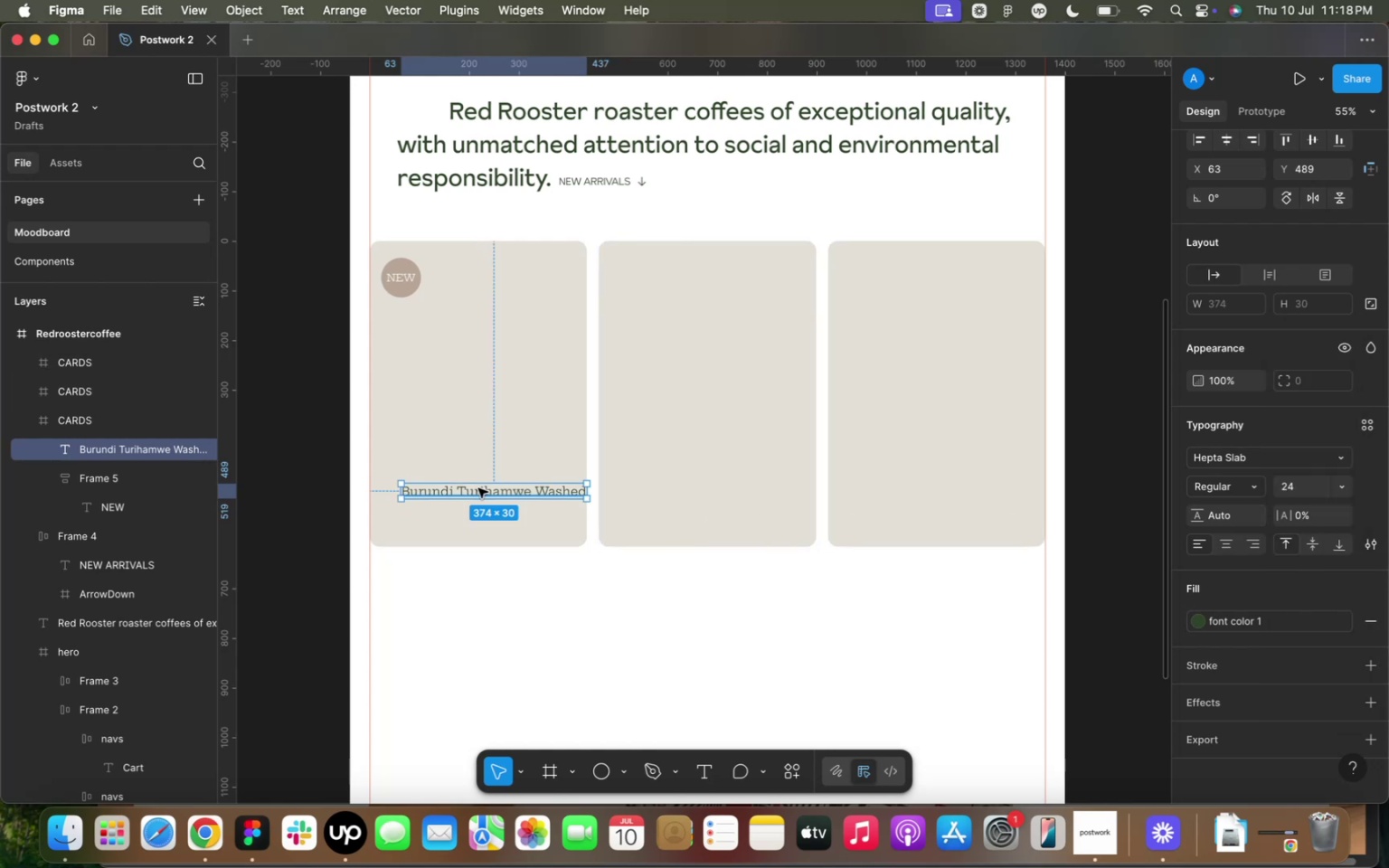 
left_click_drag(start_coordinate=[475, 488], to_coordinate=[458, 490])
 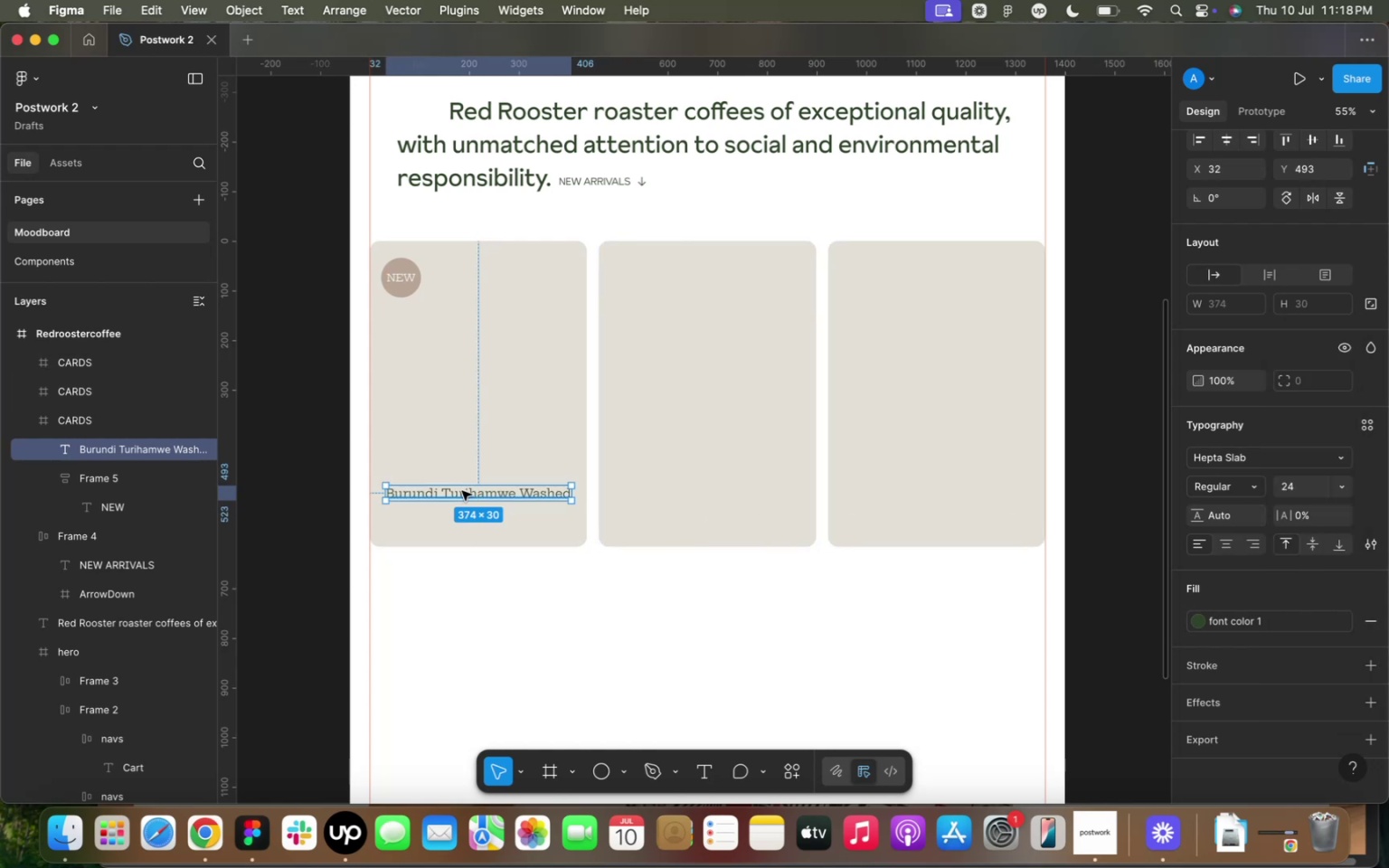 
key(Meta+D)
 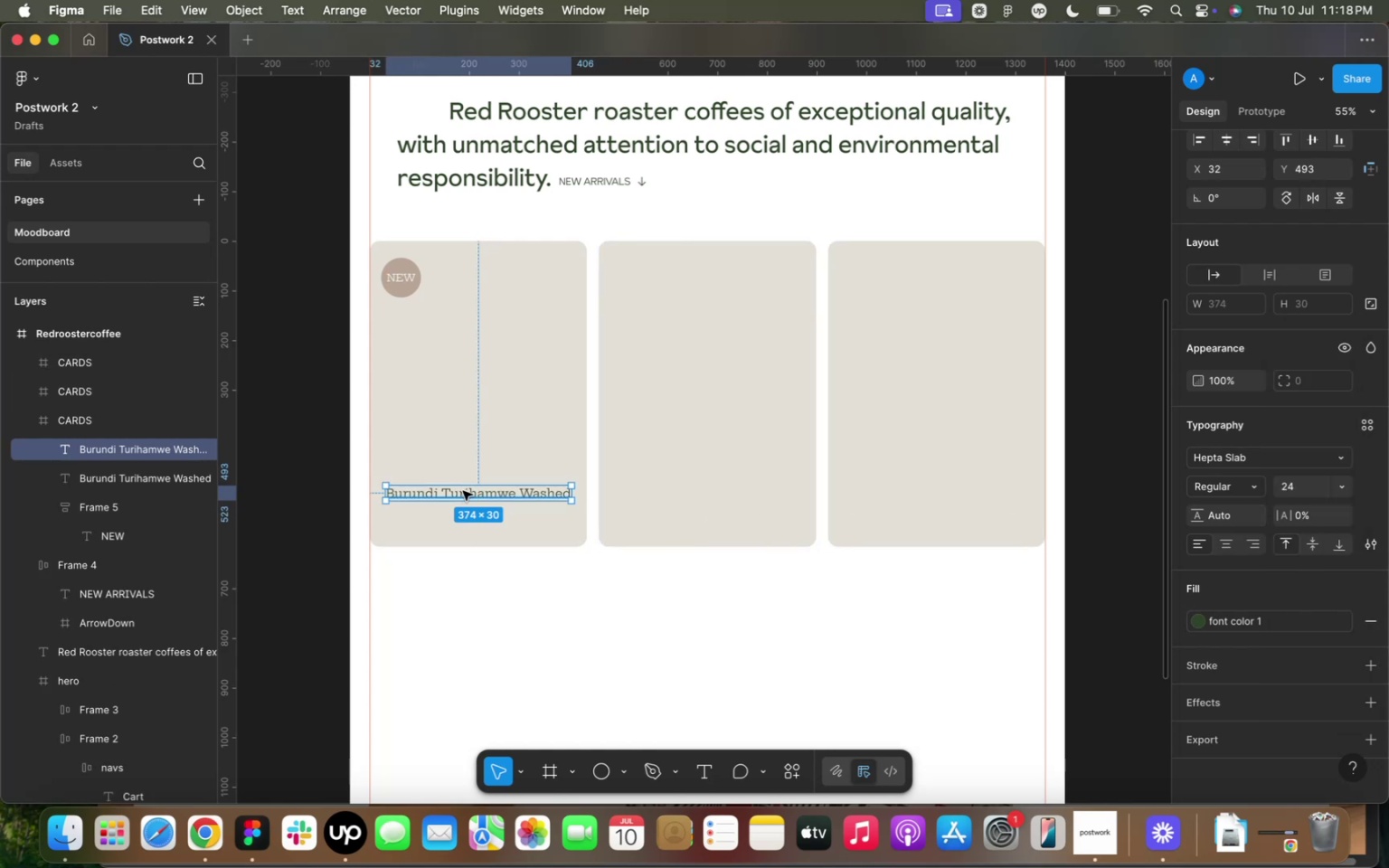 
left_click_drag(start_coordinate=[463, 491], to_coordinate=[464, 514])
 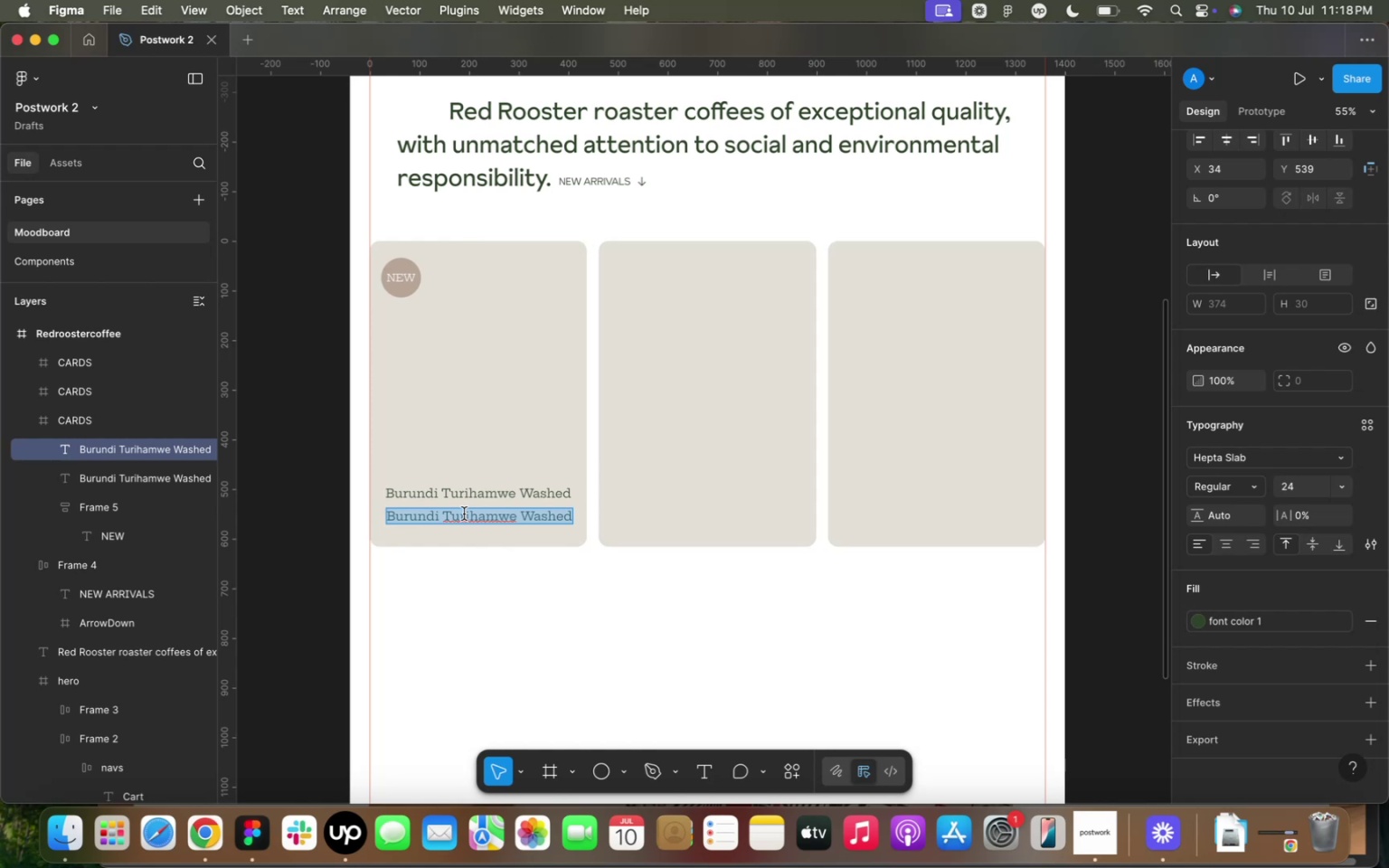 
type($26)
 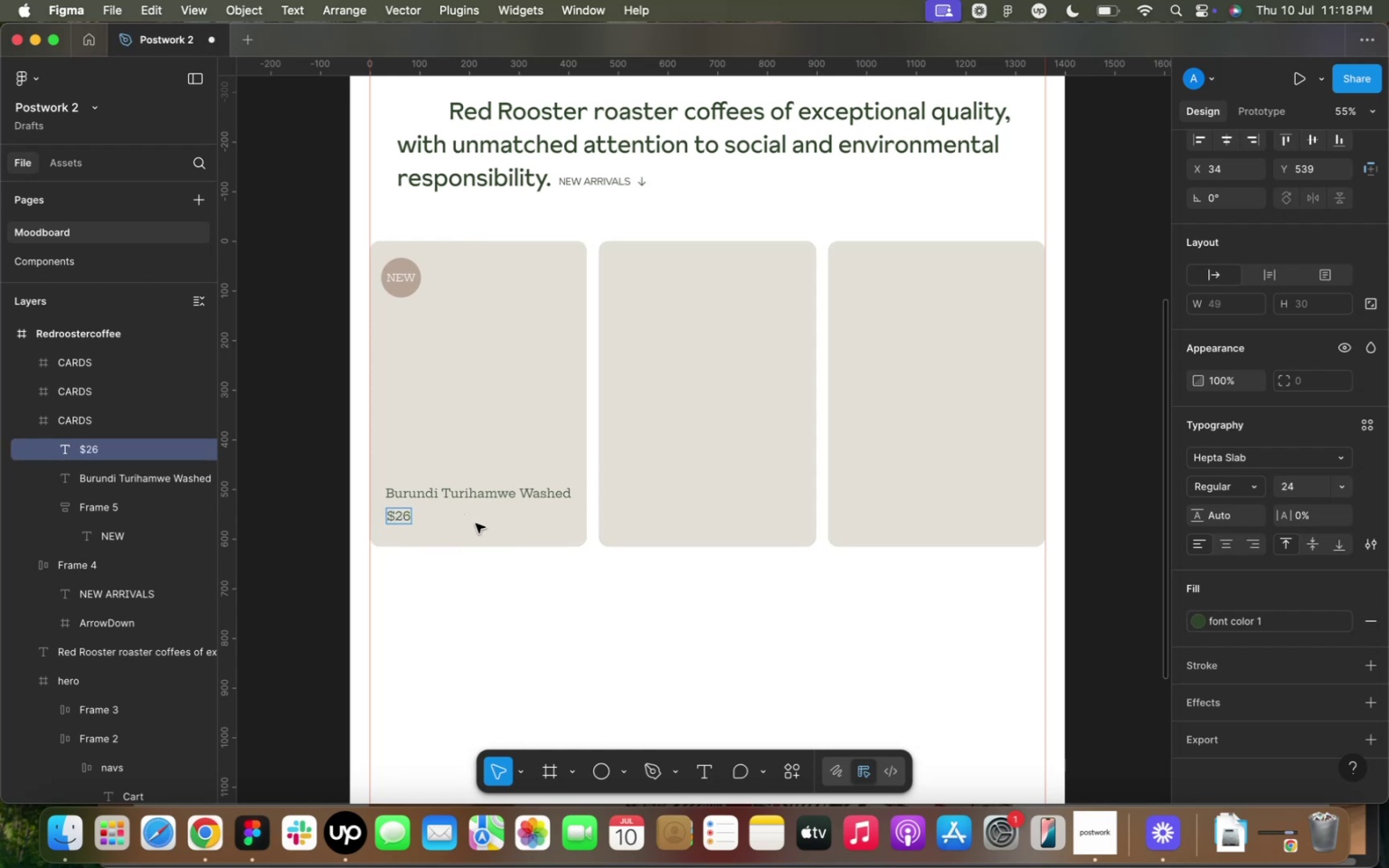 
left_click([476, 524])
 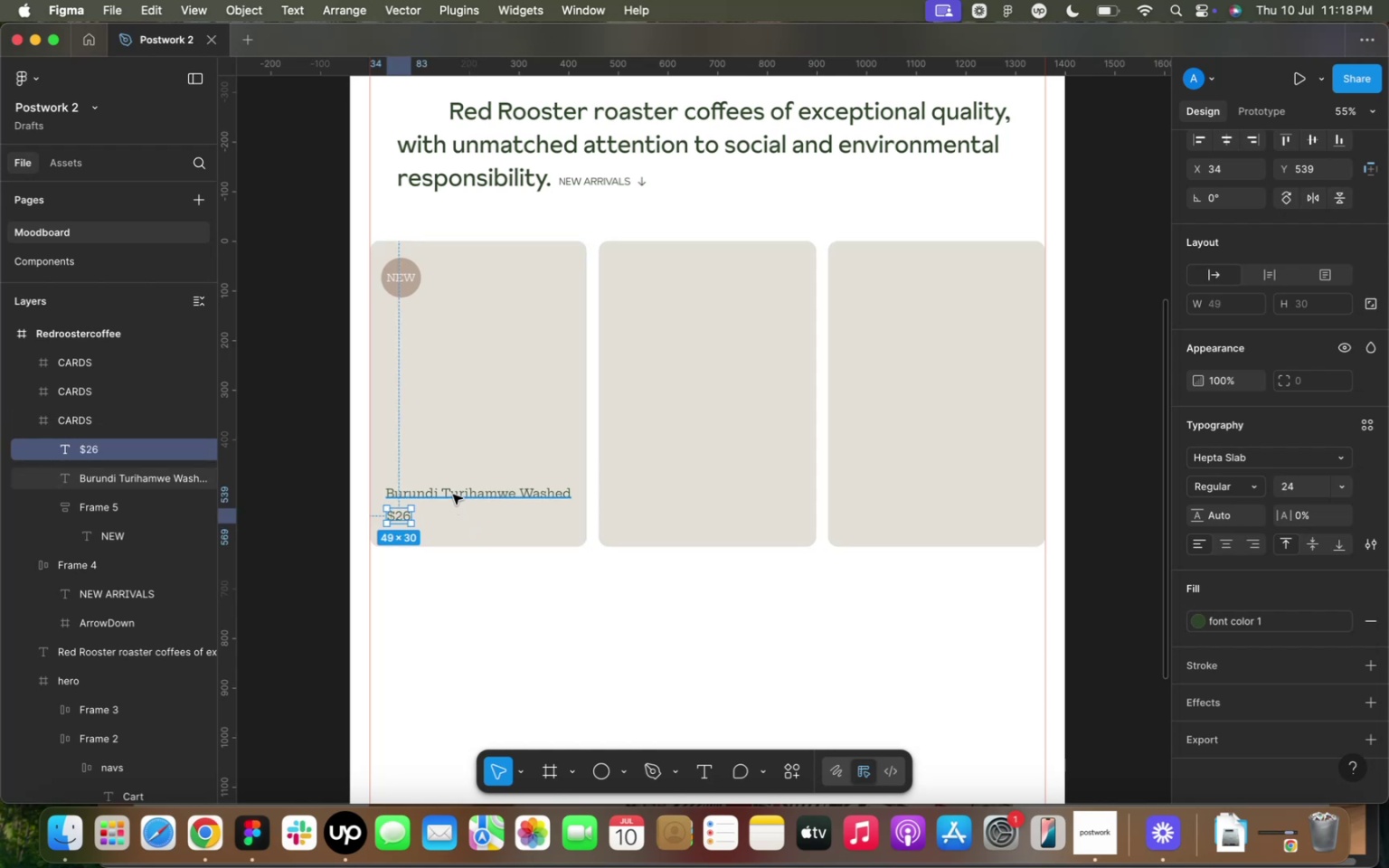 
hold_key(key=ShiftLeft, duration=0.47)
left_click([453, 494])
 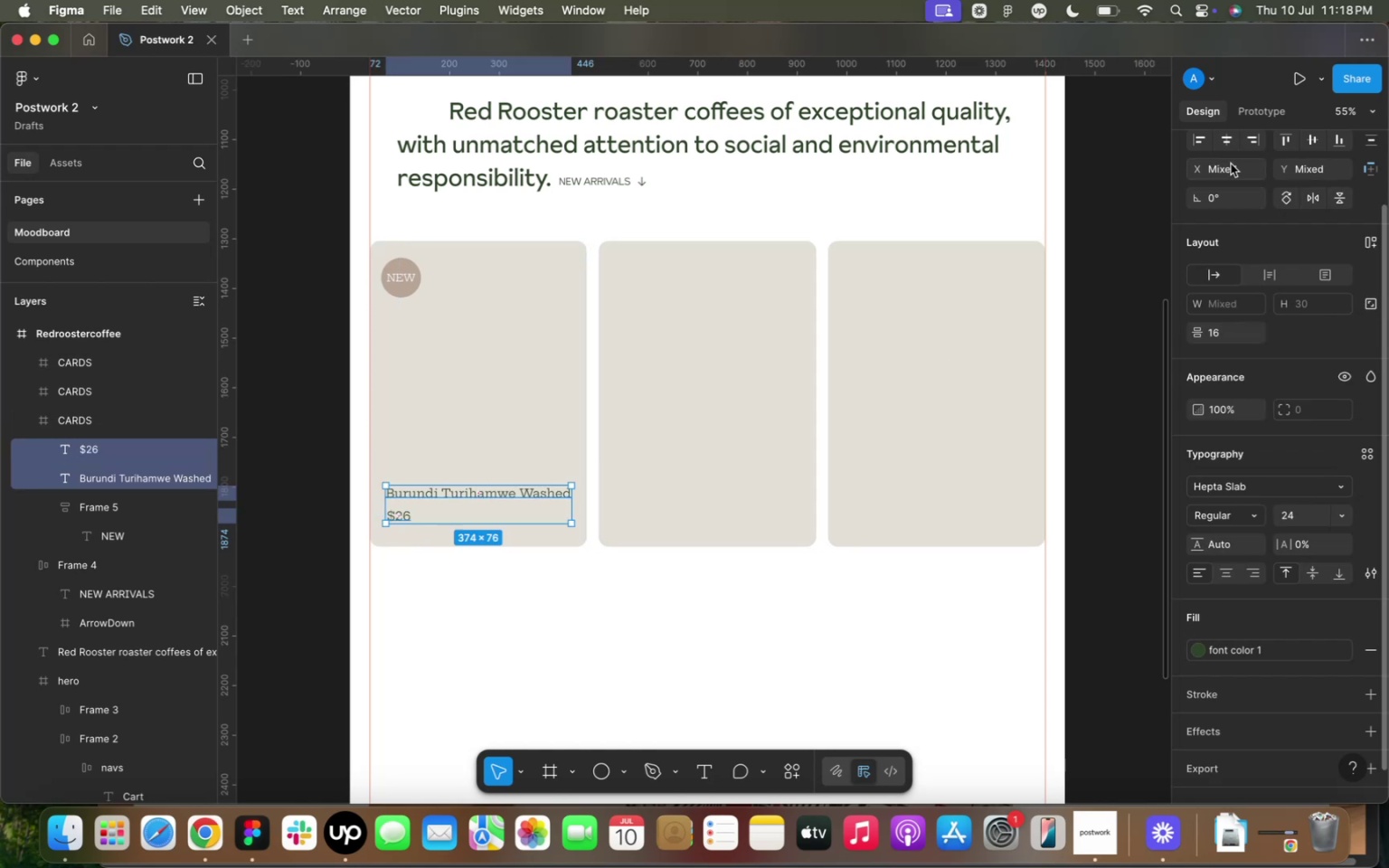 
left_click([1232, 140])
 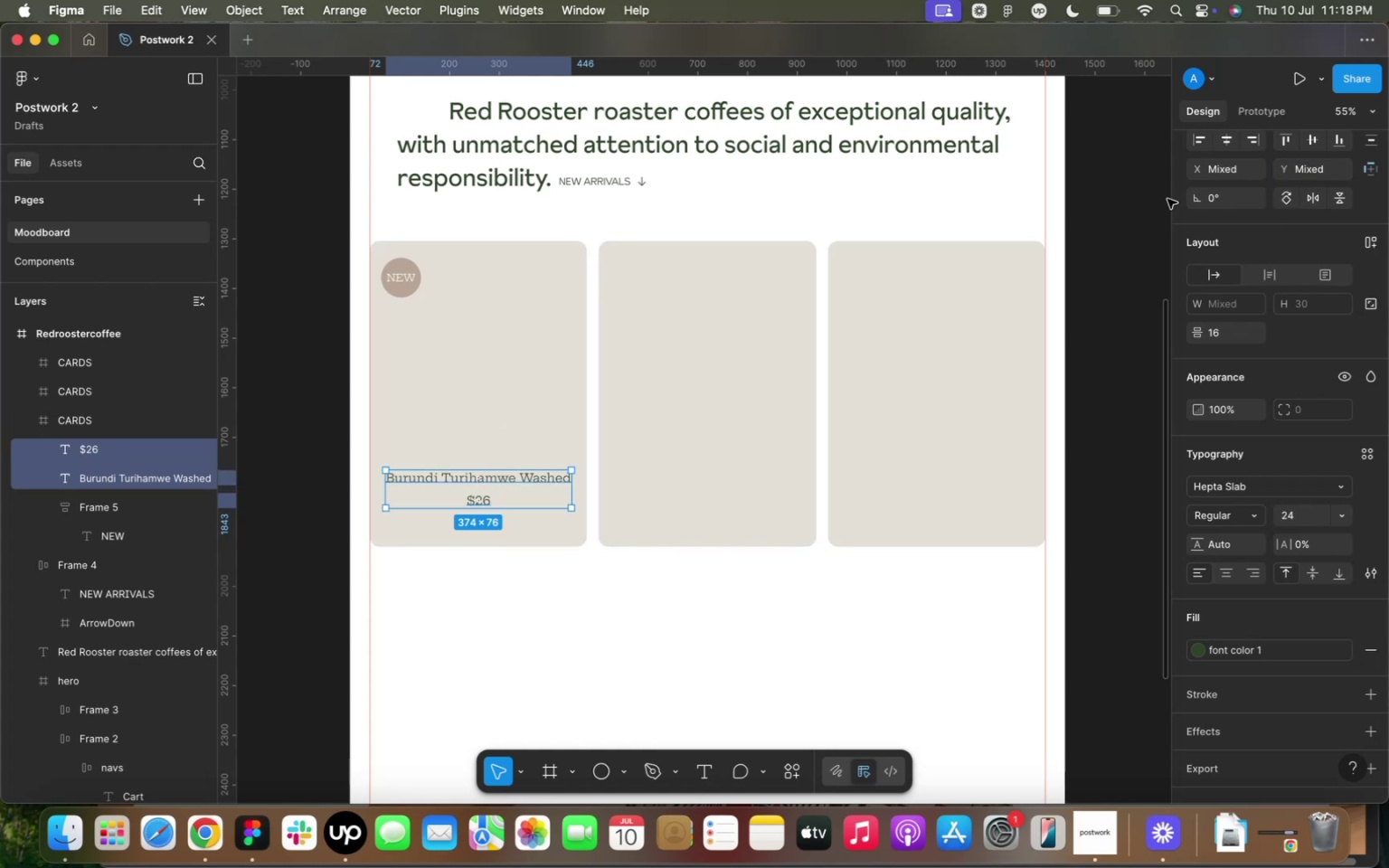 
wait(11.92)
 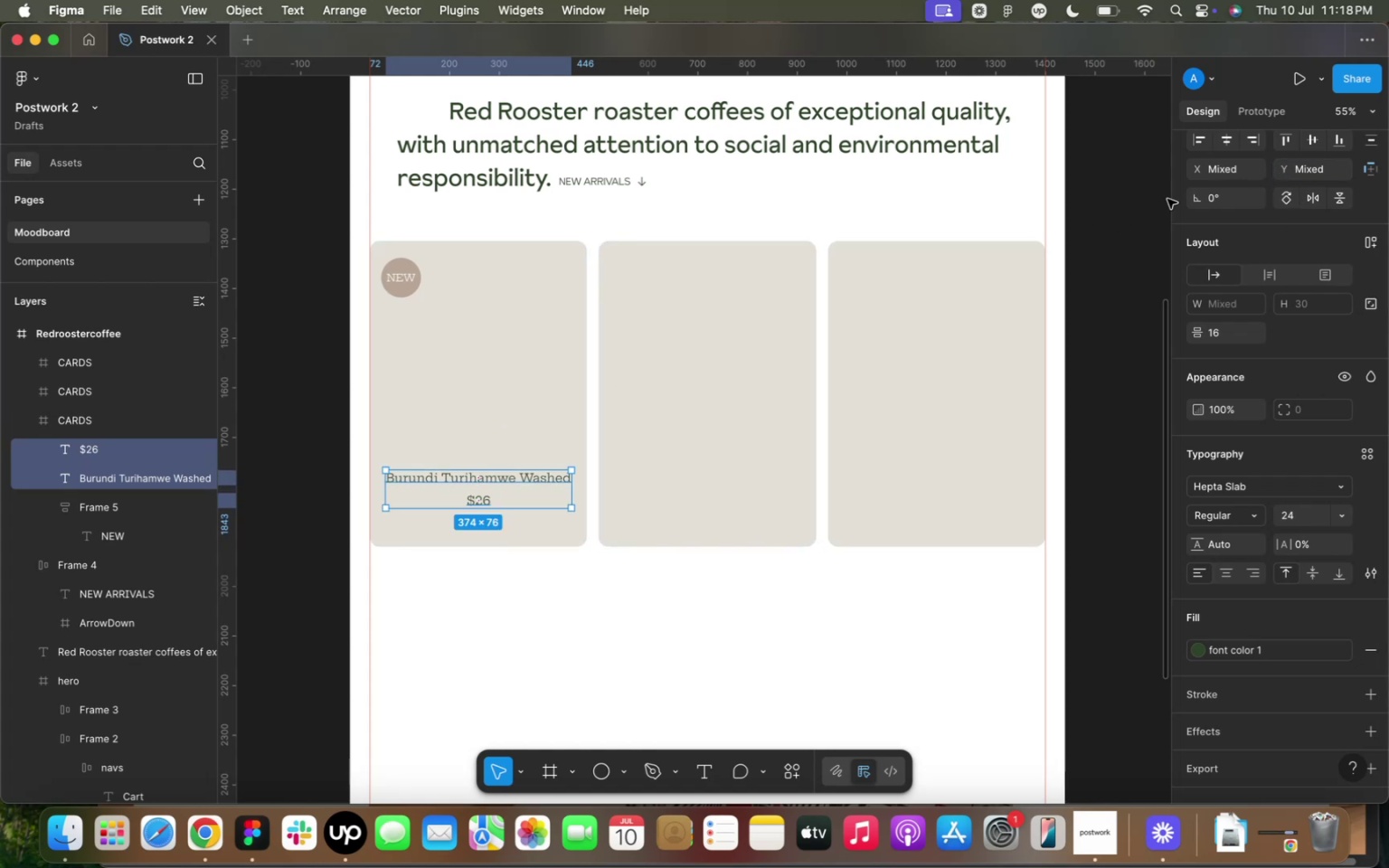 
left_click([491, 476])
 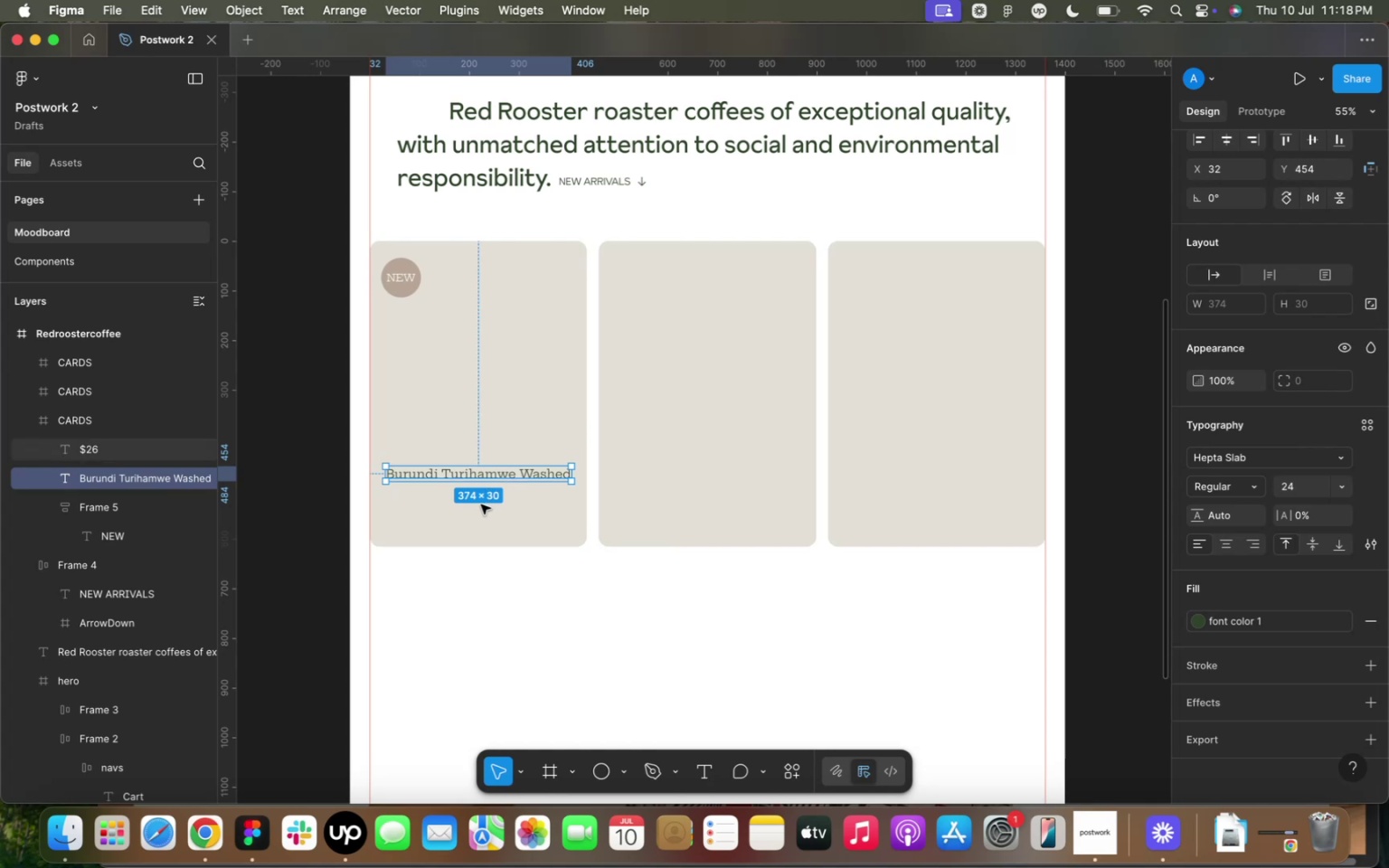 
left_click([481, 505])
 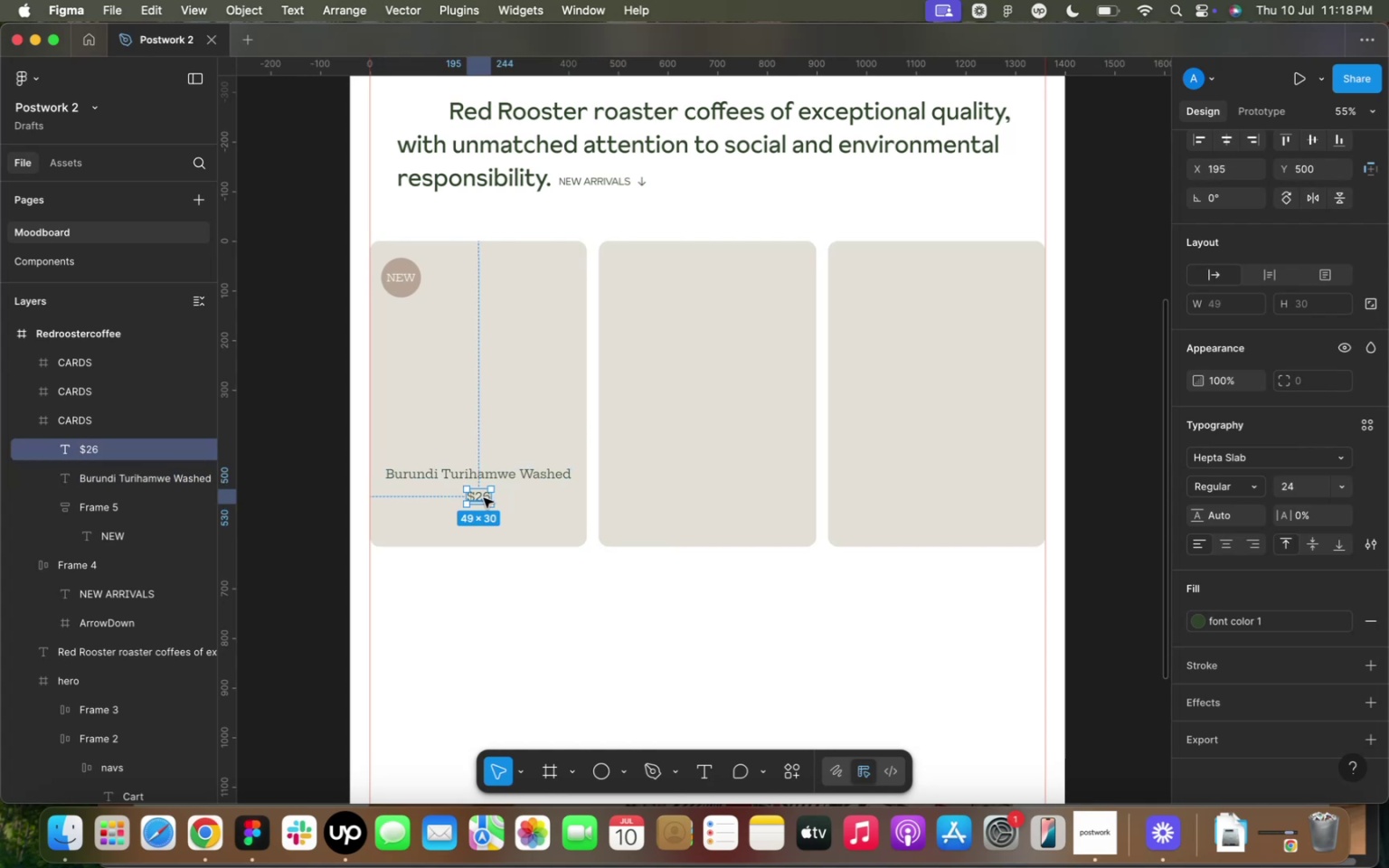 
key(Meta+D)
 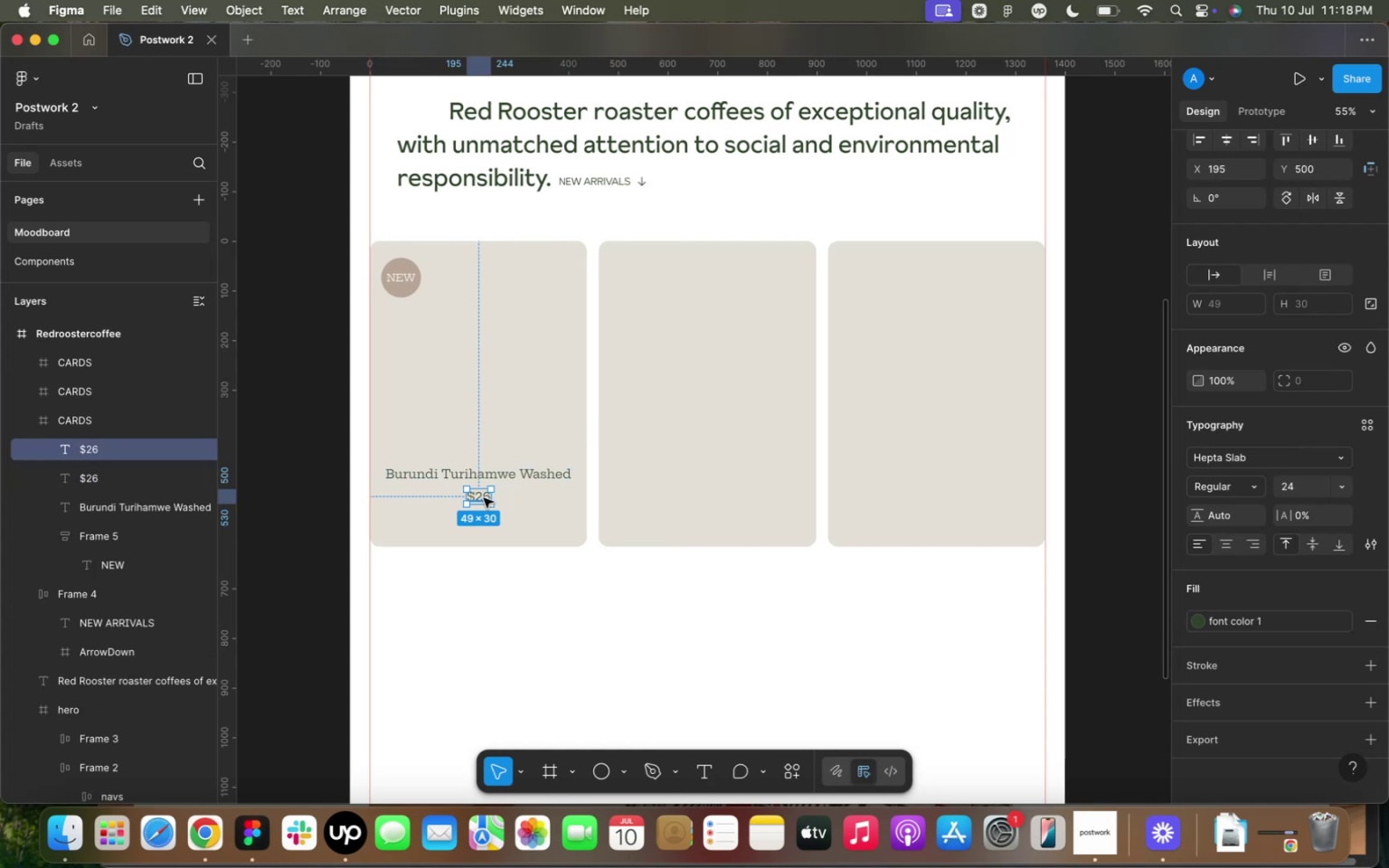 
left_click_drag(start_coordinate=[484, 498], to_coordinate=[420, 526])
 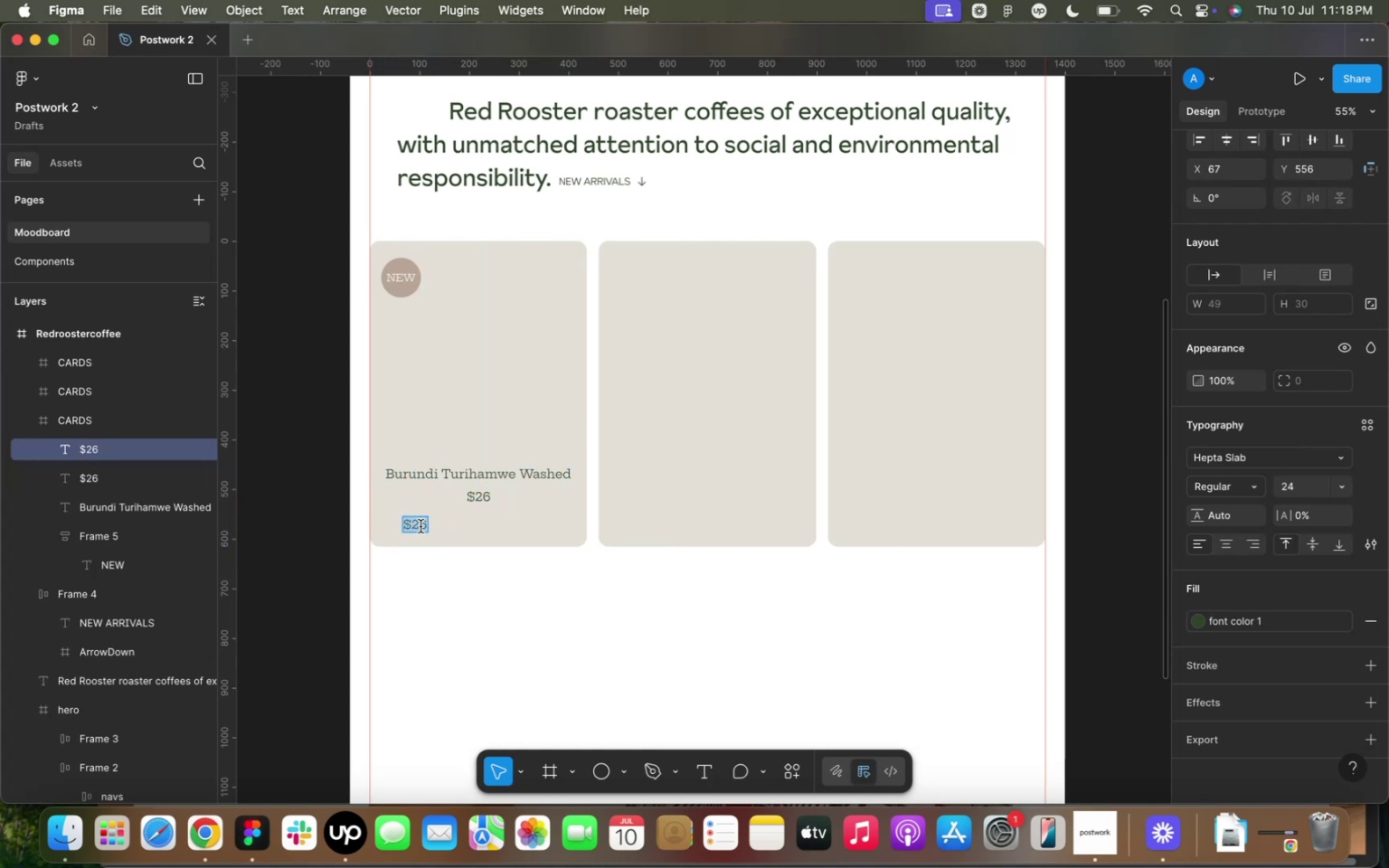 
type(Light Roaste)
 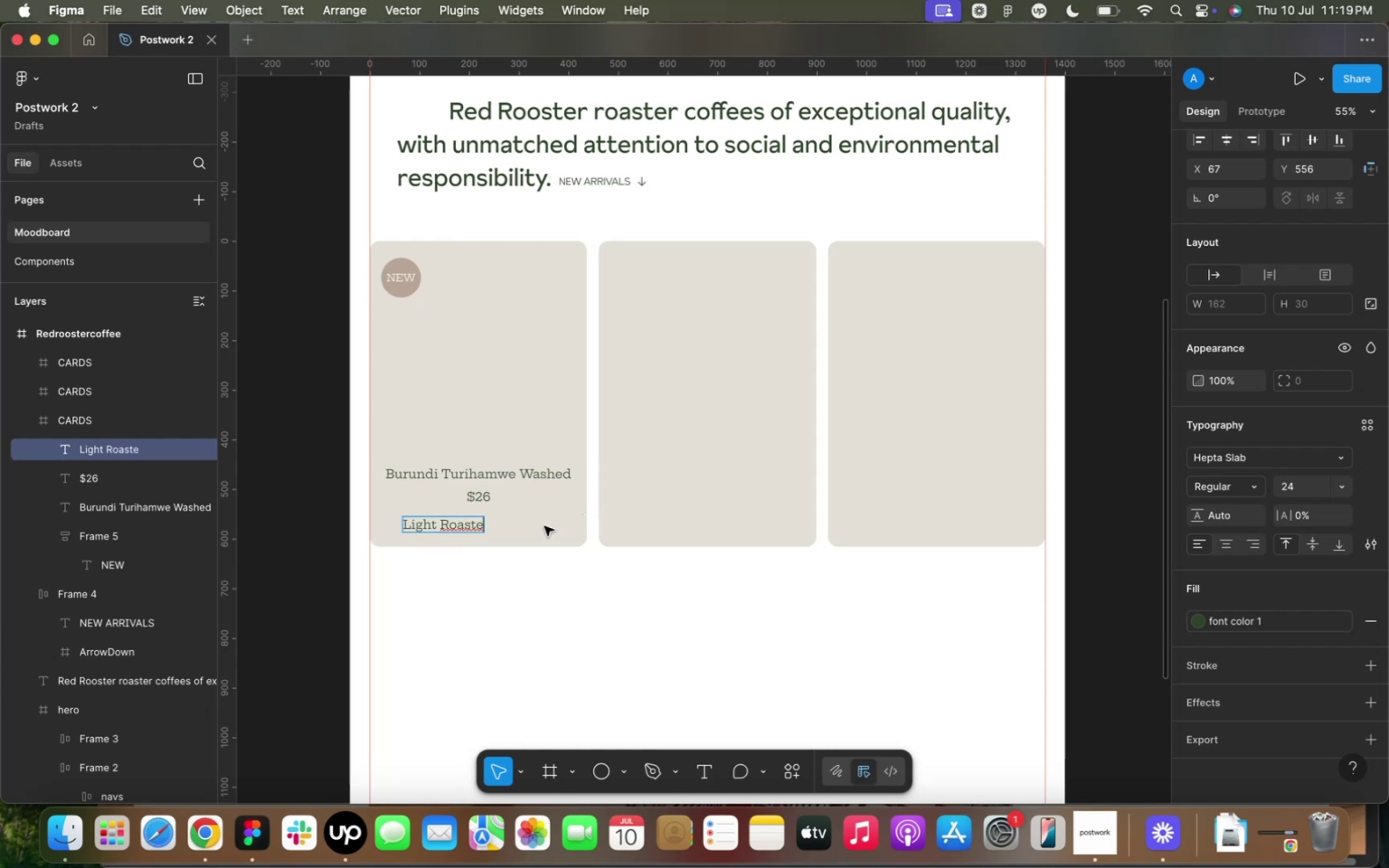 
key(Backspace)
 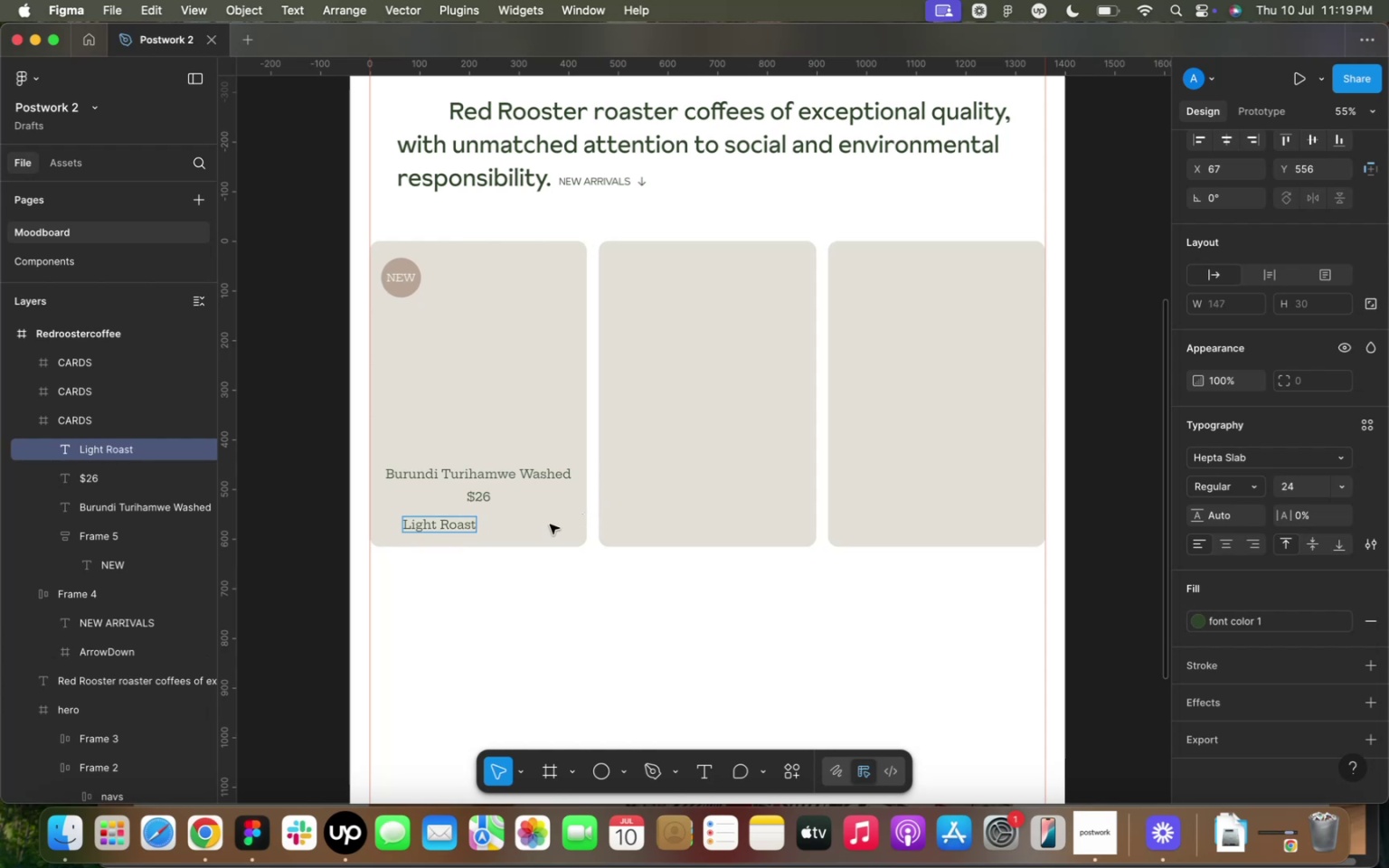 
left_click([522, 531])
 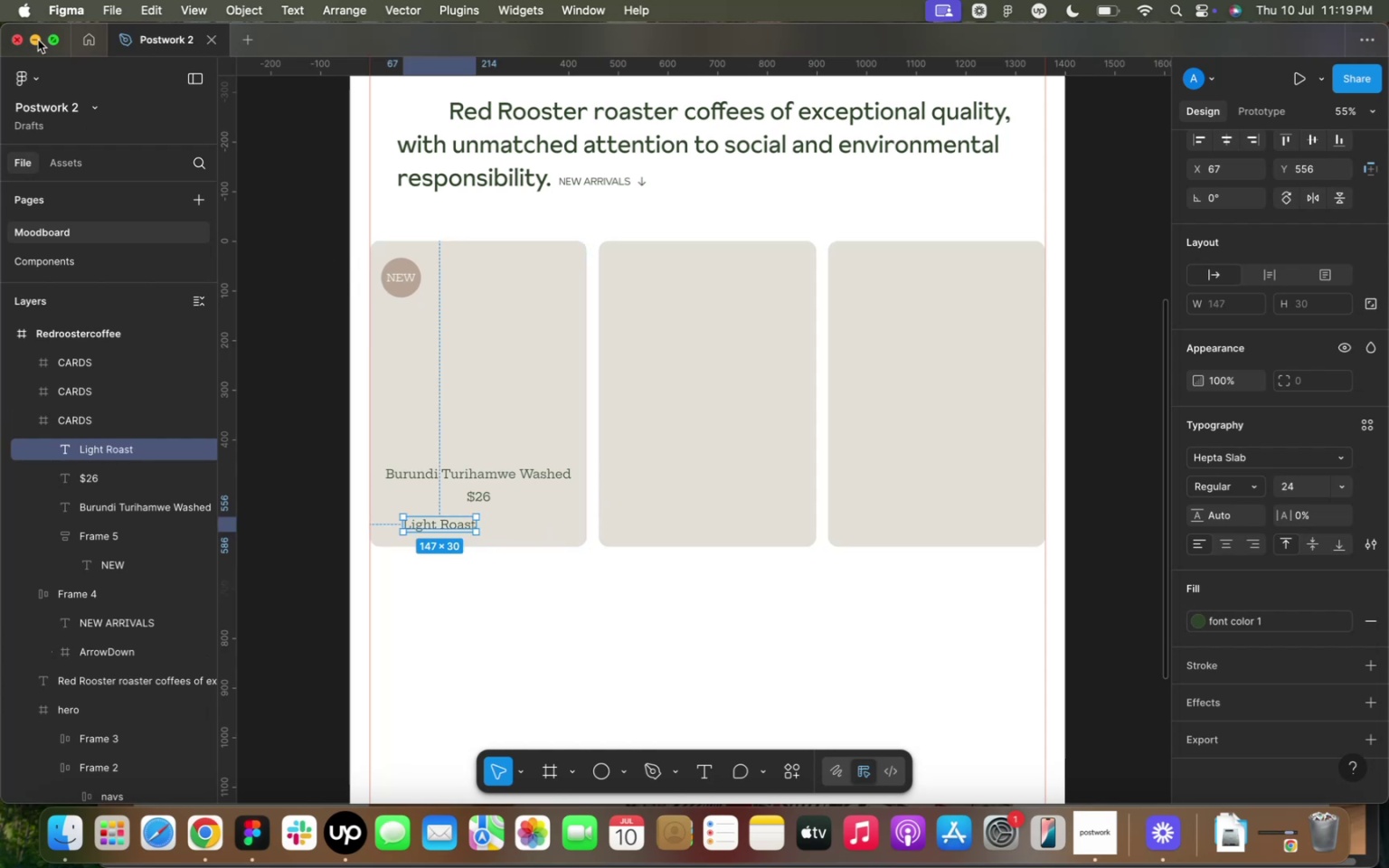 
left_click([59, 40])
 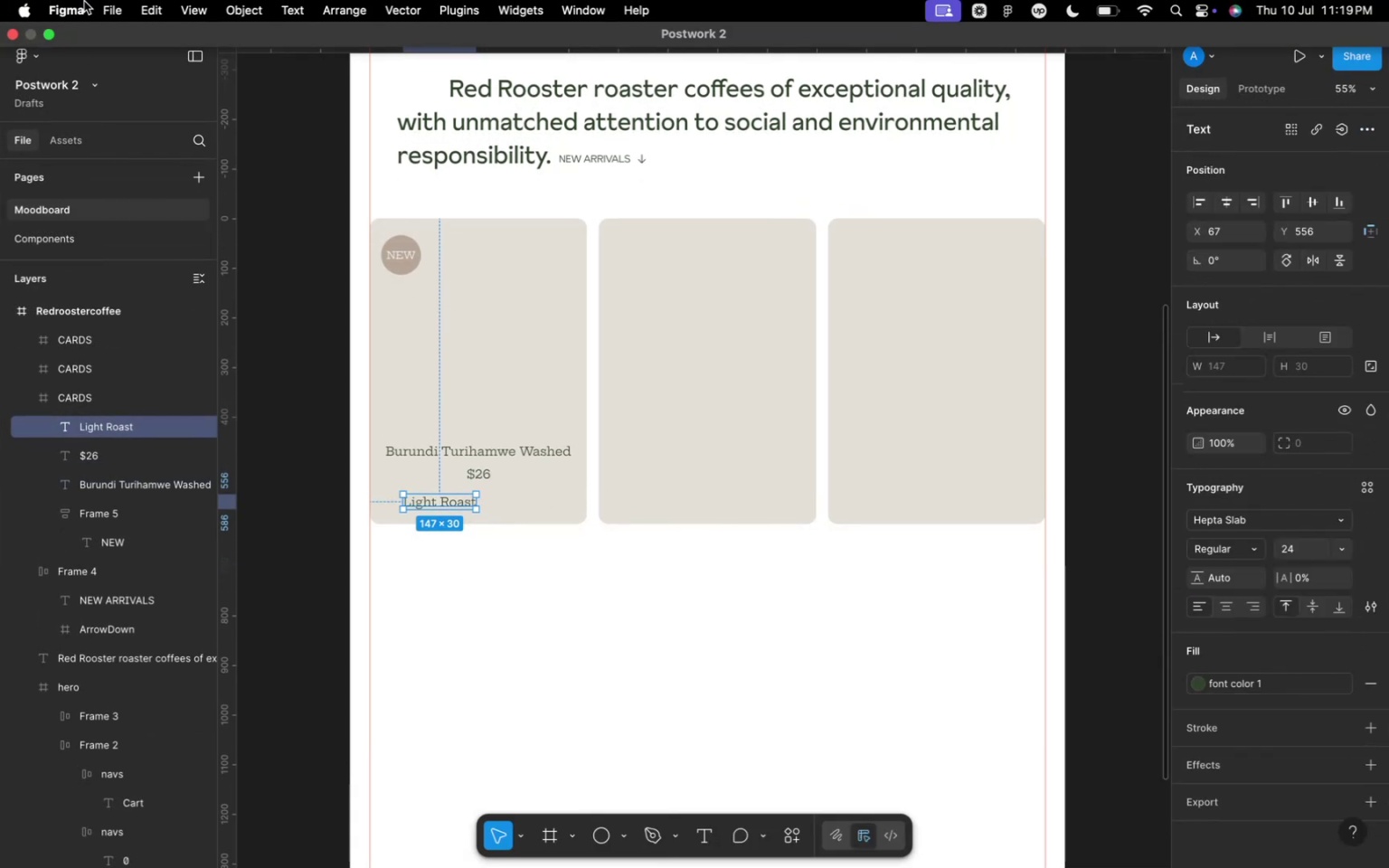 
left_click([50, 33])
 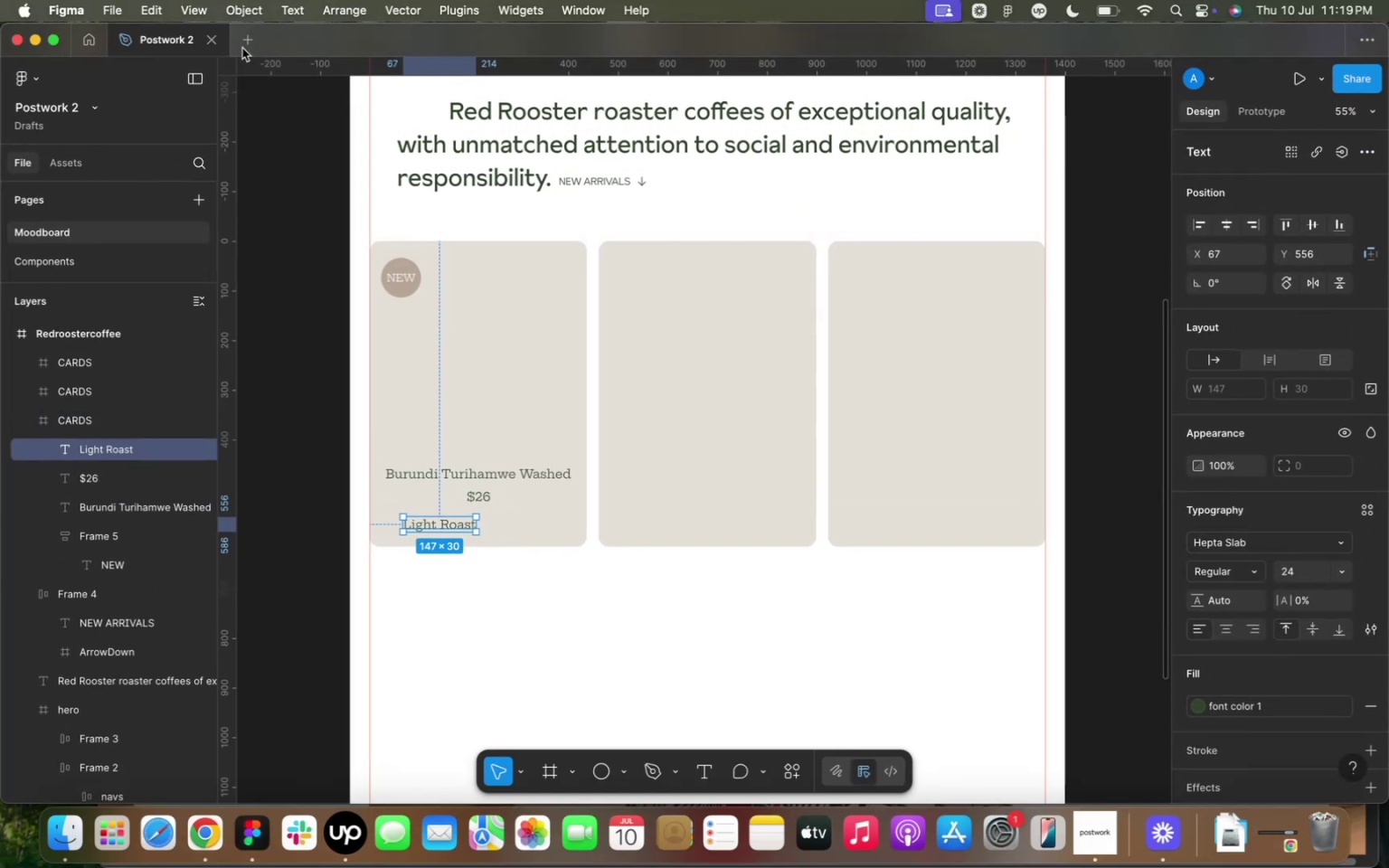 
left_click_drag(start_coordinate=[322, 42], to_coordinate=[325, 213])
 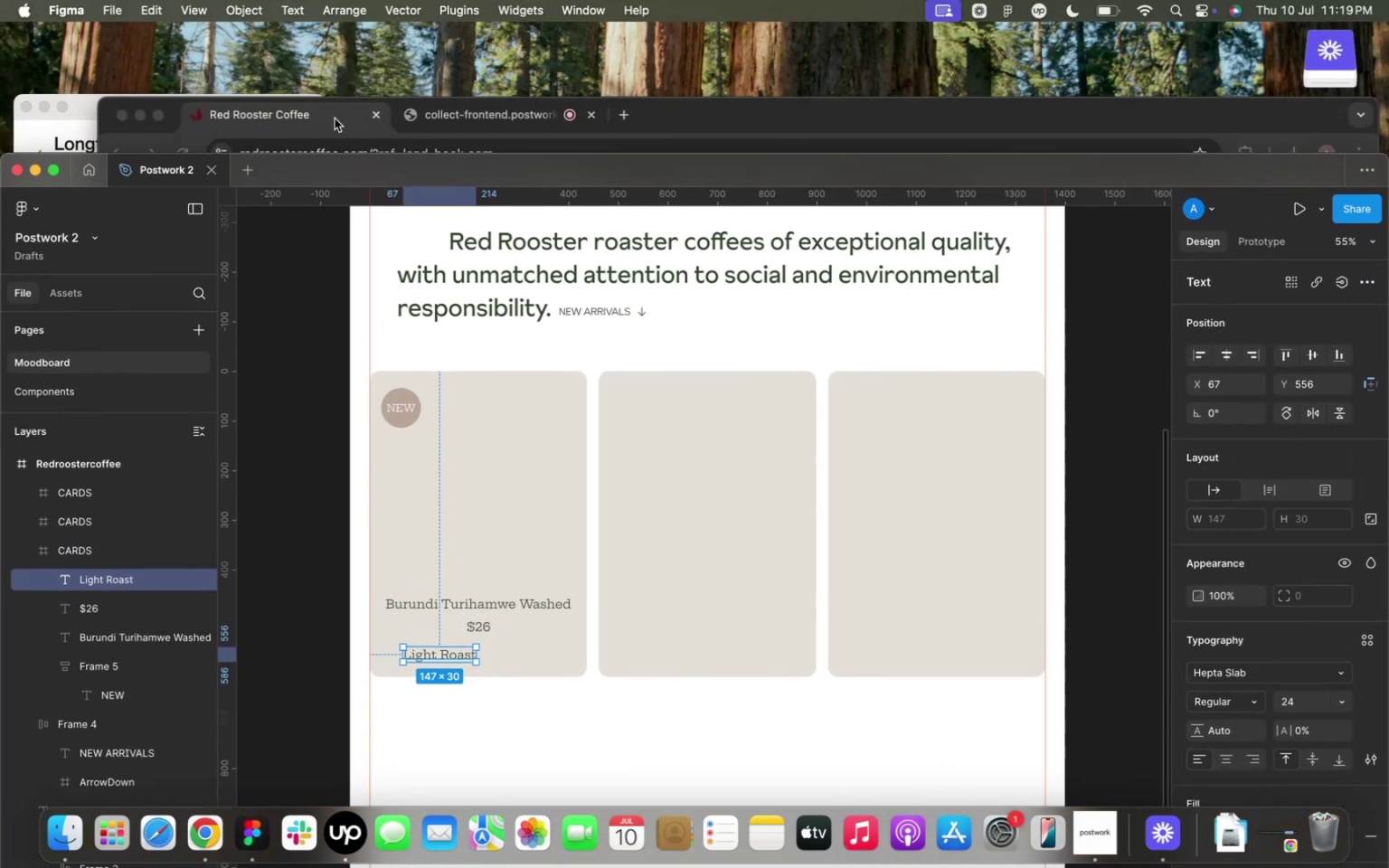 
left_click([335, 117])
 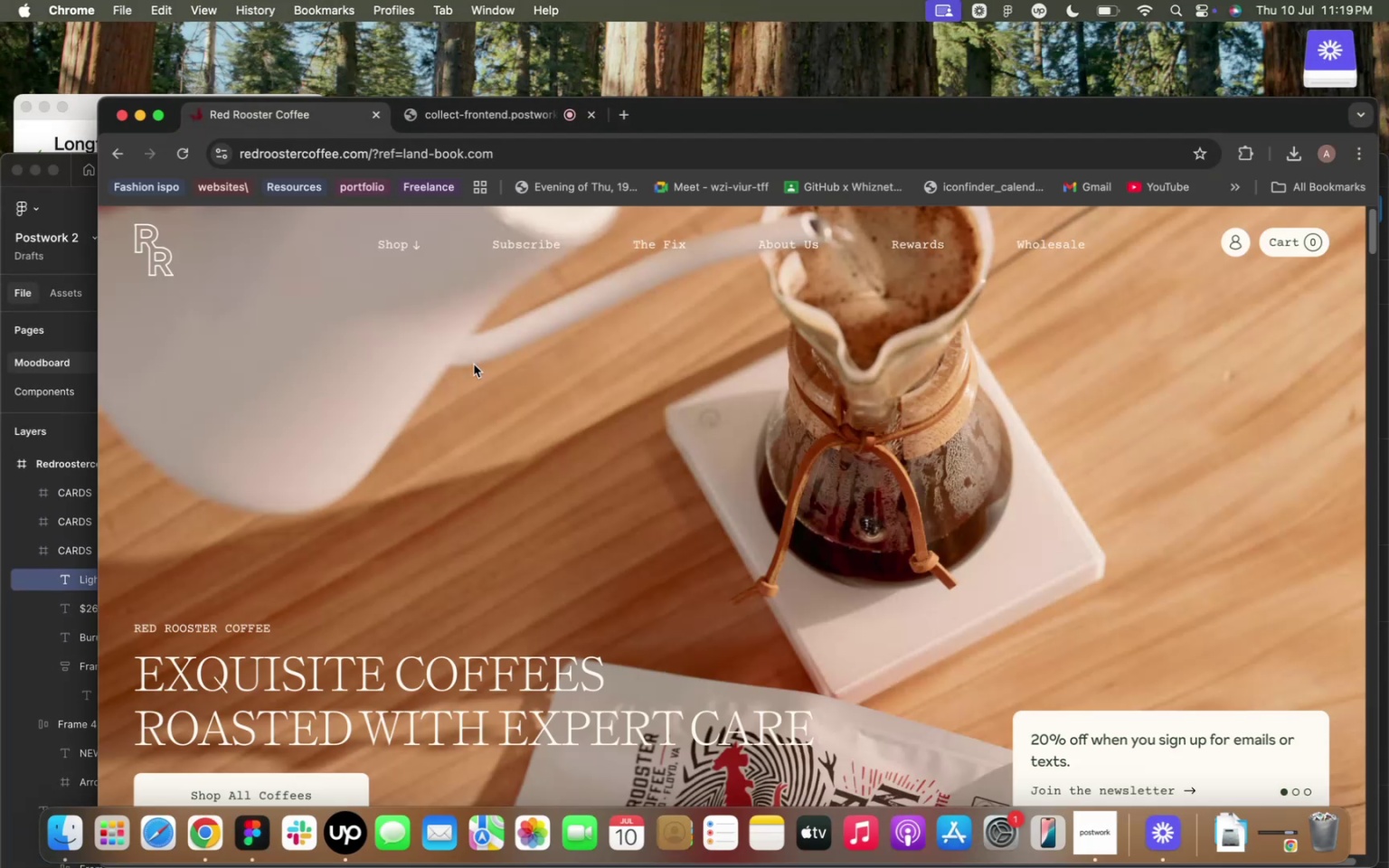 
scroll: coordinate [503, 395], scroll_direction: down, amount: 28.0
 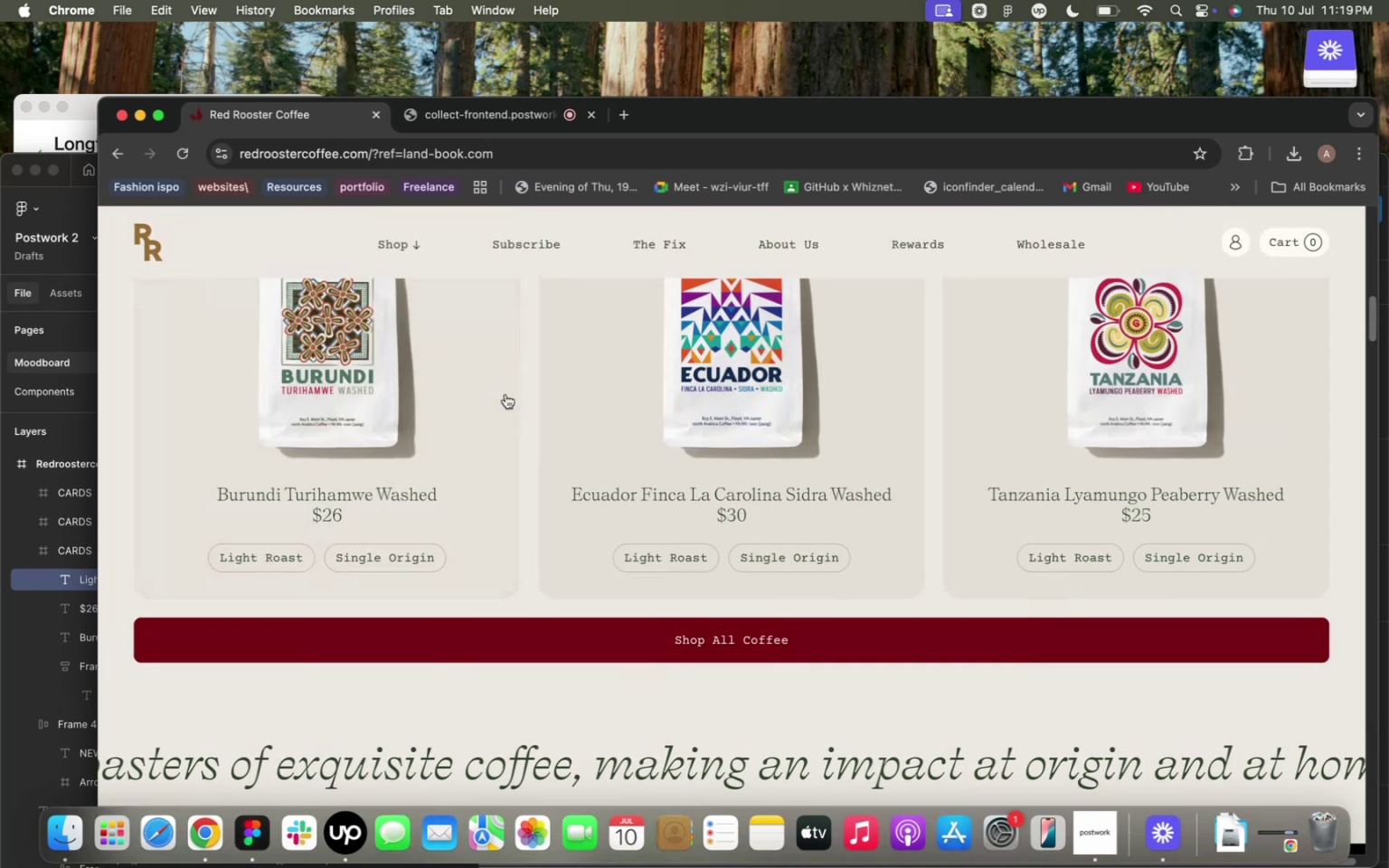 
scroll: coordinate [506, 394], scroll_direction: up, amount: 6.0
 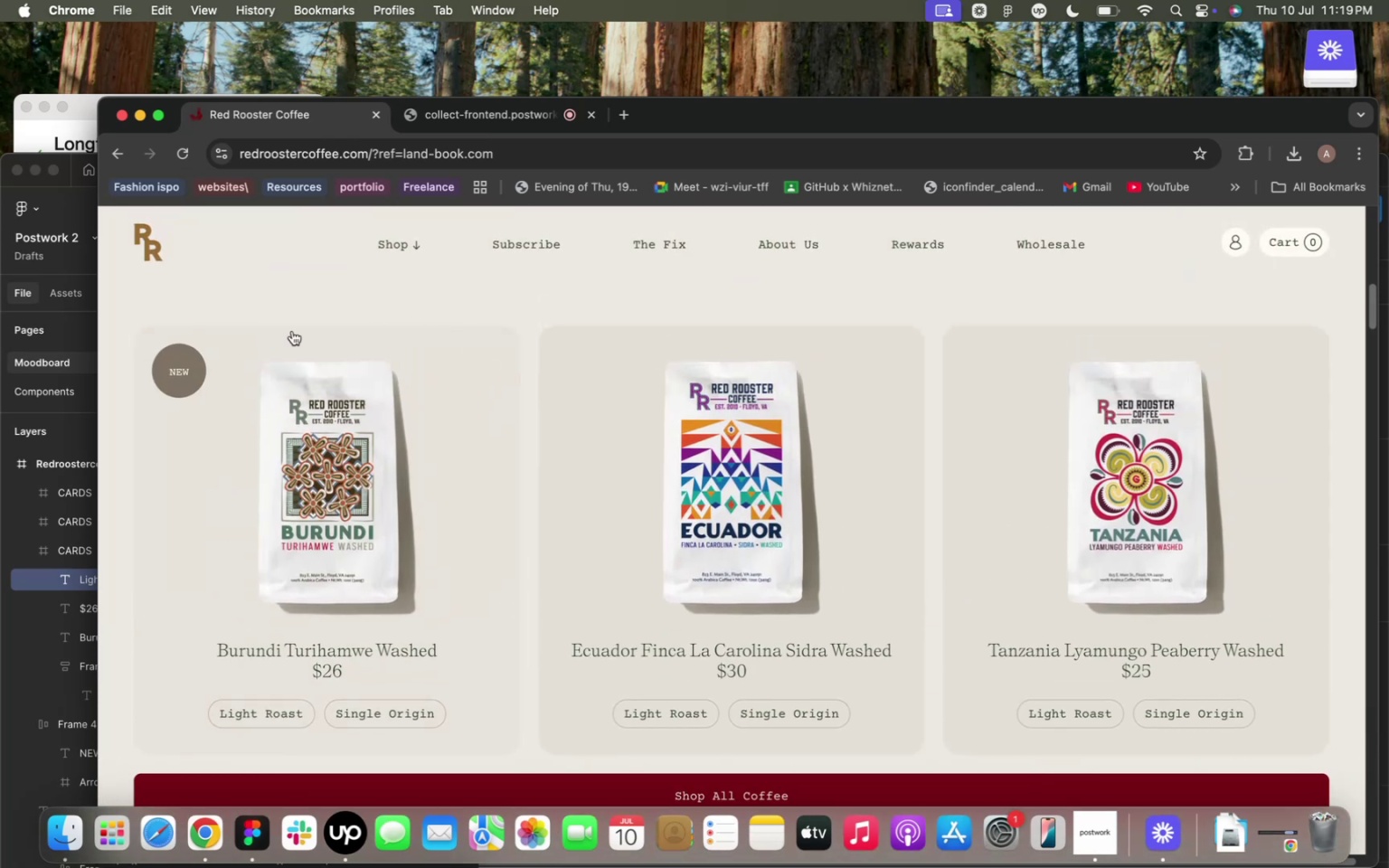 
mouse_move([90, 307])
 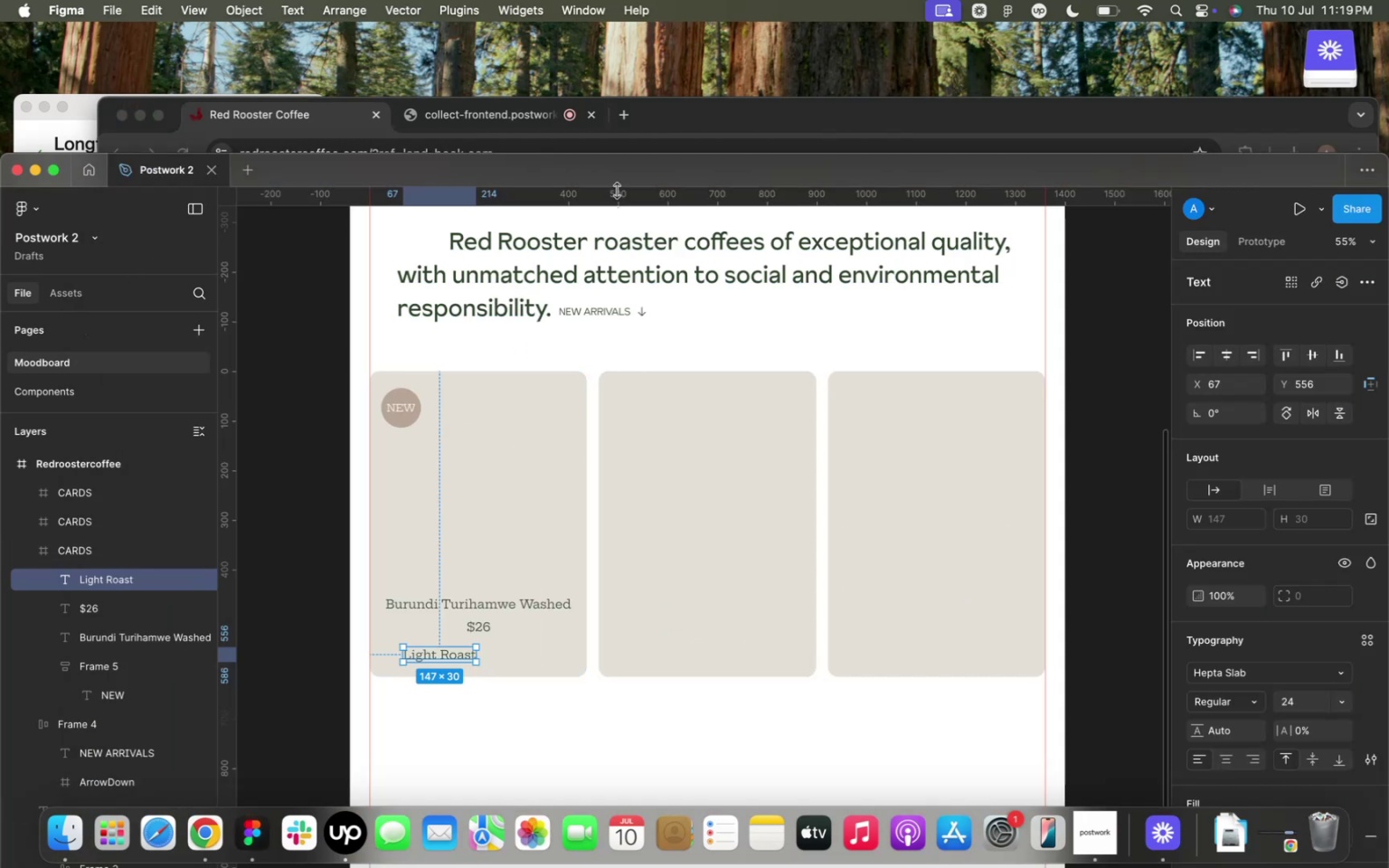 
left_click_drag(start_coordinate=[629, 171], to_coordinate=[661, 76])
 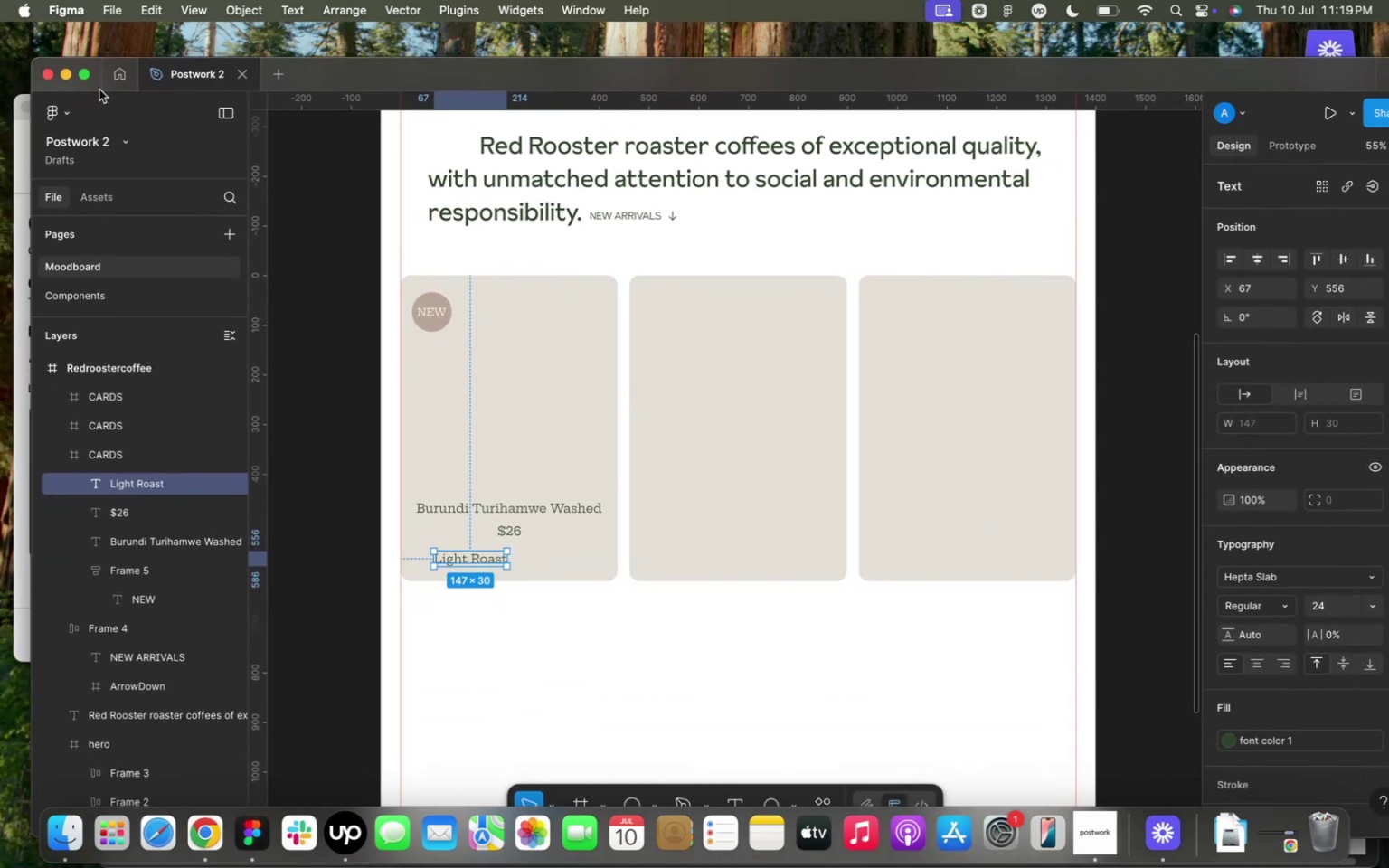 
left_click([86, 78])
 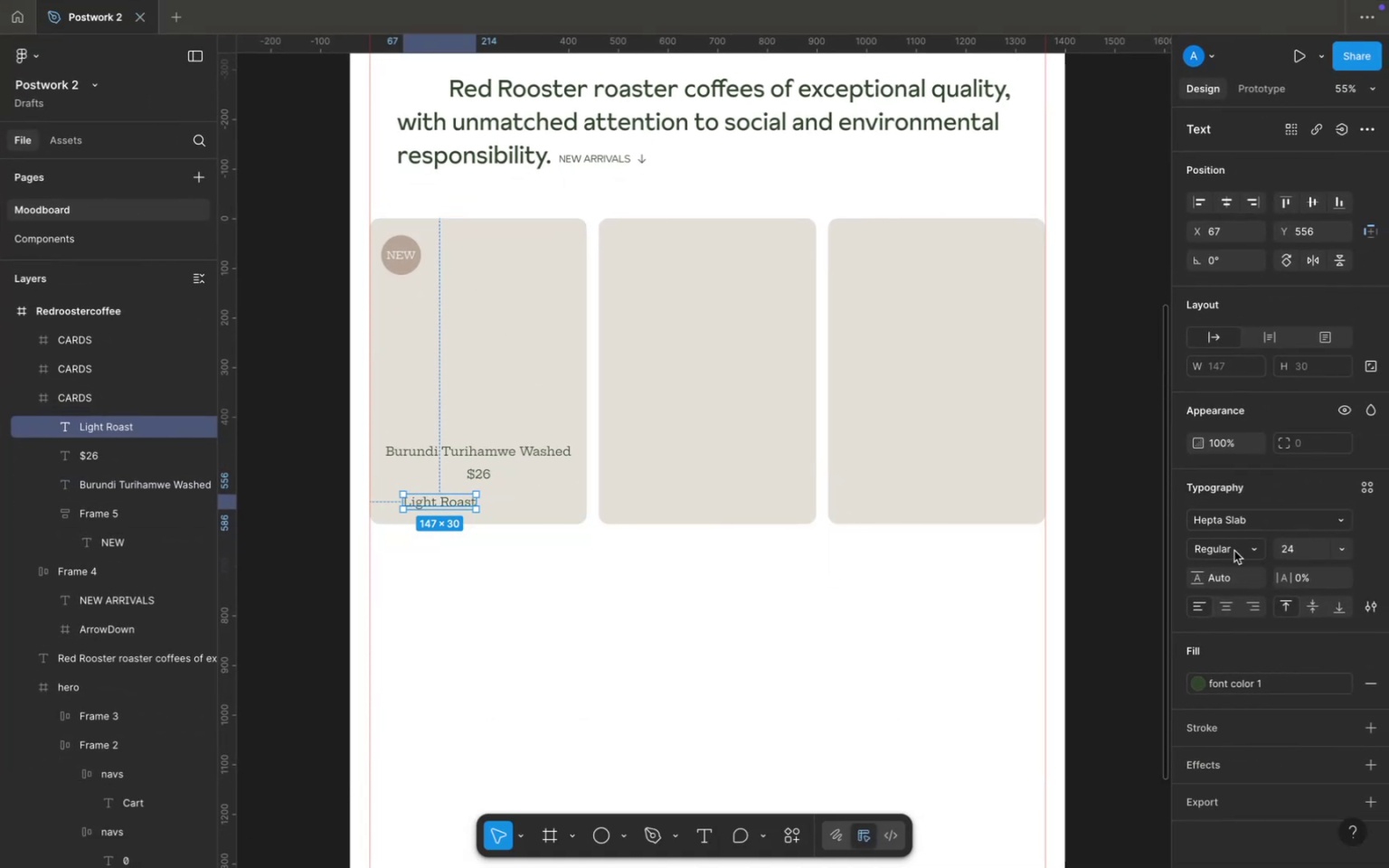 
left_click([1248, 552])
 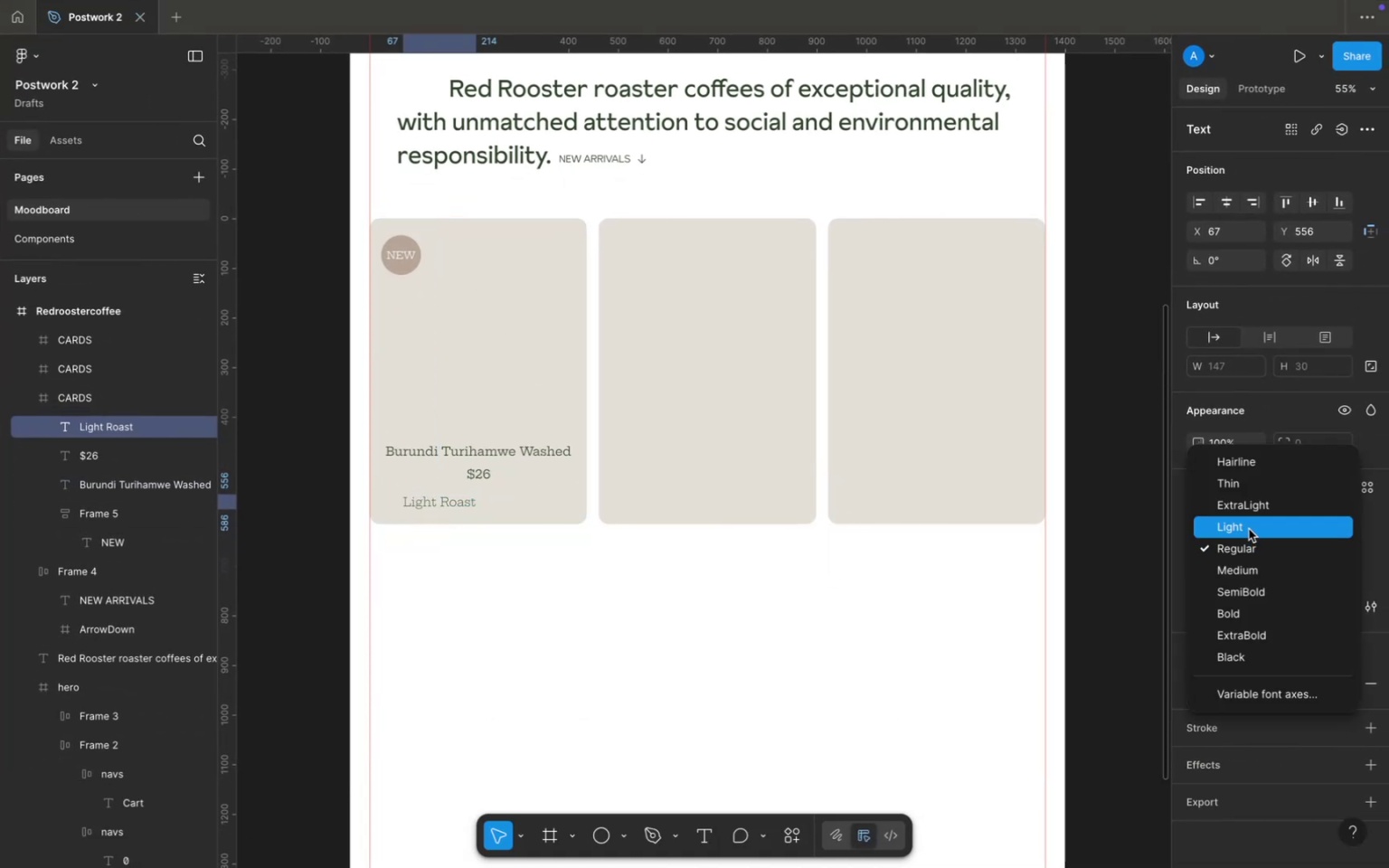 
left_click([1249, 529])
 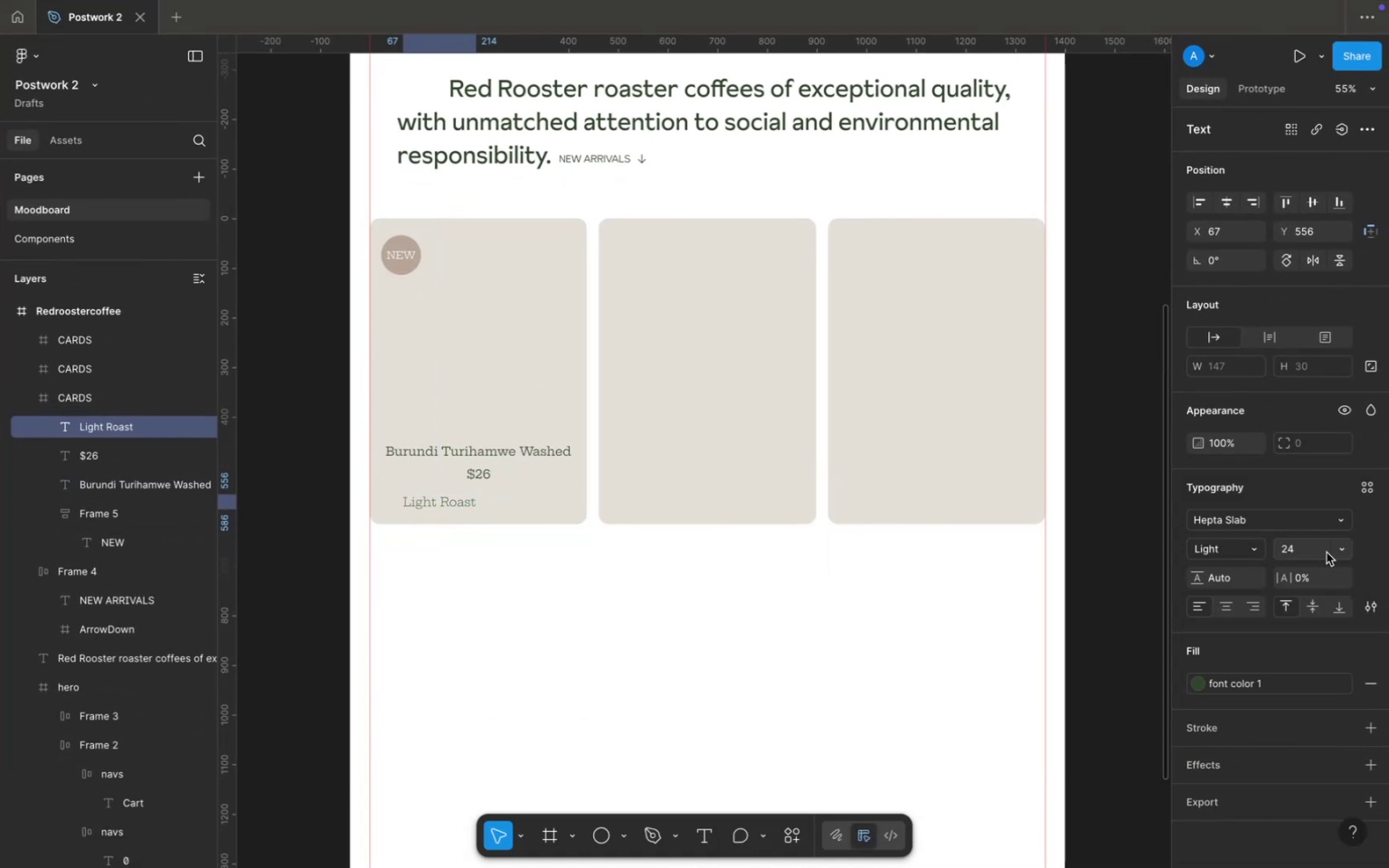 
left_click([1340, 552])
 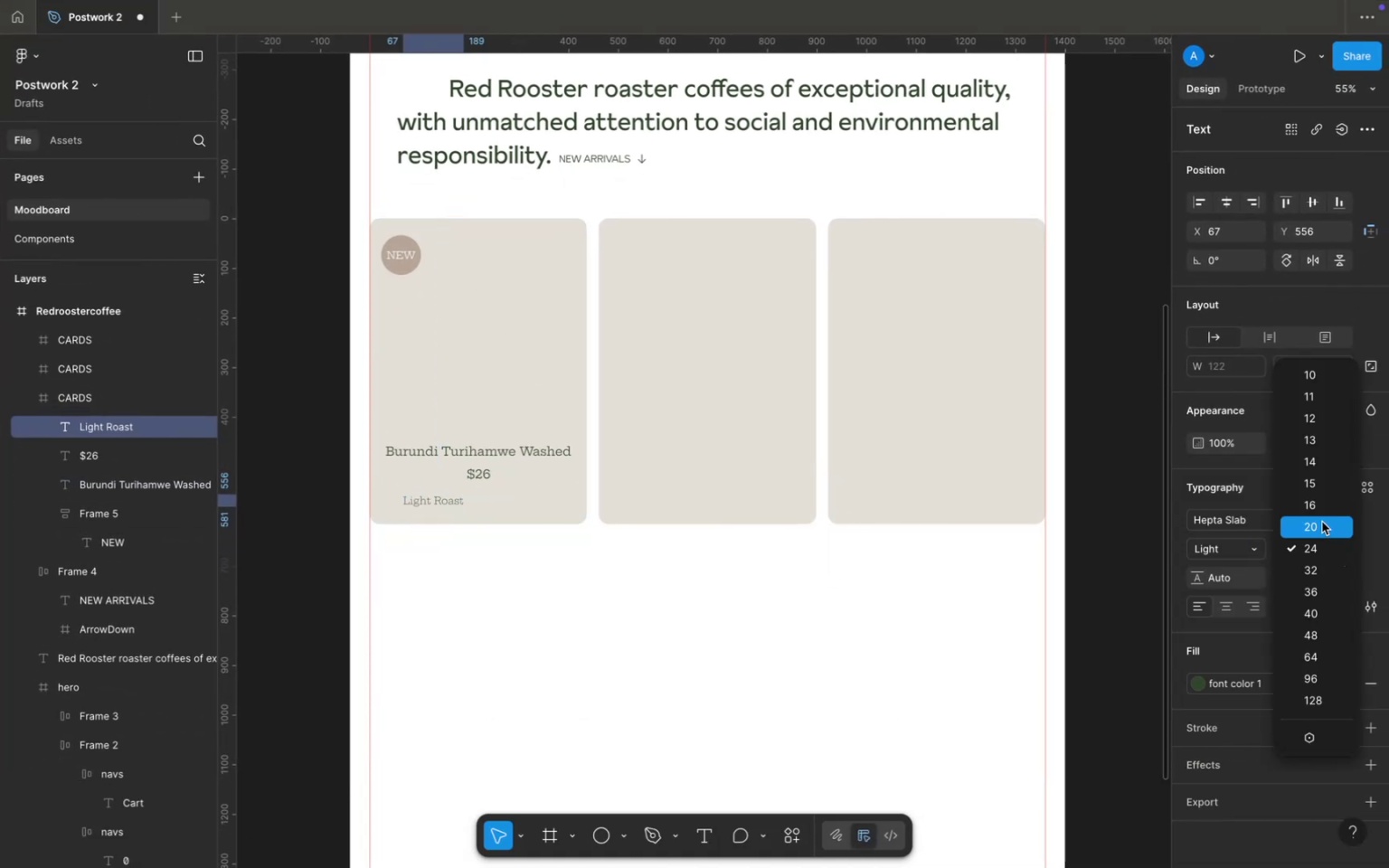 
left_click([1322, 523])
 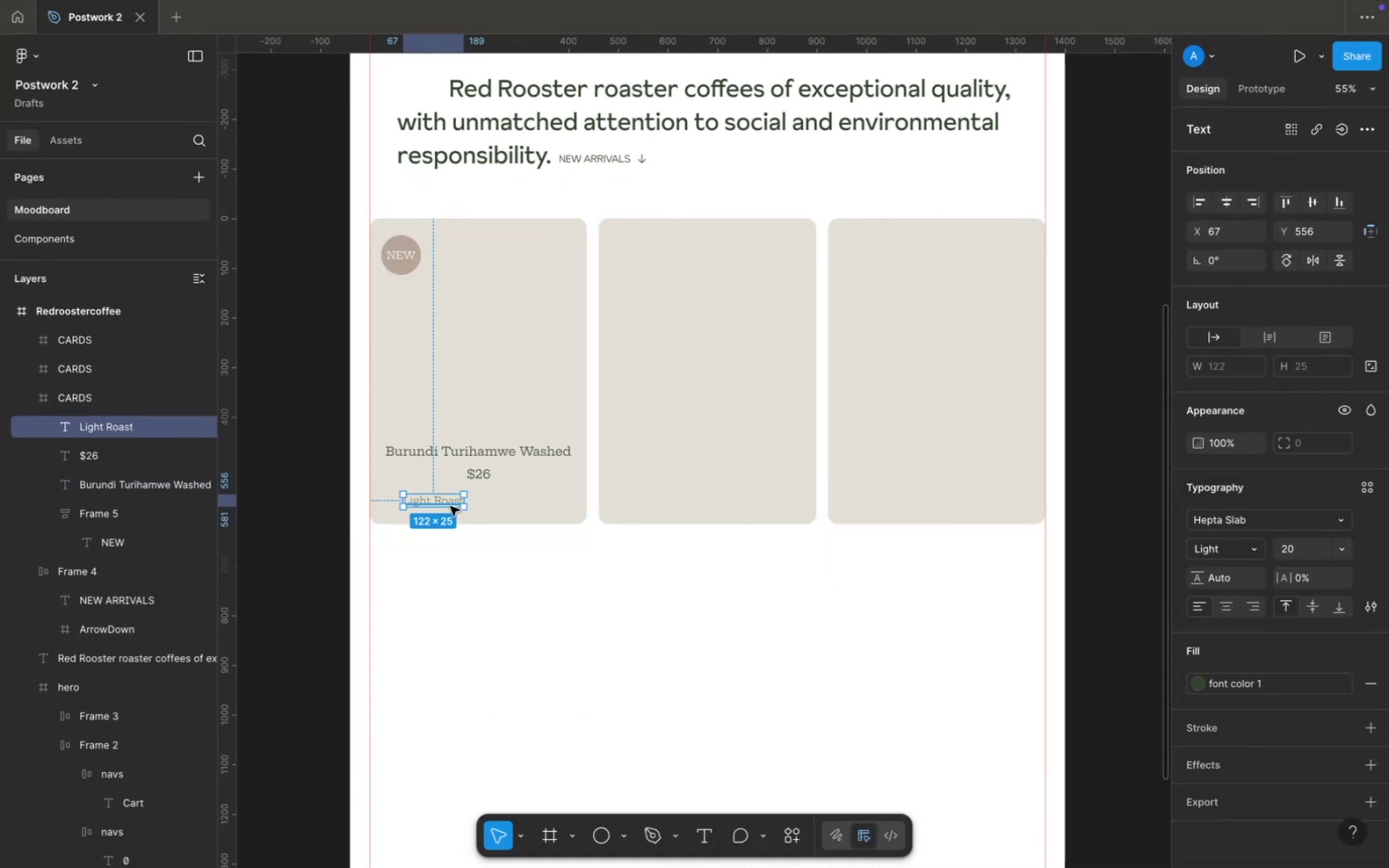 
key(Shift+A)
 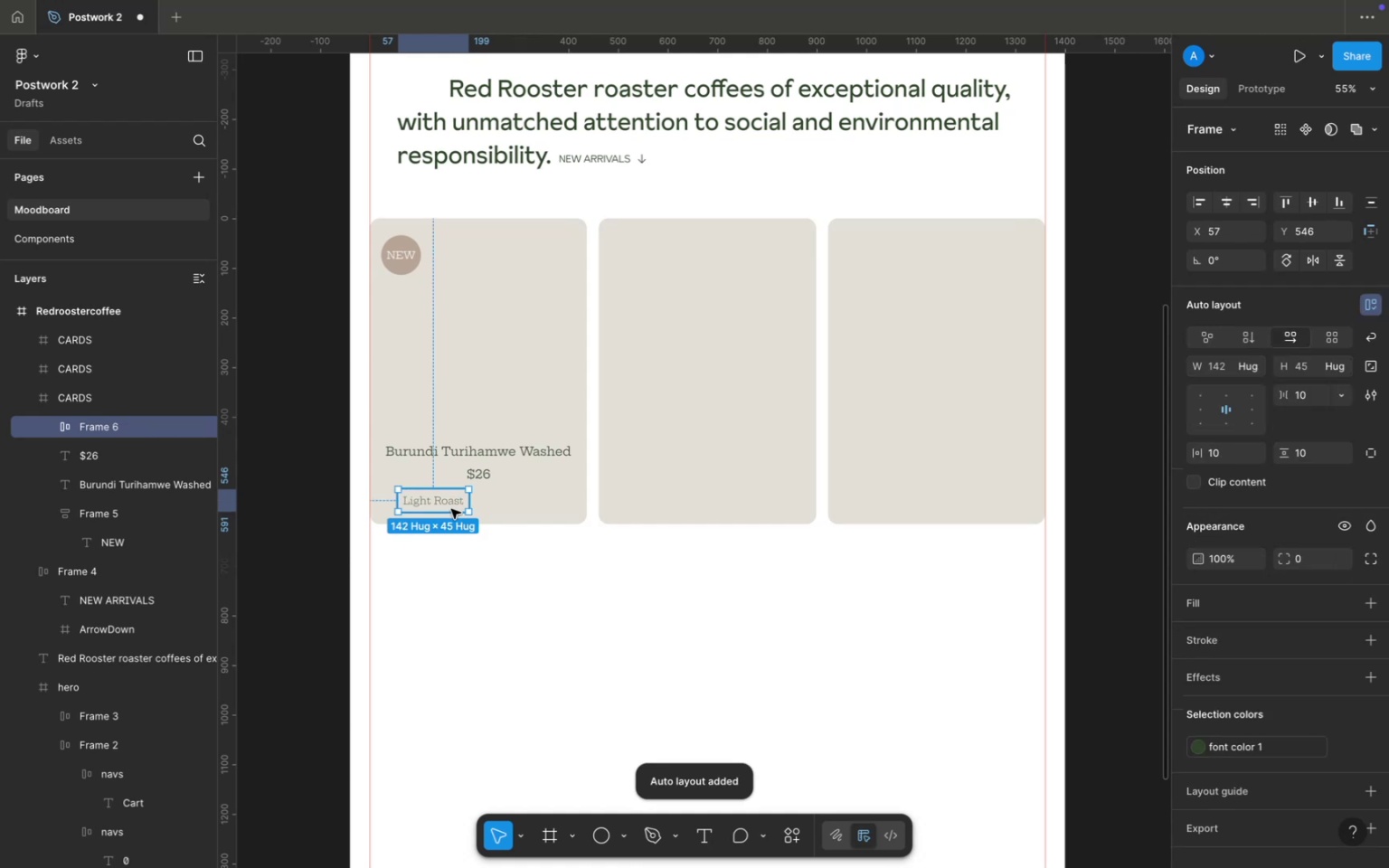 
left_click_drag(start_coordinate=[441, 503], to_coordinate=[429, 504])
 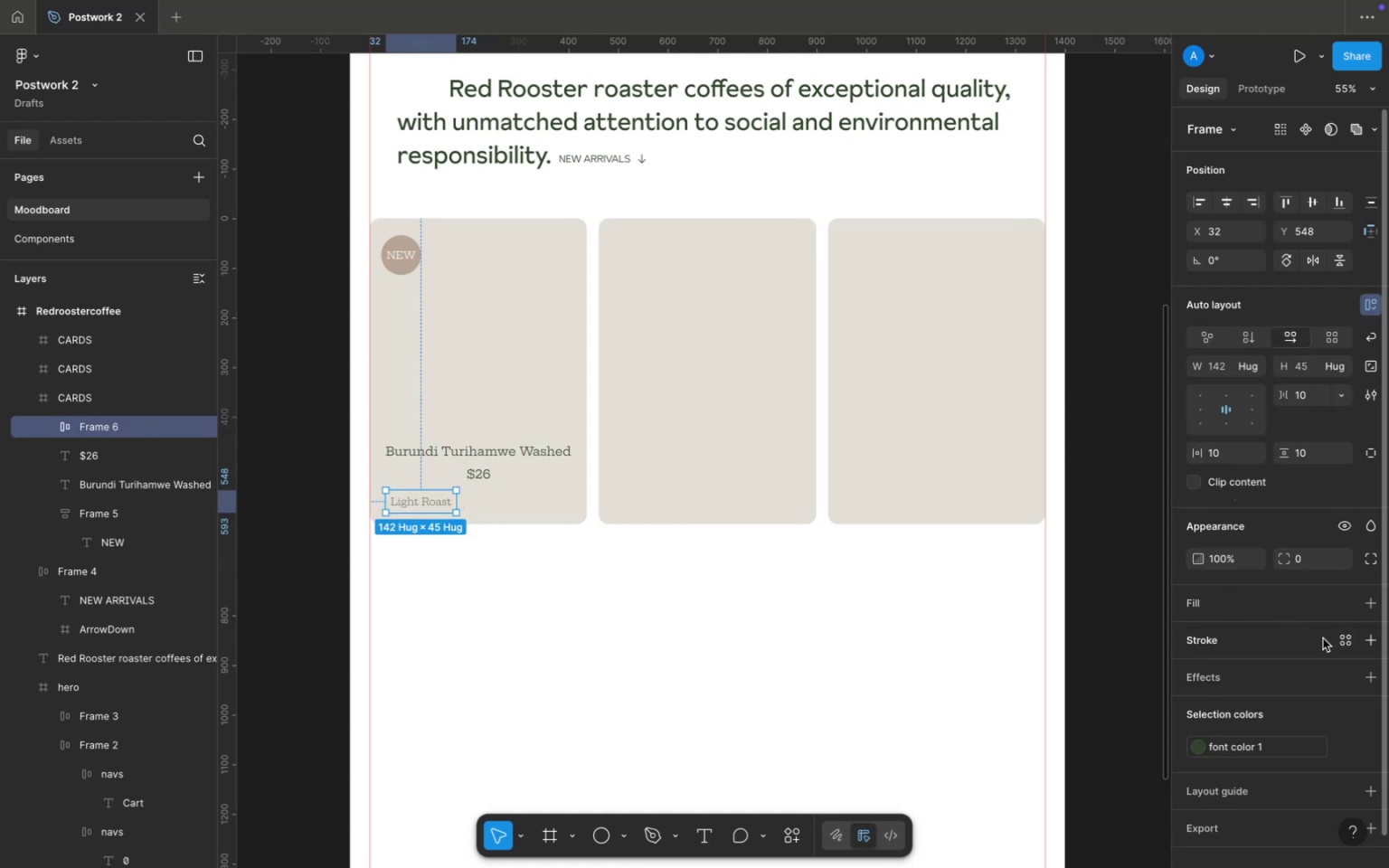 
left_click([1367, 638])
 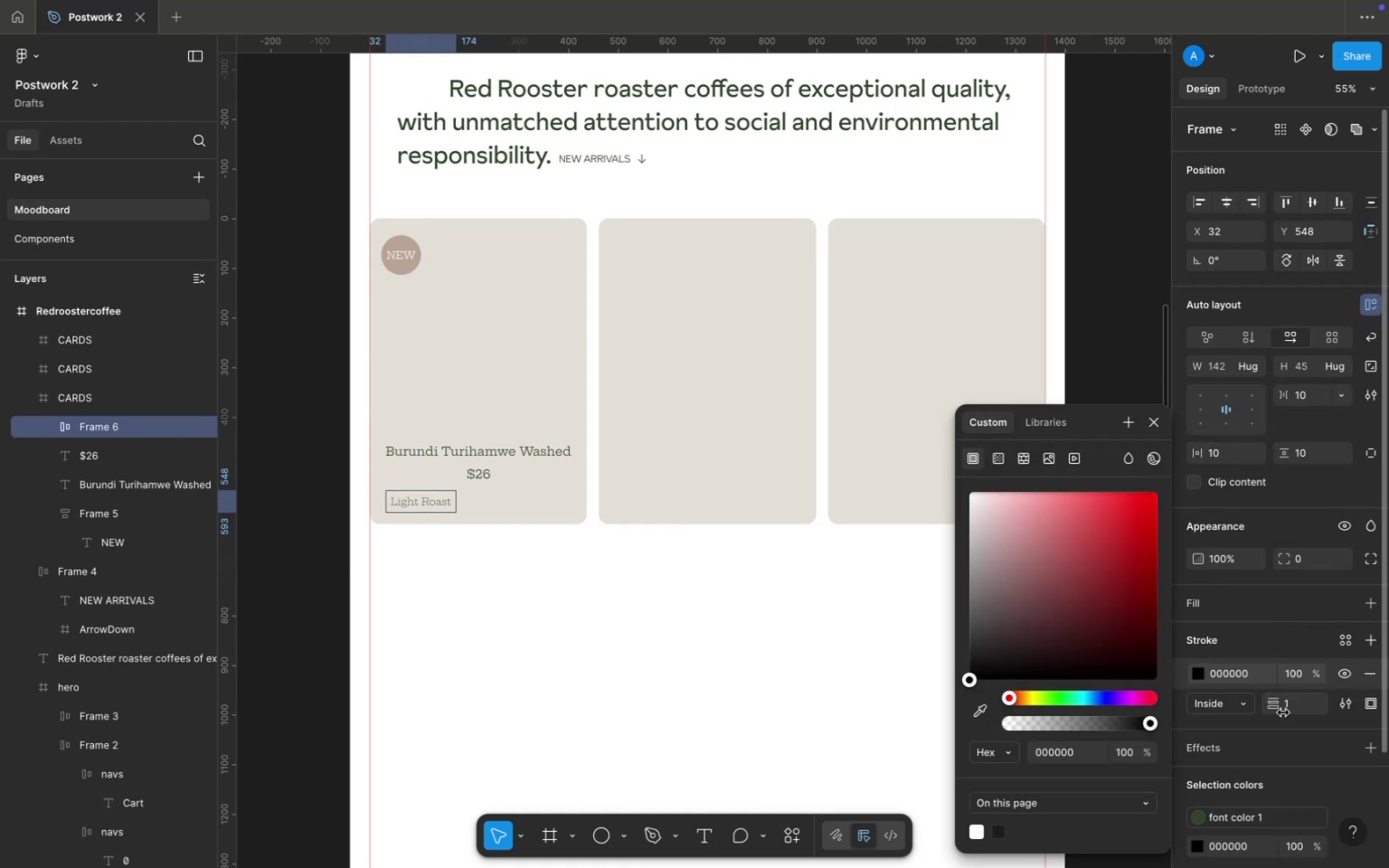 
left_click([1299, 713])
 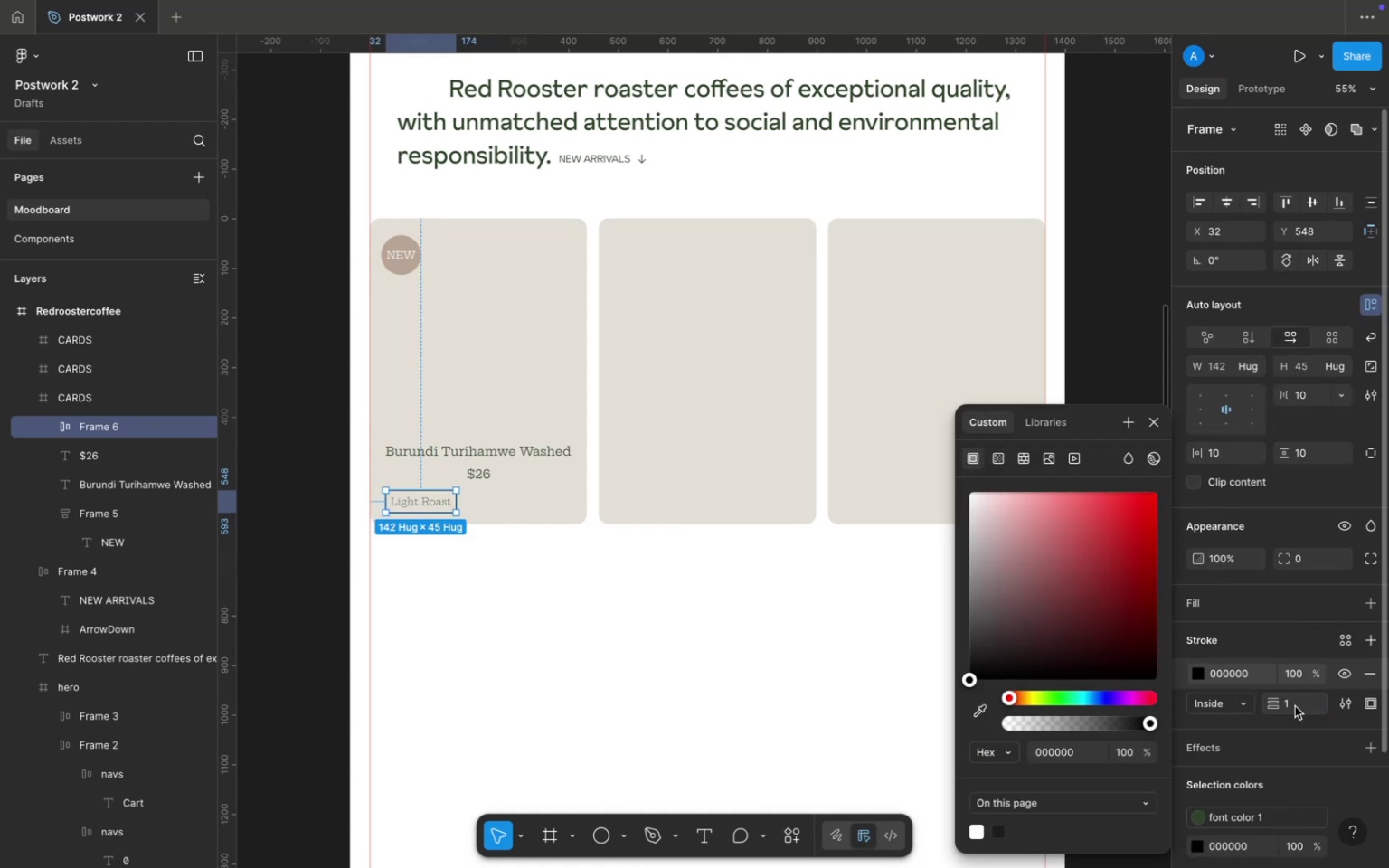 
left_click([1293, 704])
 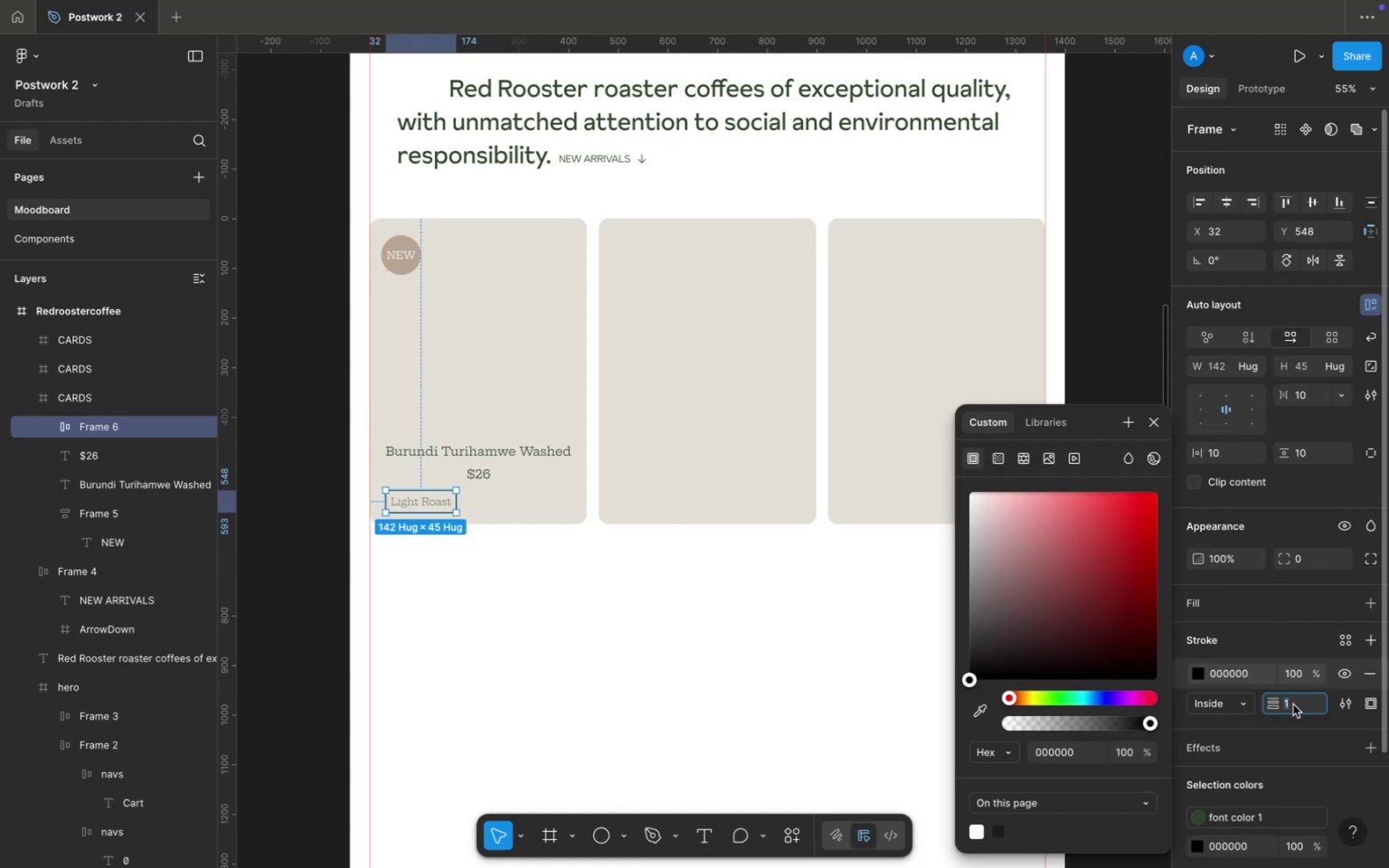 
key(Period)
 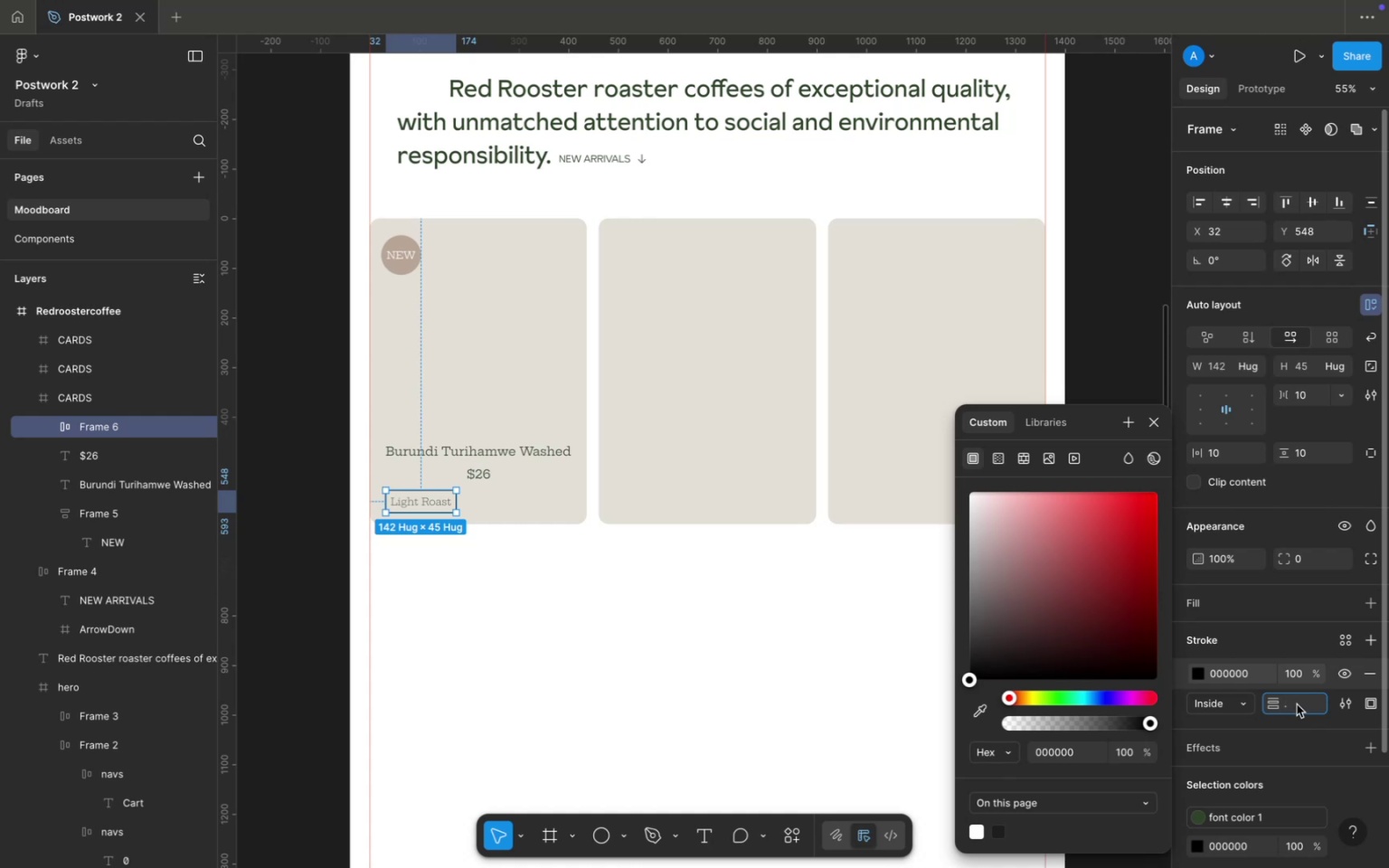 
key(2)
 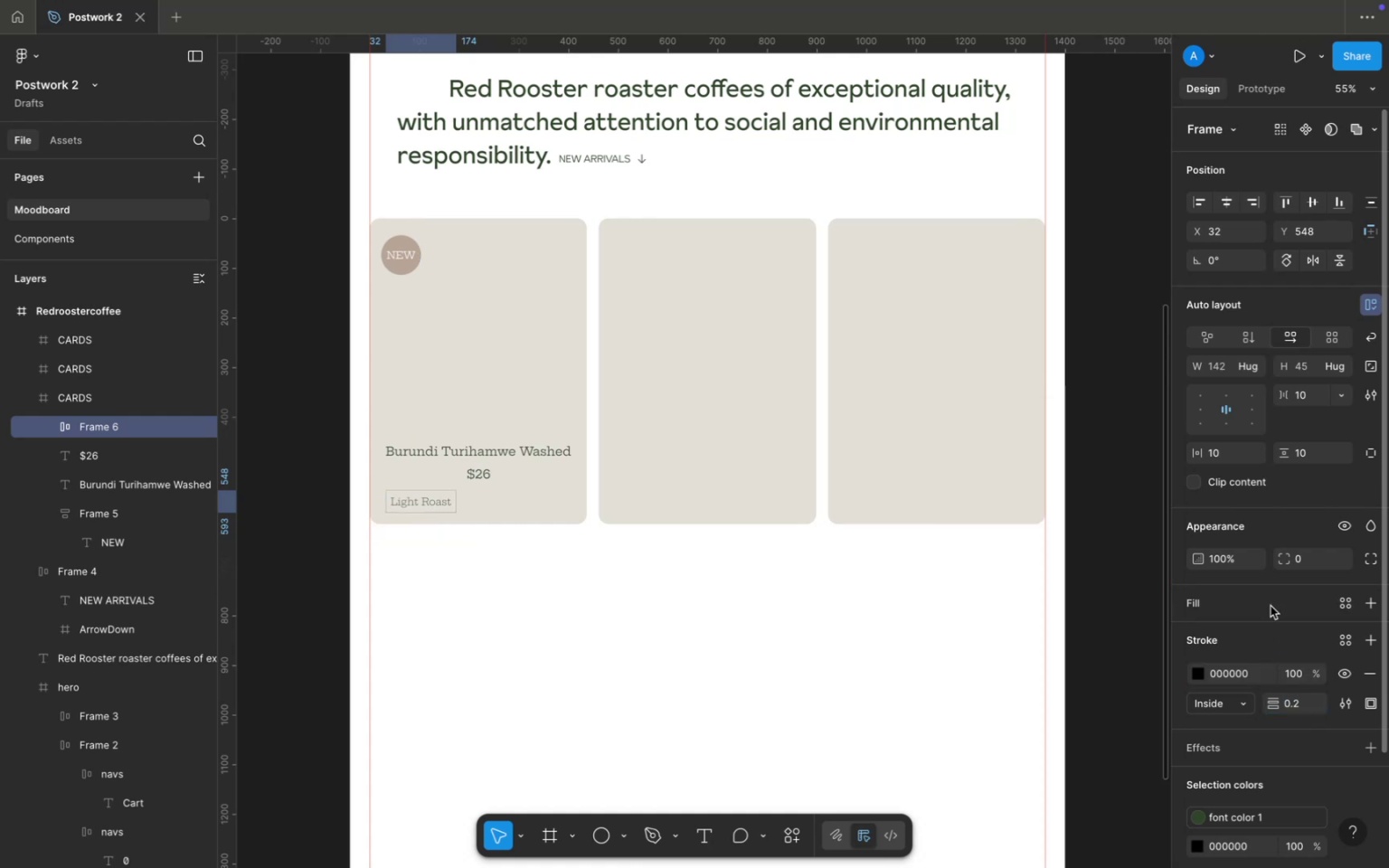 
left_click([1309, 564])
 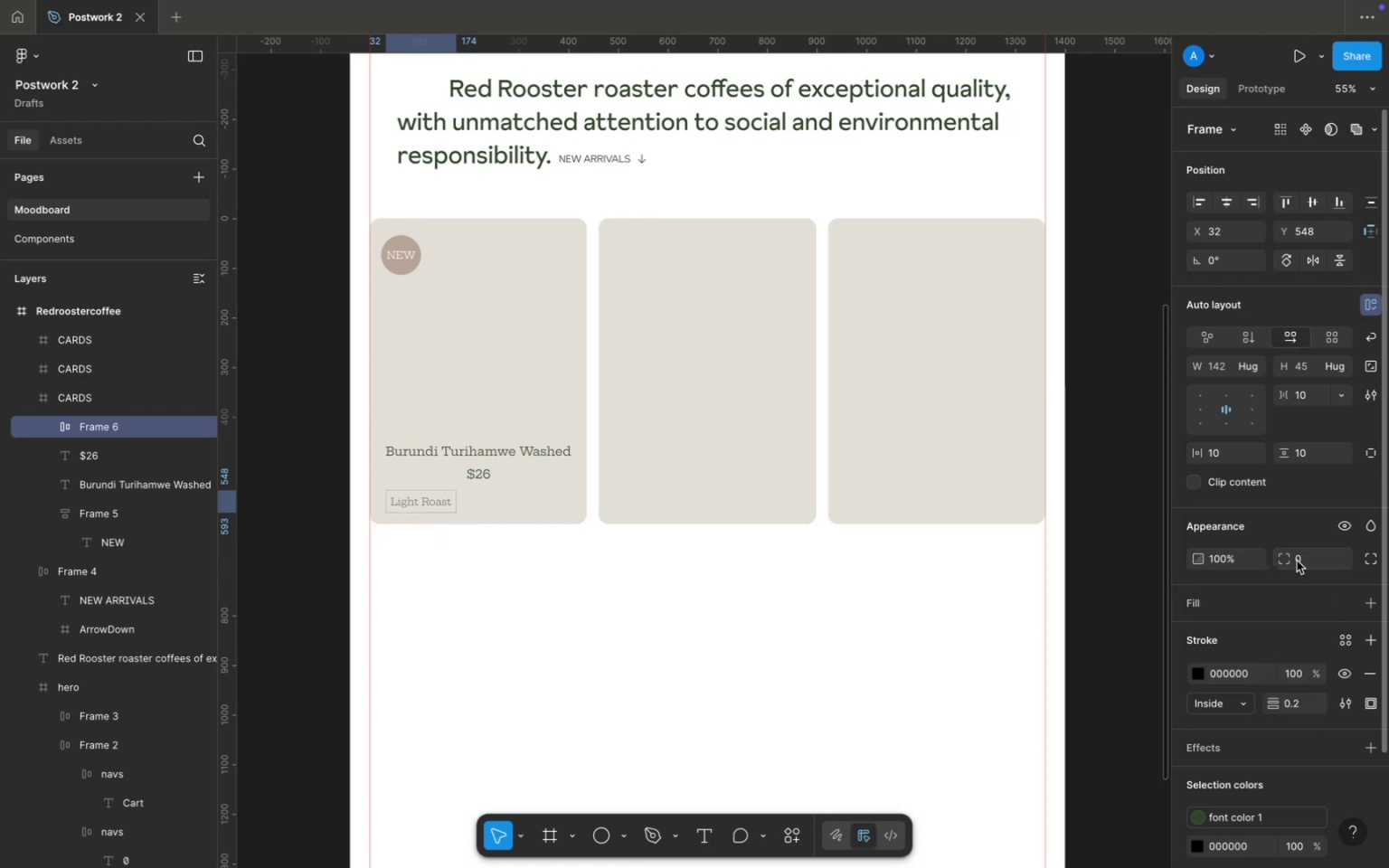 
left_click([1300, 558])
 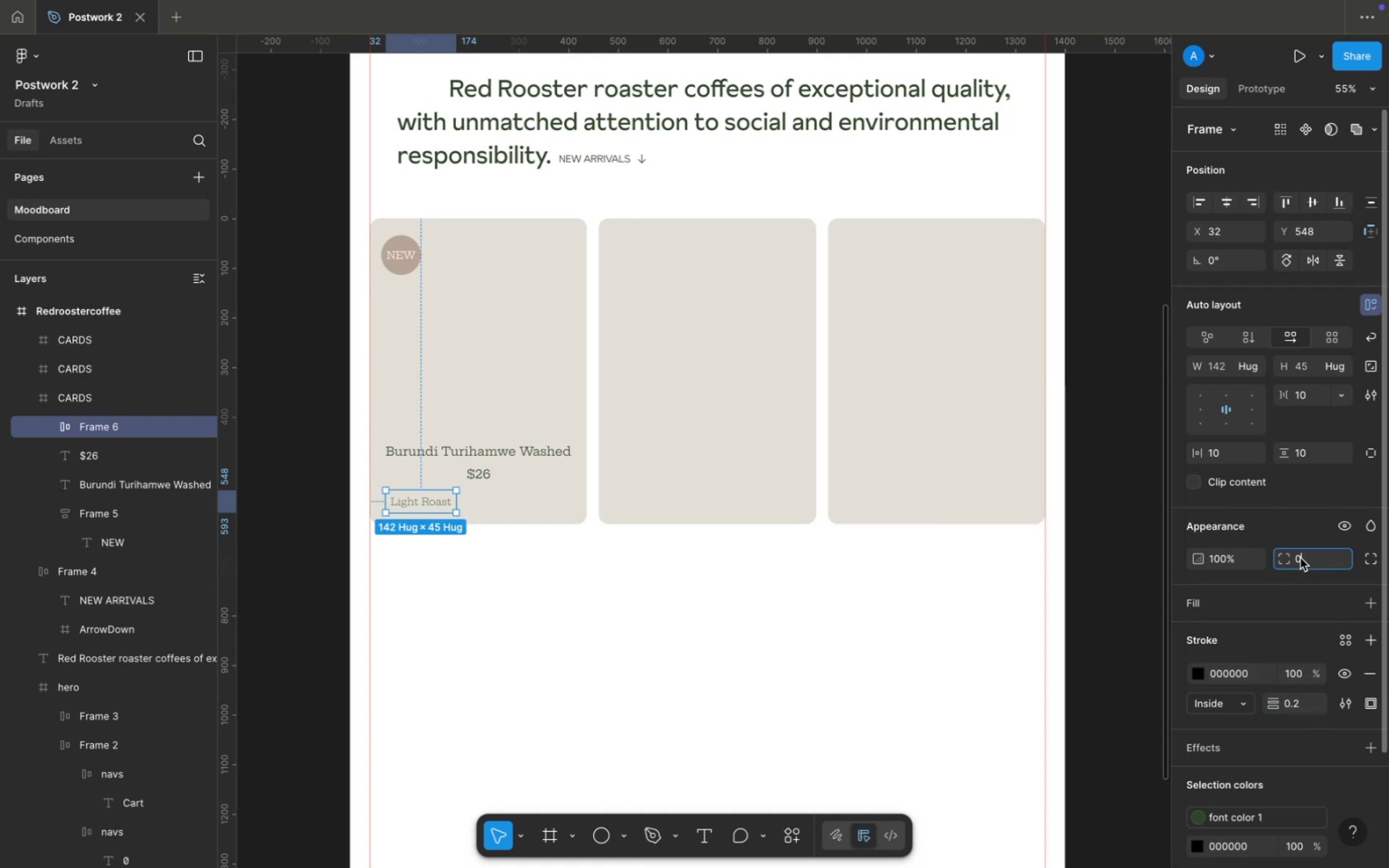 
type(40)
 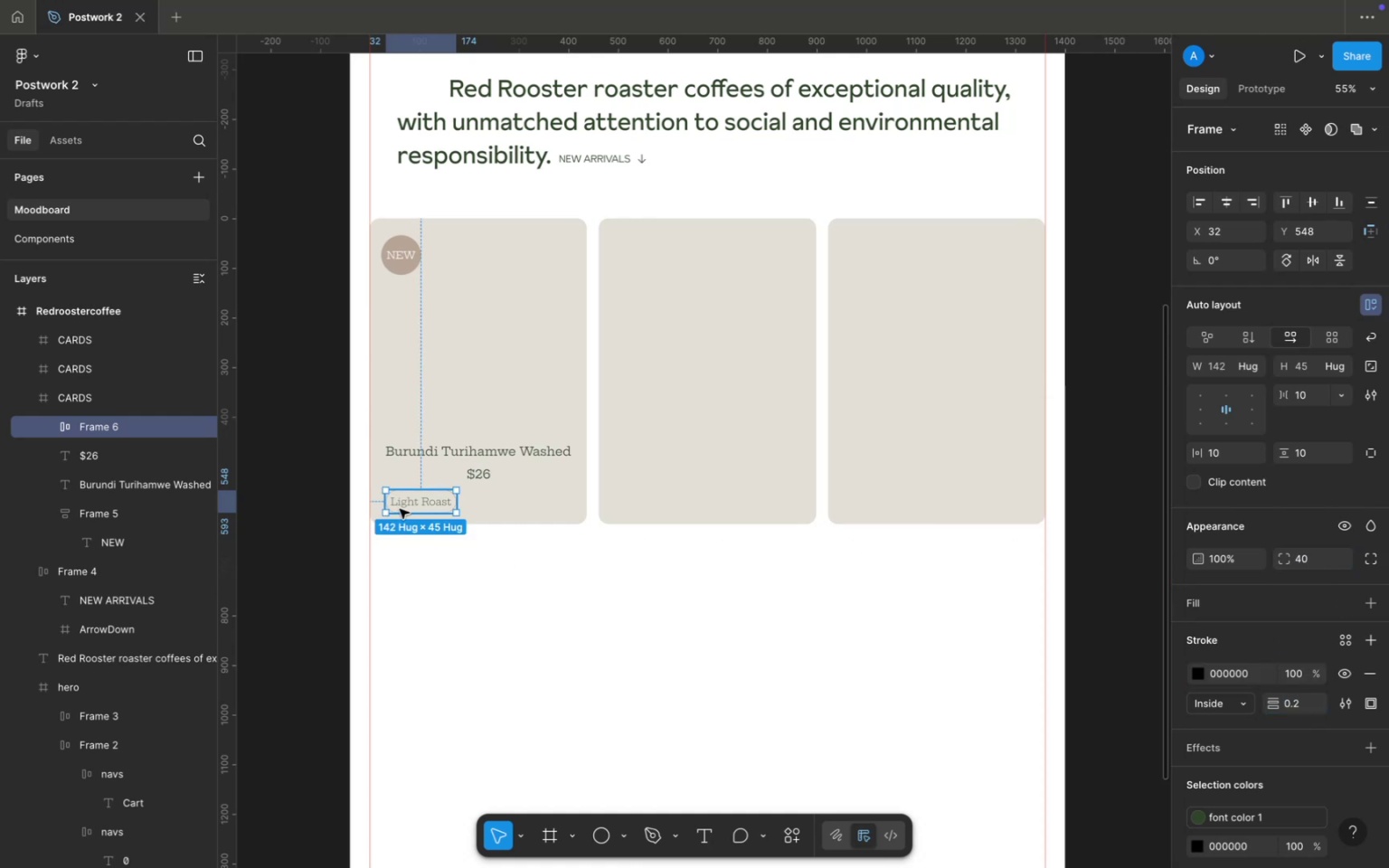 
key(Meta+D)
 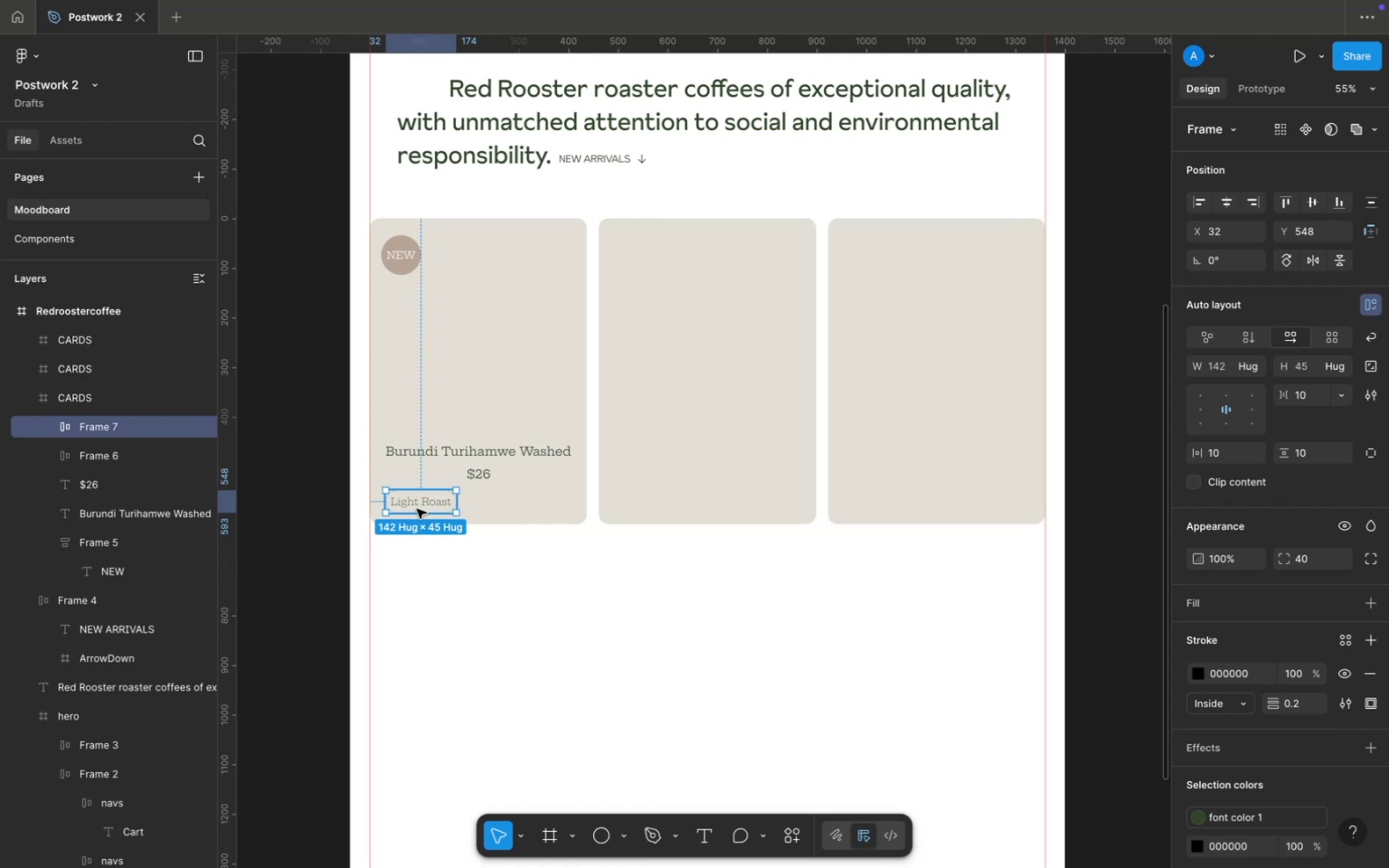 
left_click_drag(start_coordinate=[417, 509], to_coordinate=[501, 507])
 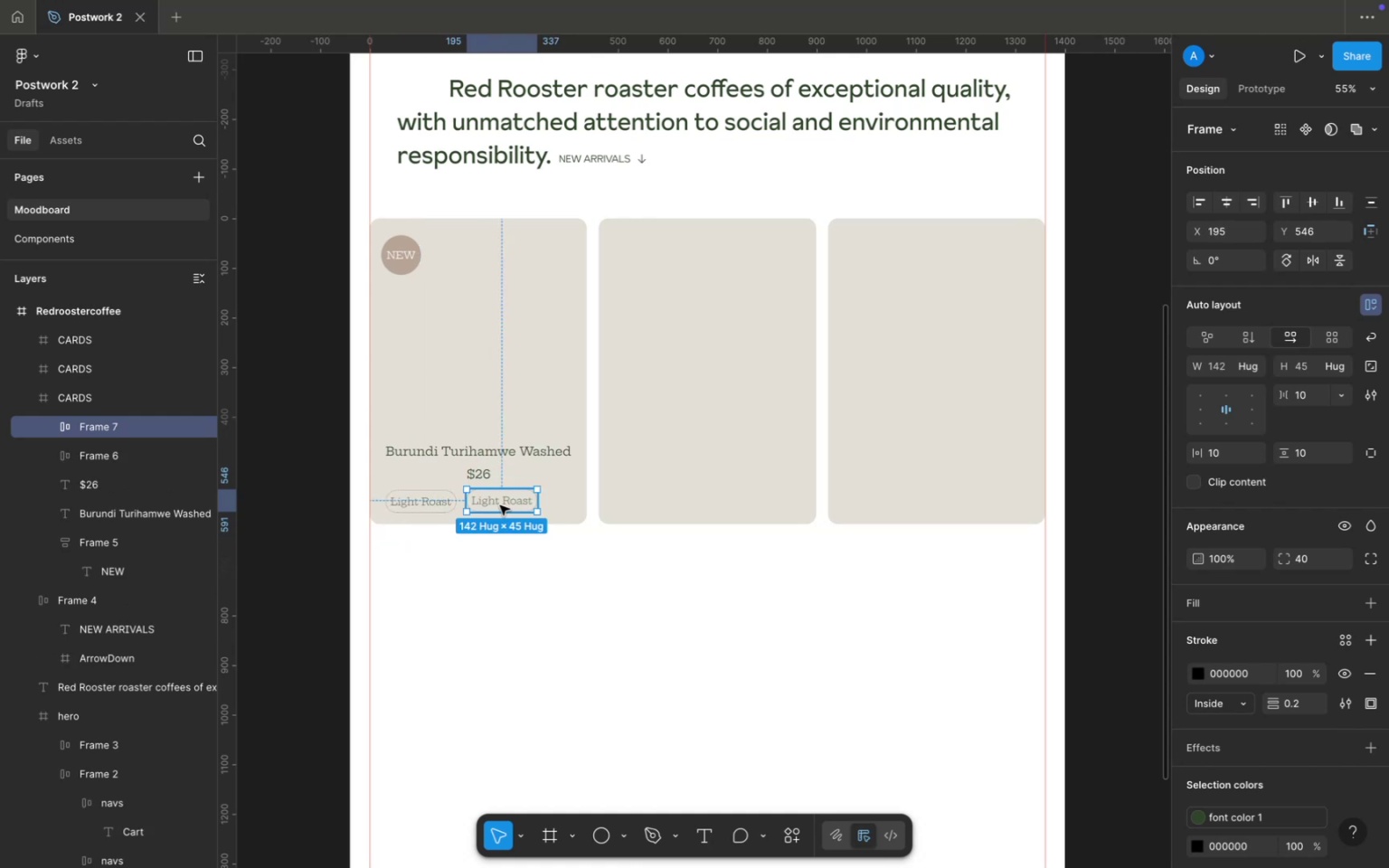 
double_click([500, 505])
 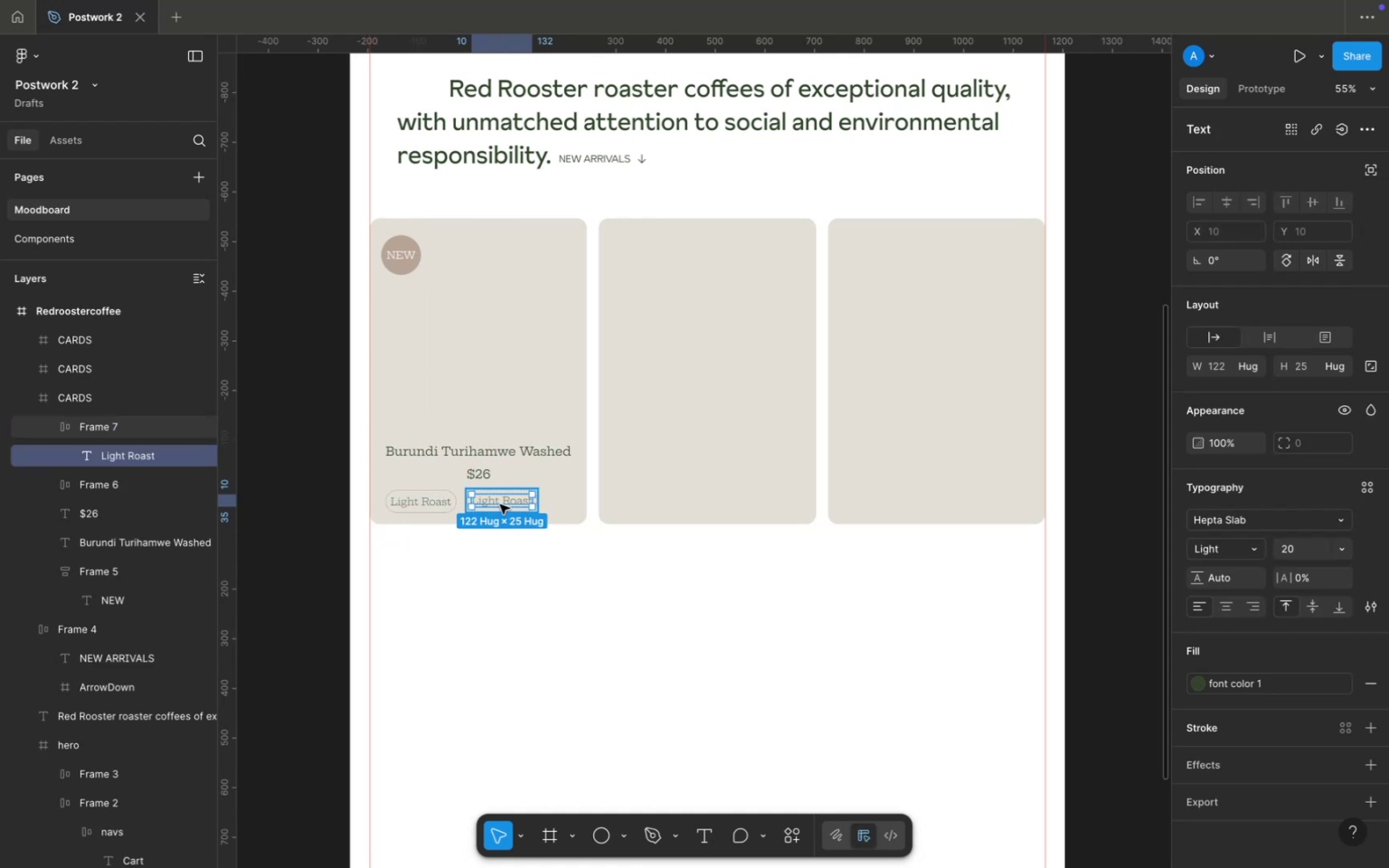 
triple_click([500, 505])
 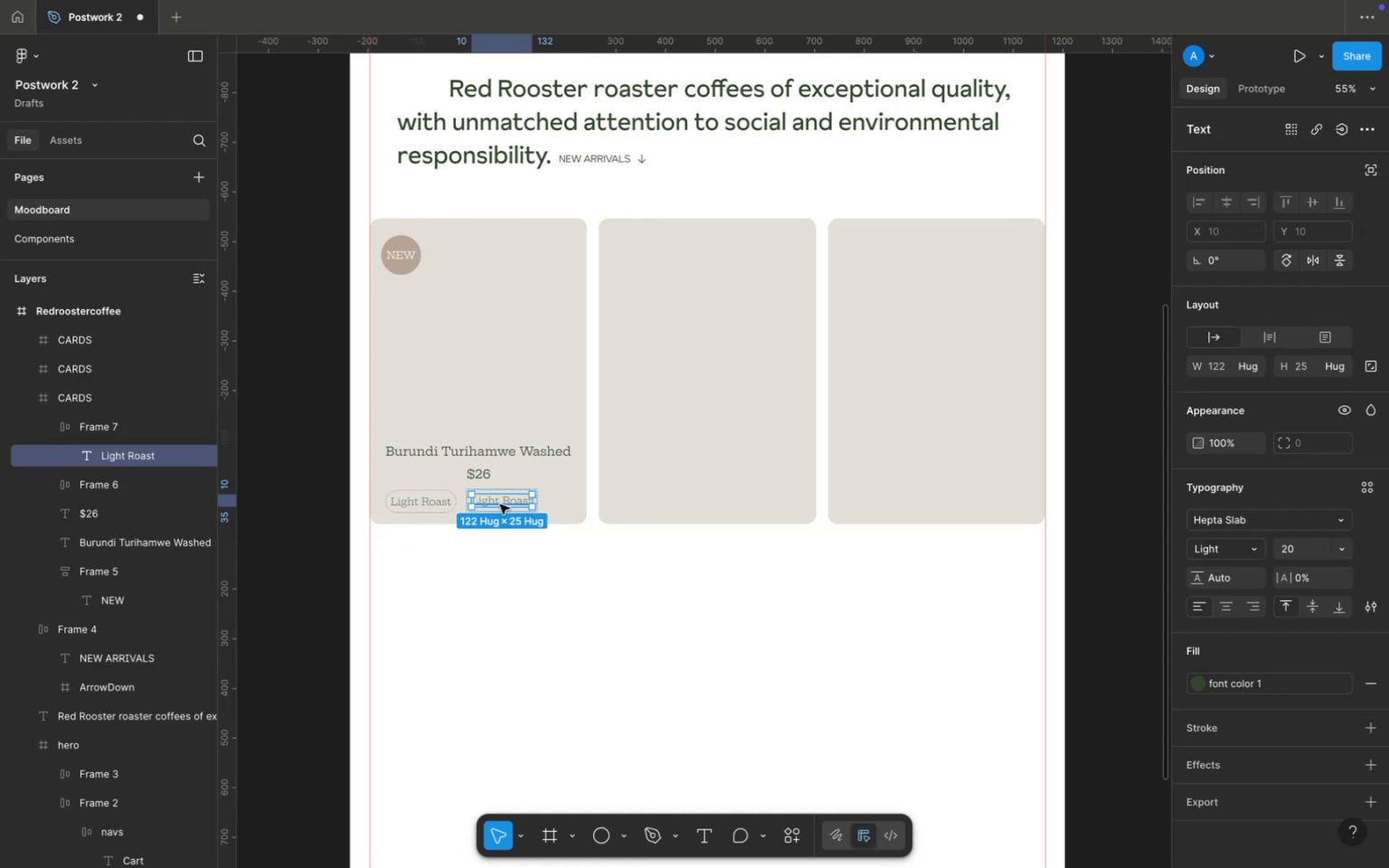 
triple_click([500, 505])
 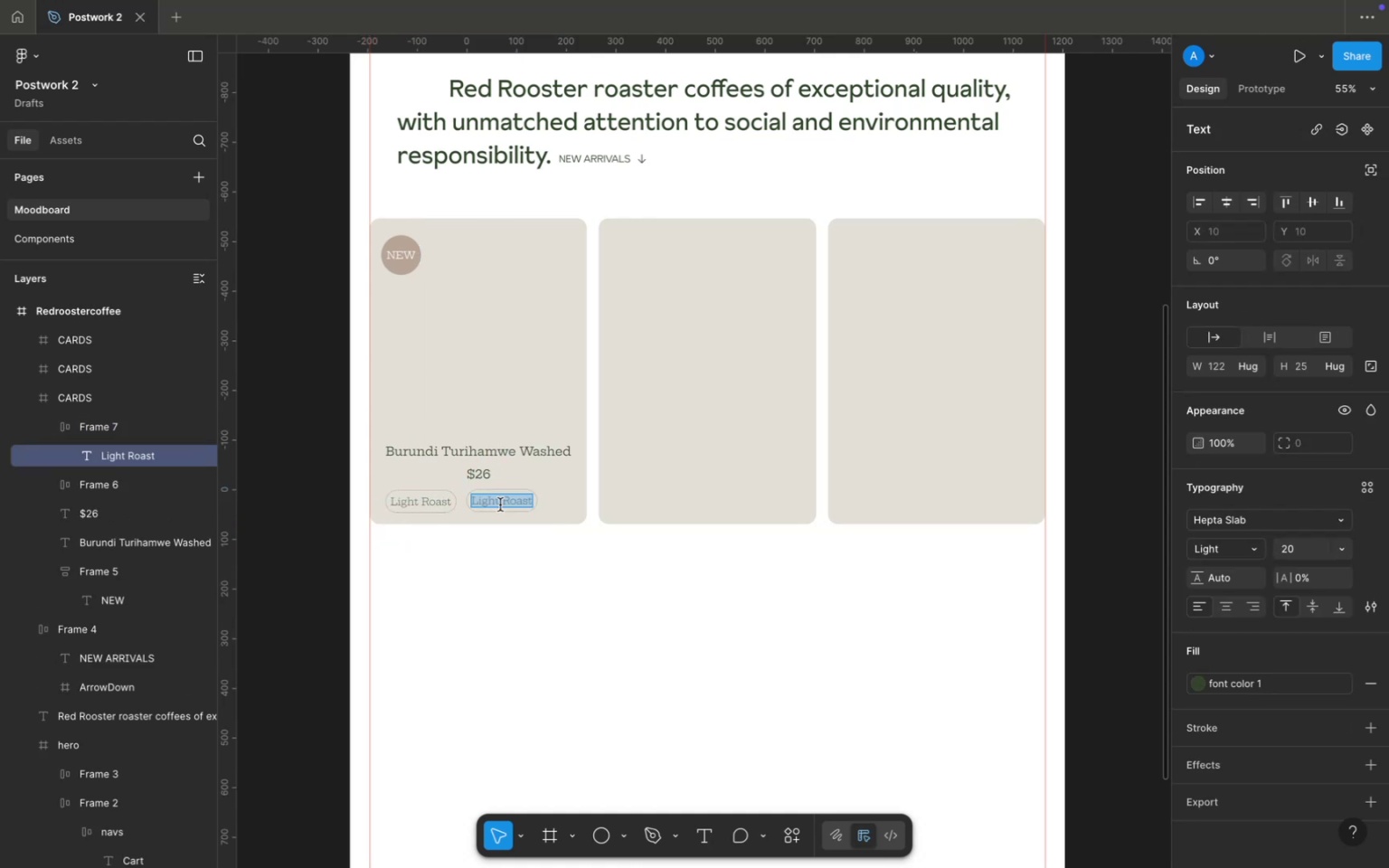 
type(Single ori)
 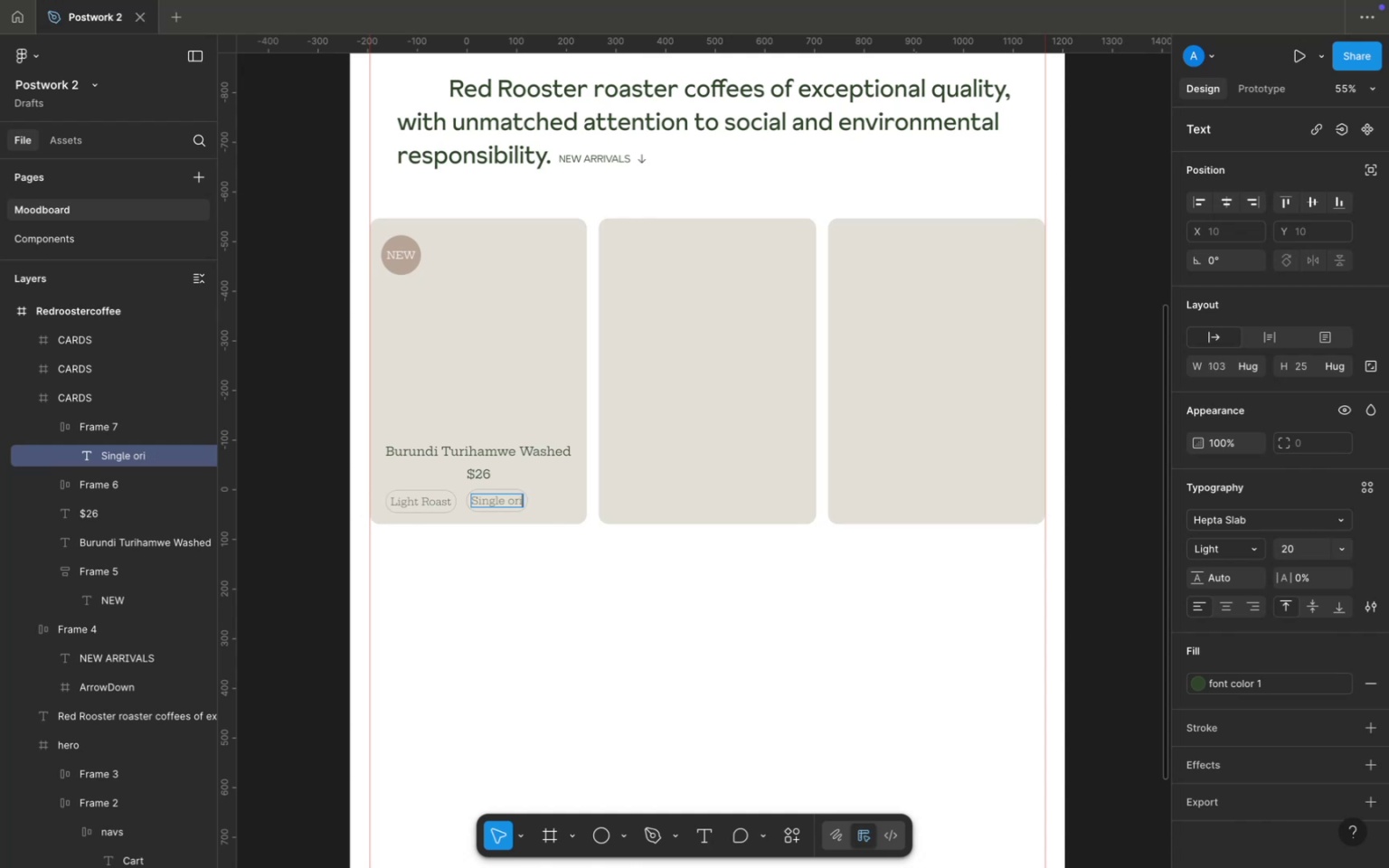 
type(gin)
 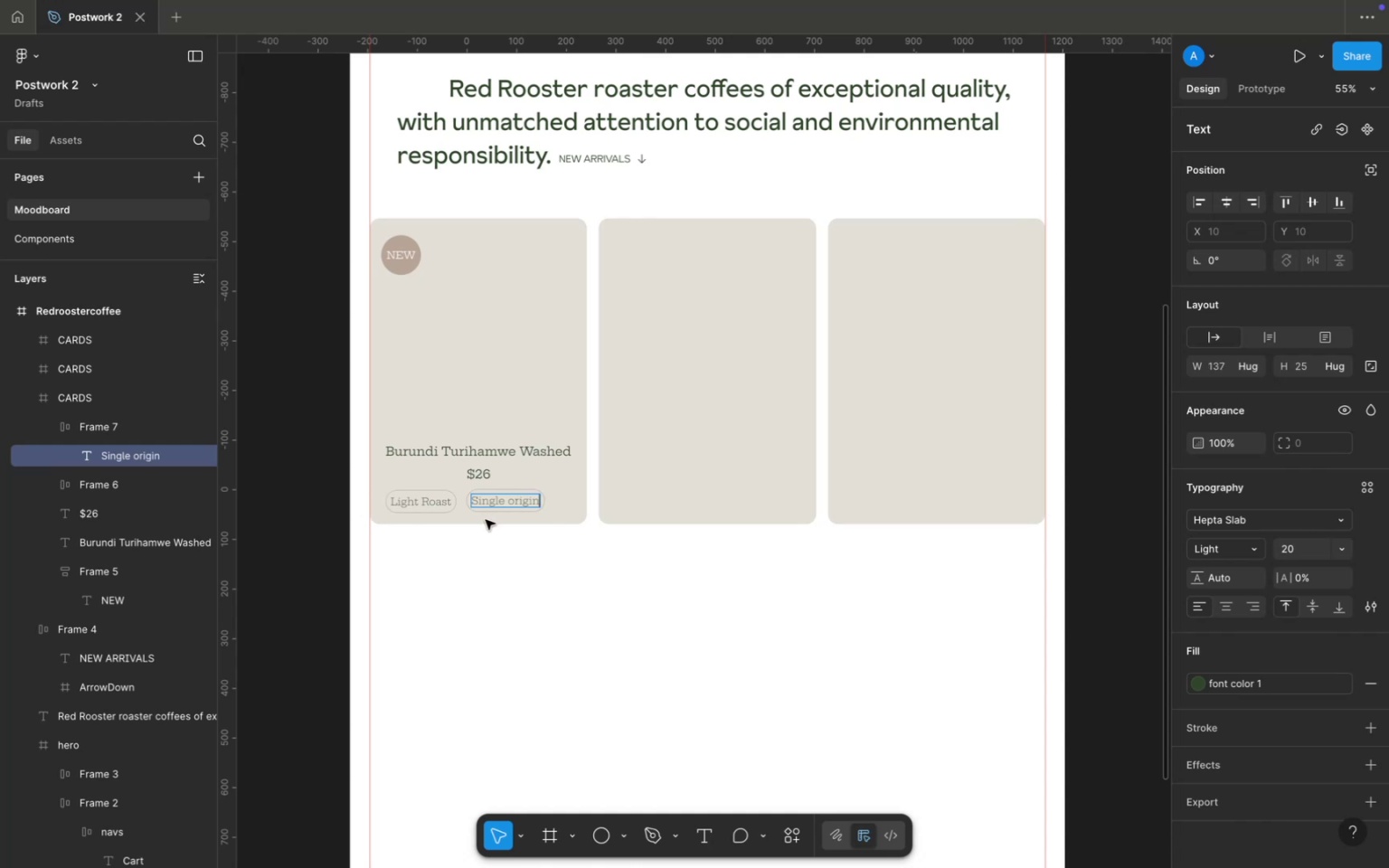 
left_click([473, 537])
 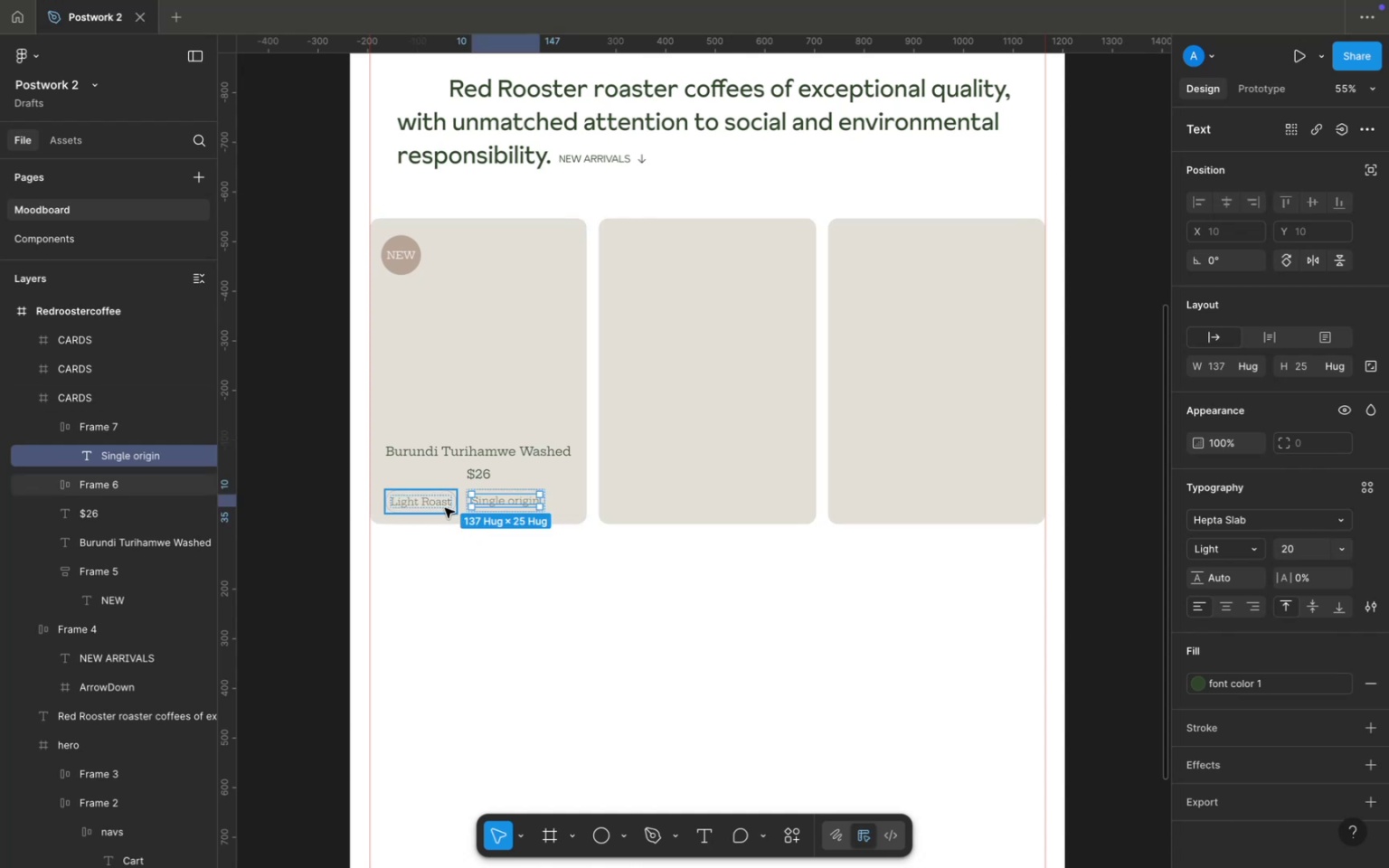 
left_click([445, 508])
 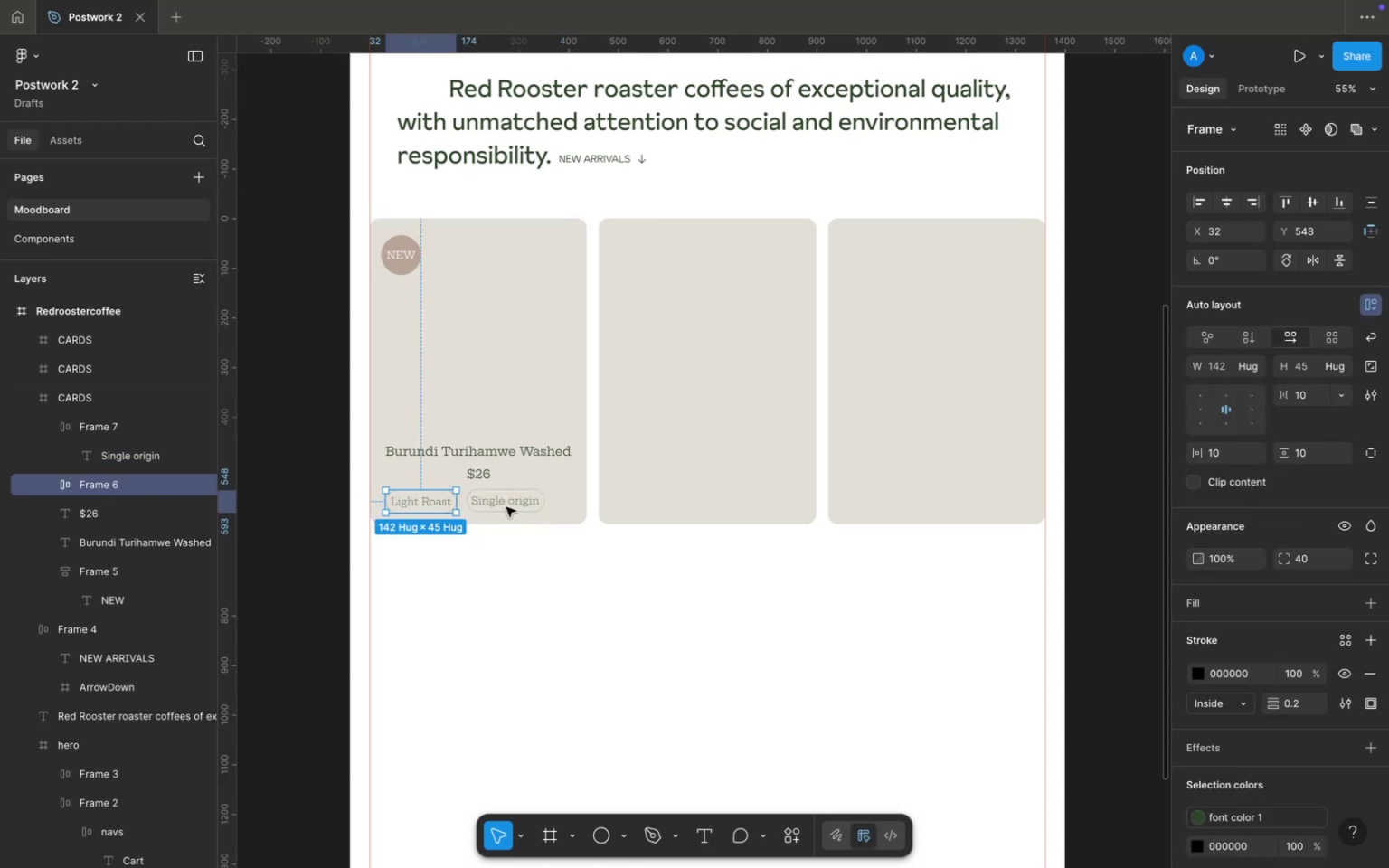 
hold_key(key=ShiftLeft, duration=0.68)
 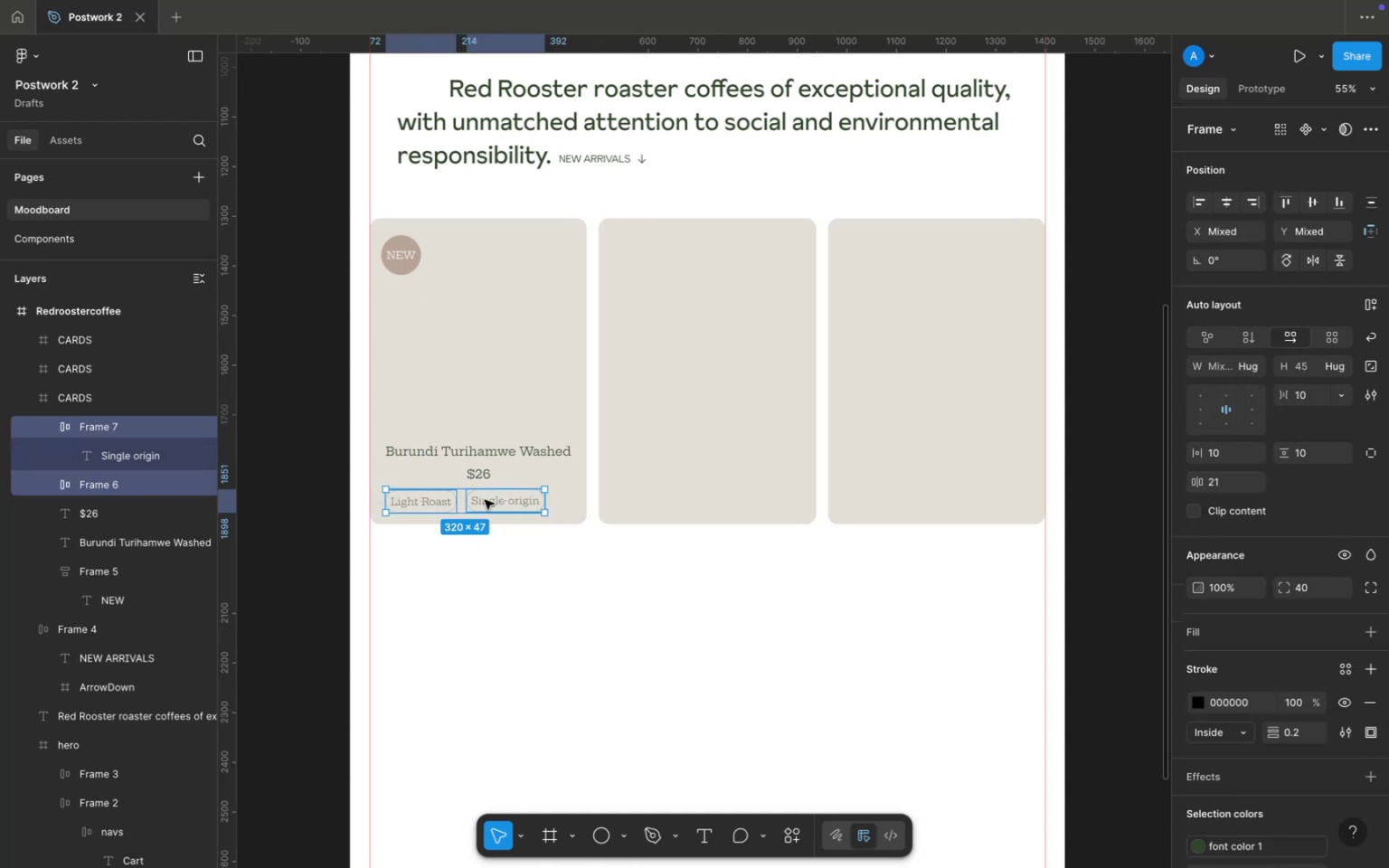 
left_click_drag(start_coordinate=[485, 500], to_coordinate=[498, 500])
 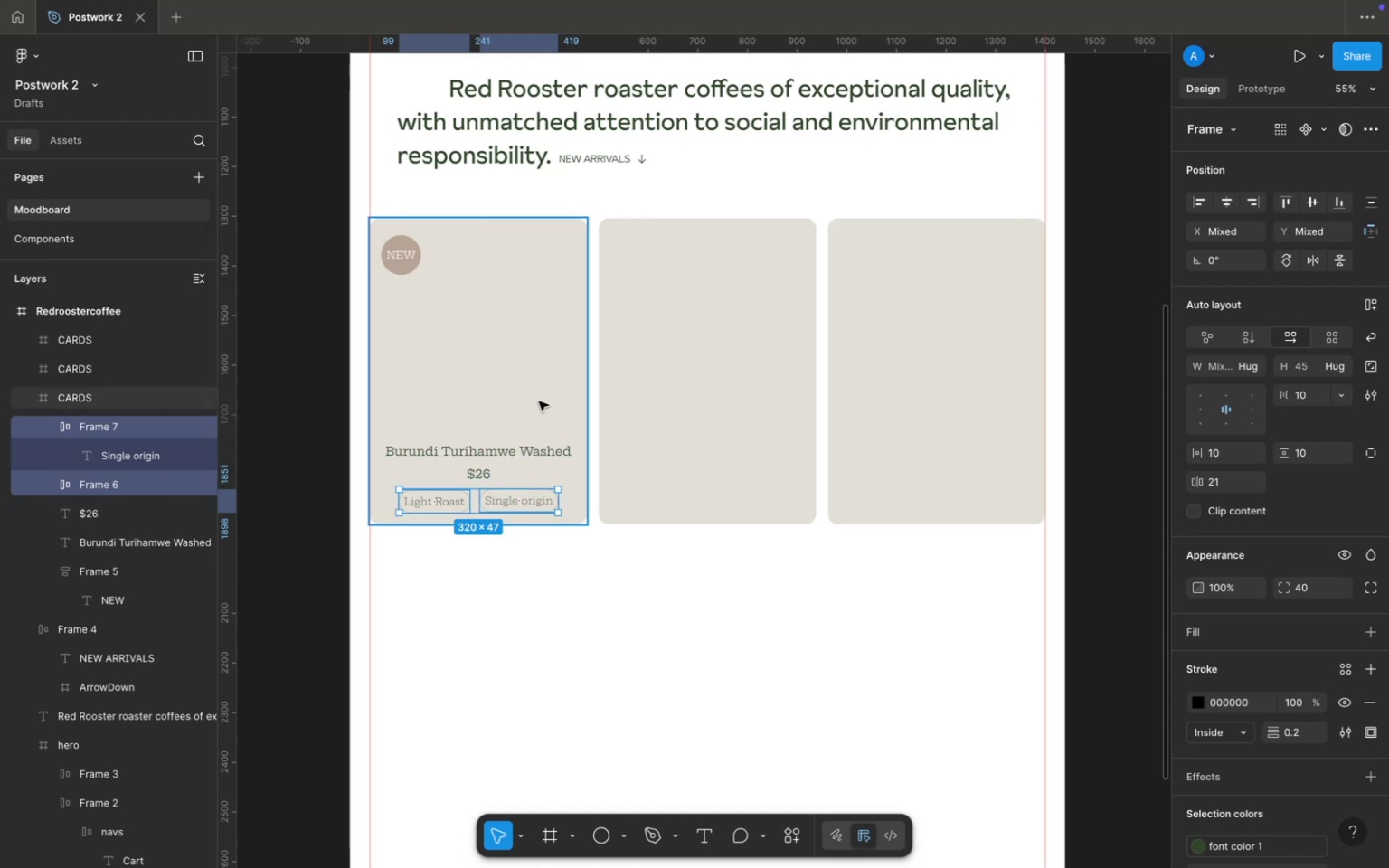 
left_click([538, 381])
 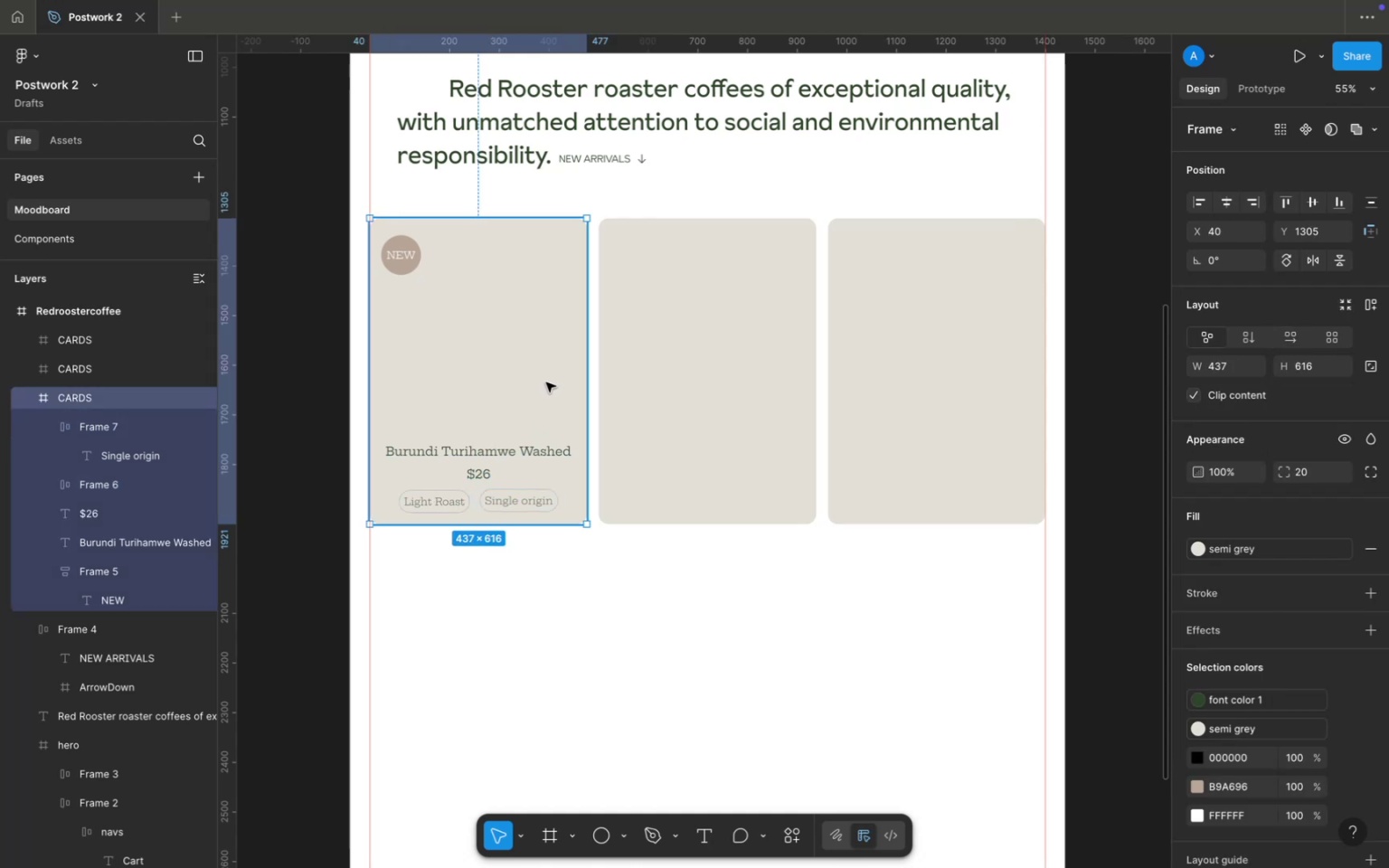 
key(Meta+C)
 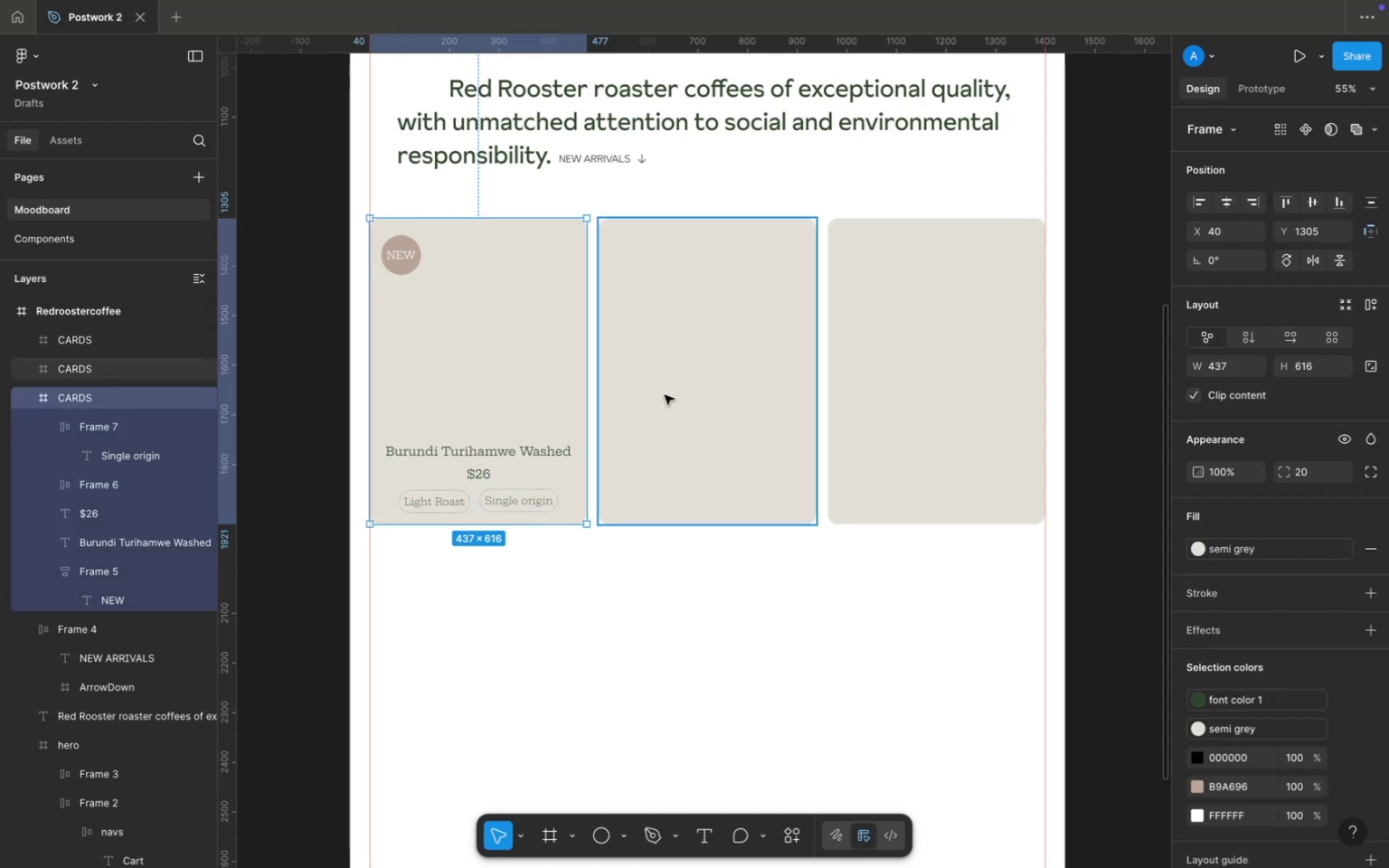 
left_click([665, 395])
 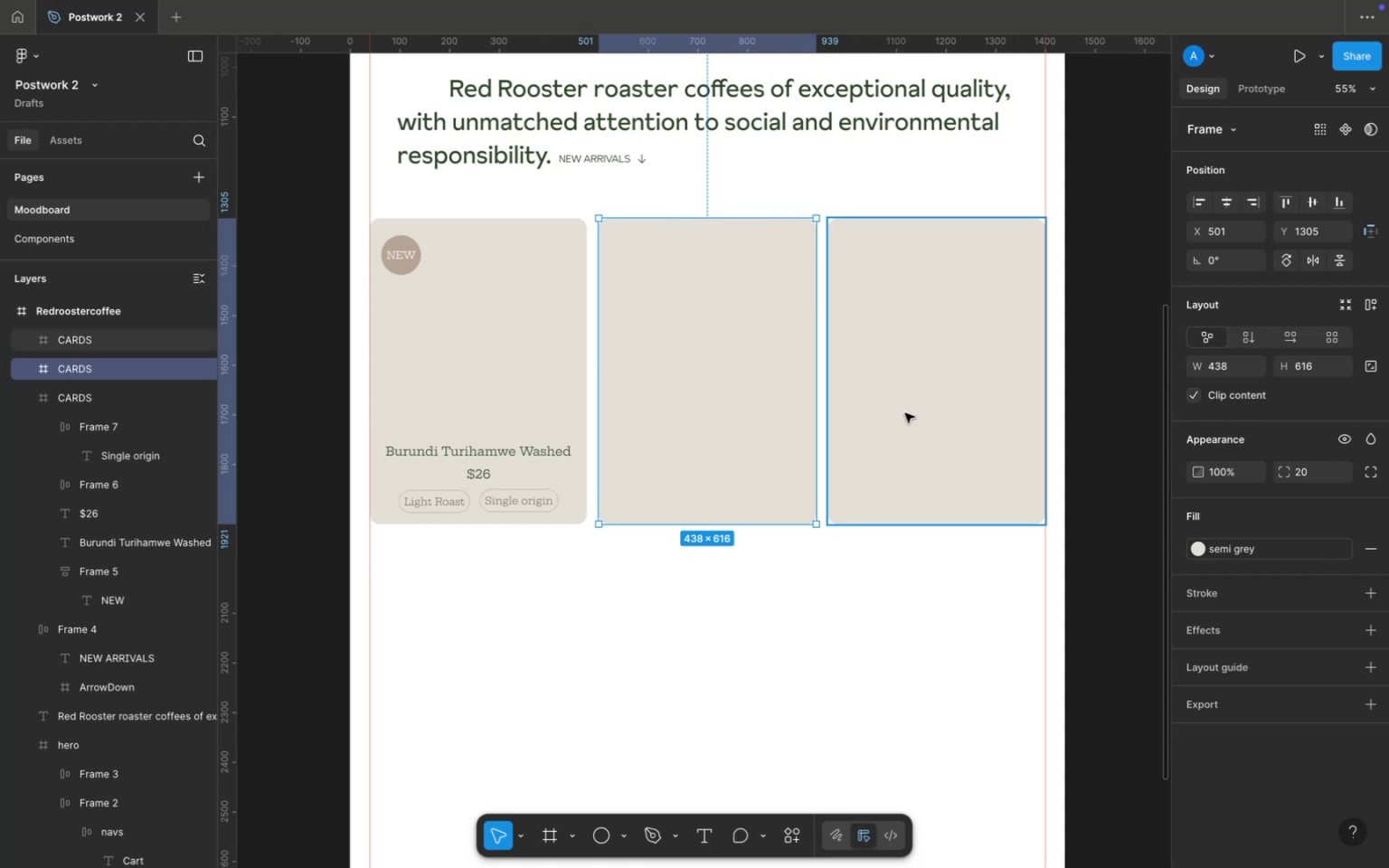 
hold_key(key=ShiftLeft, duration=1.24)
left_click([905, 413])
 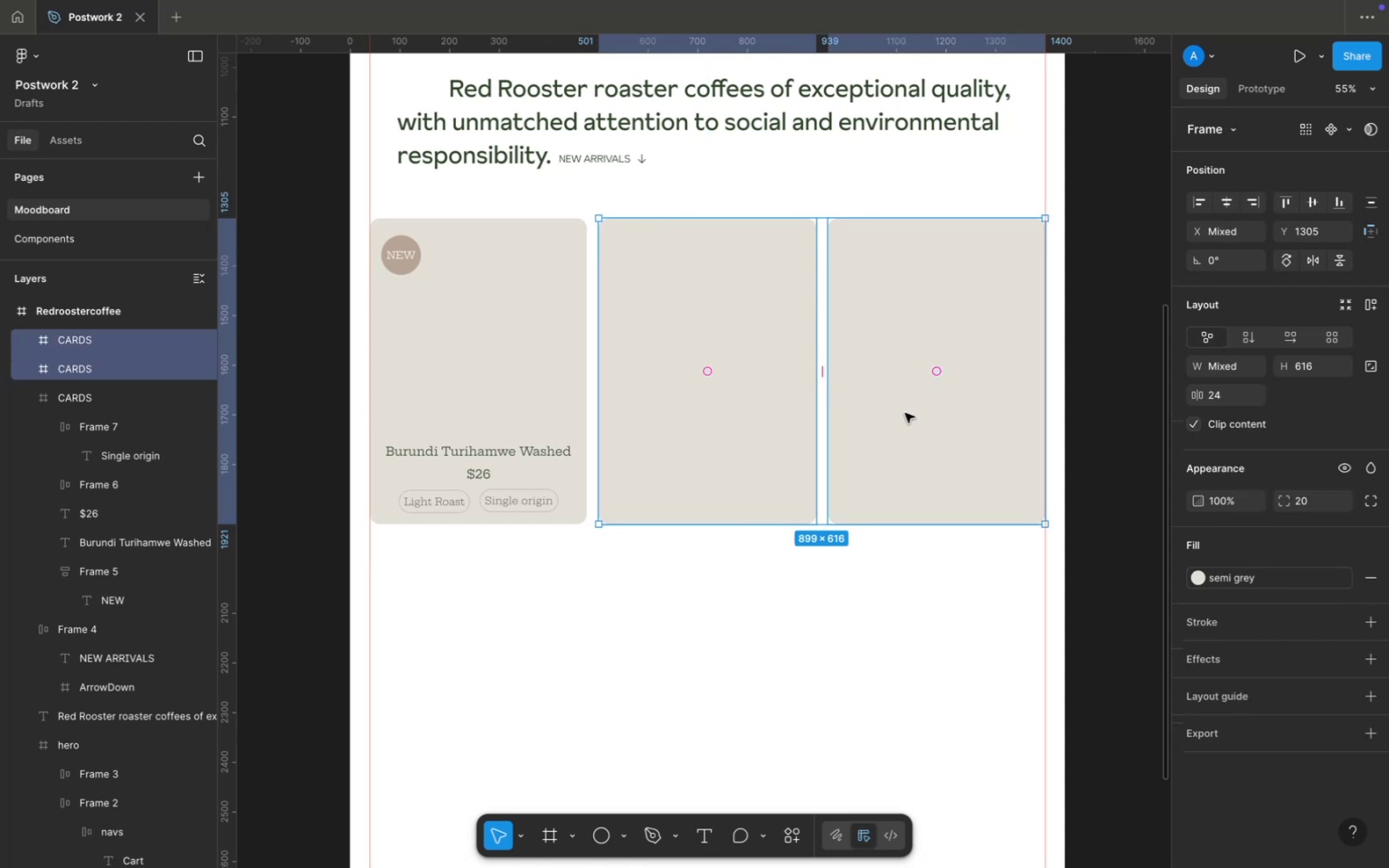 
right_click([905, 413])
 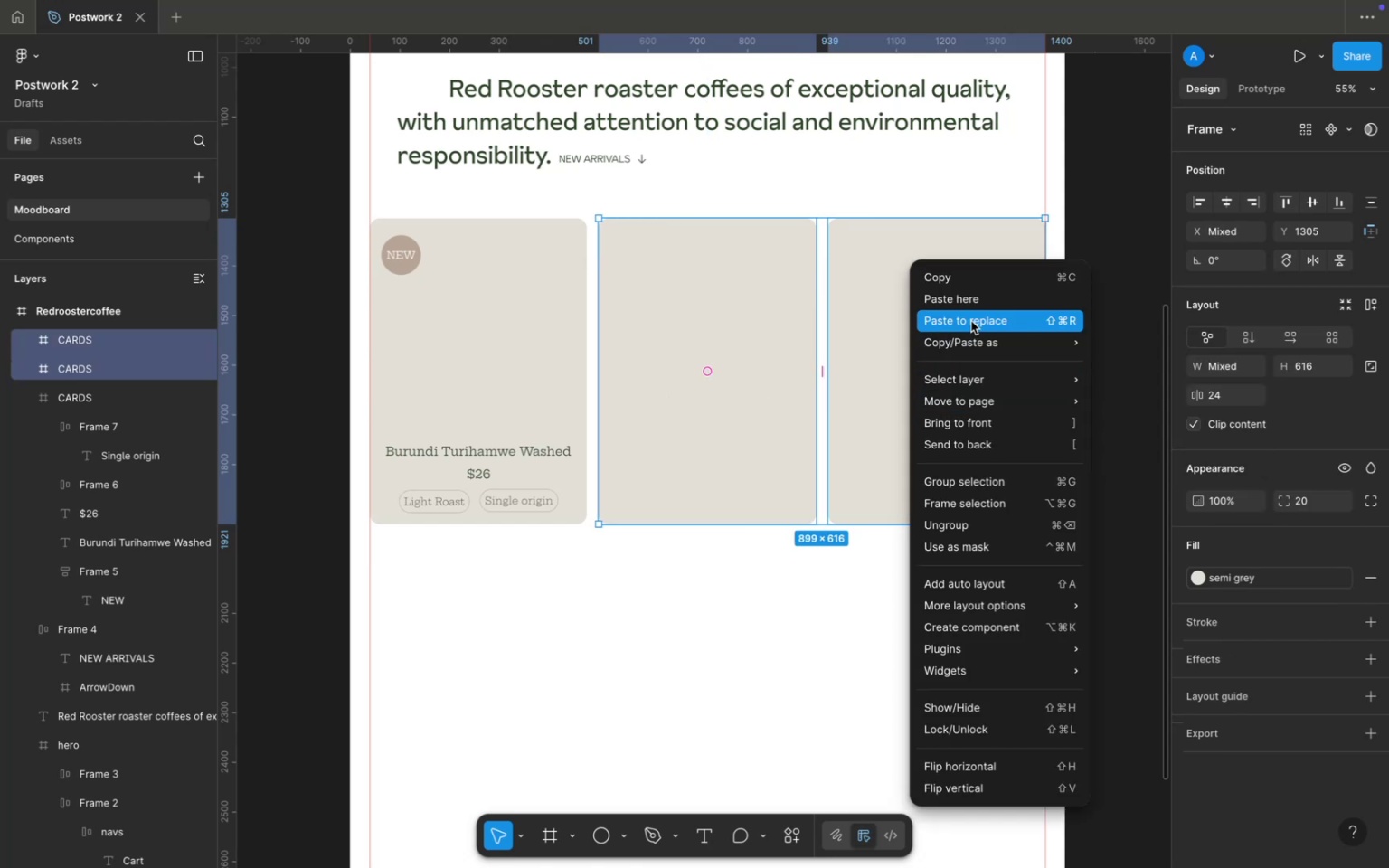 
left_click([971, 319])
 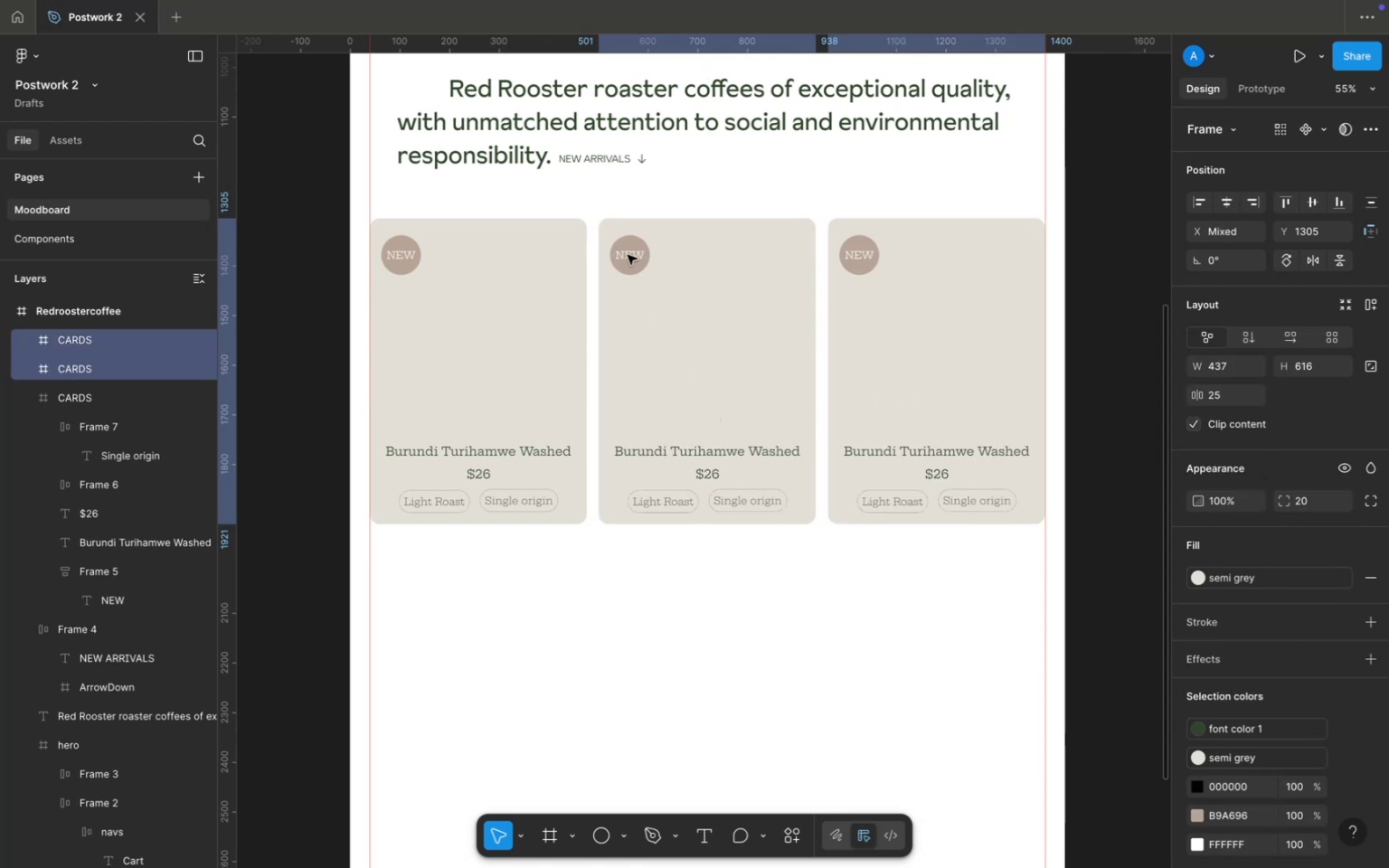 
double_click([629, 248])
 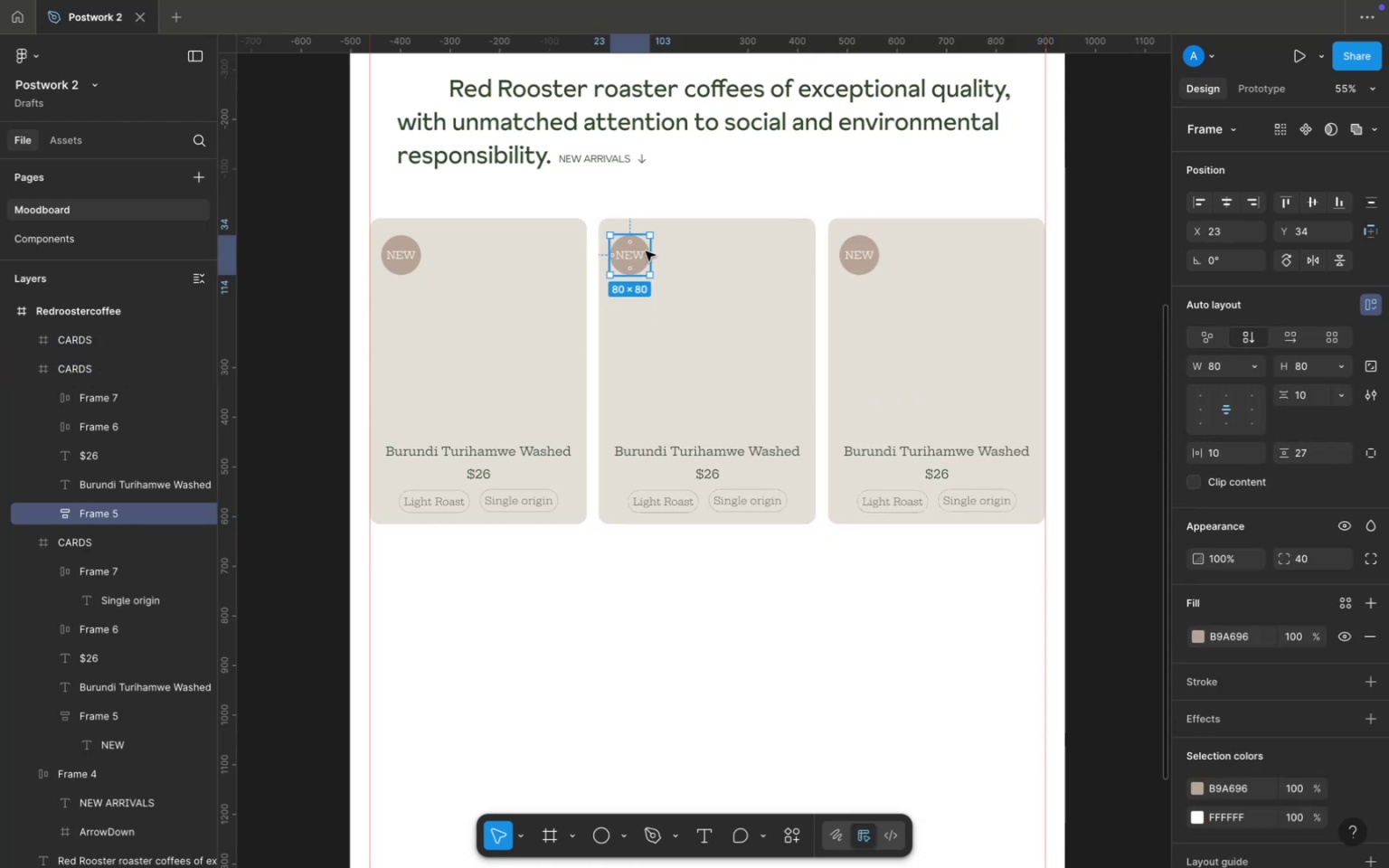 
hold_key(key=ShiftLeft, duration=1.56)
double_click([858, 257])
 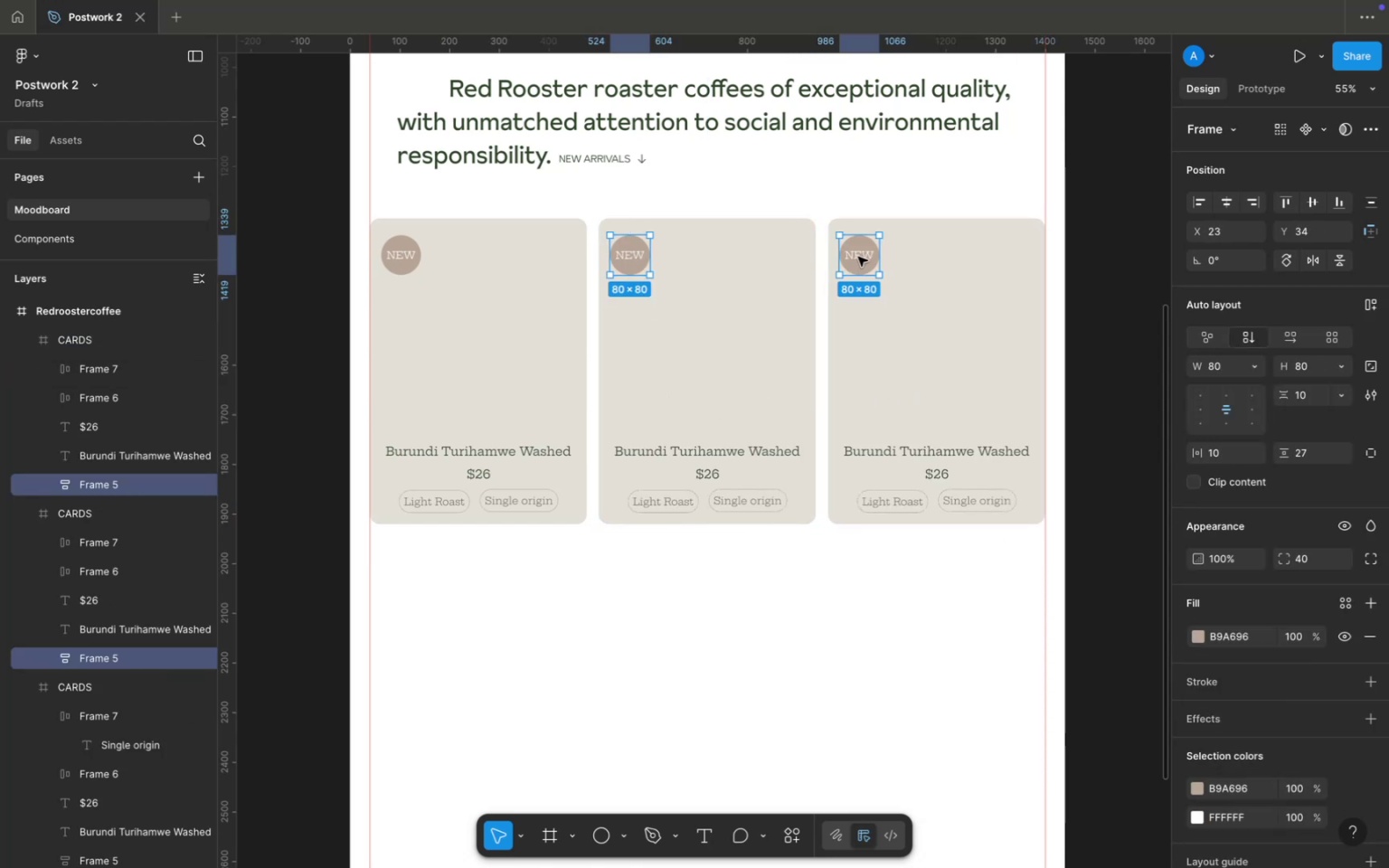 
key(Backspace)
 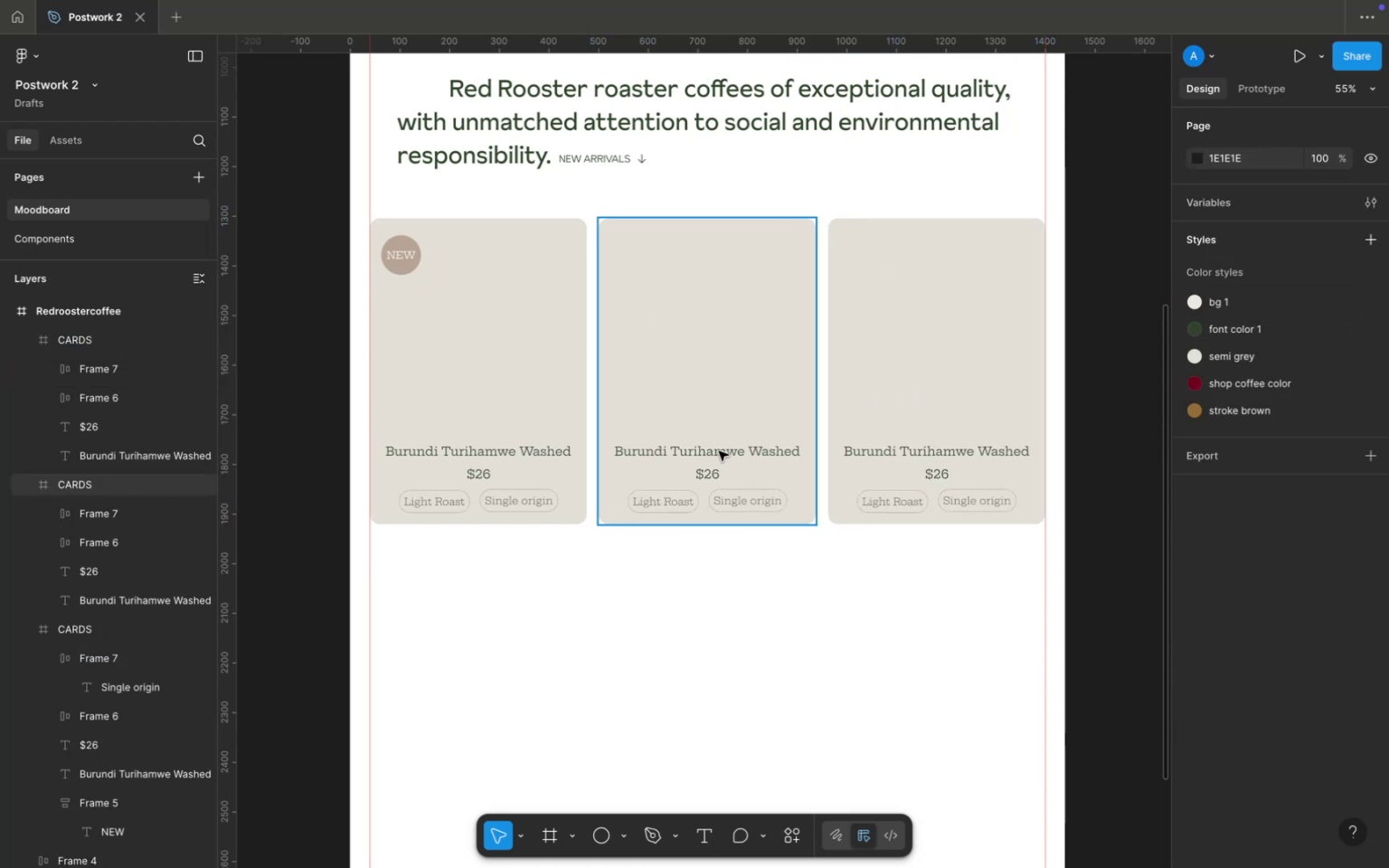 
double_click([720, 451])
 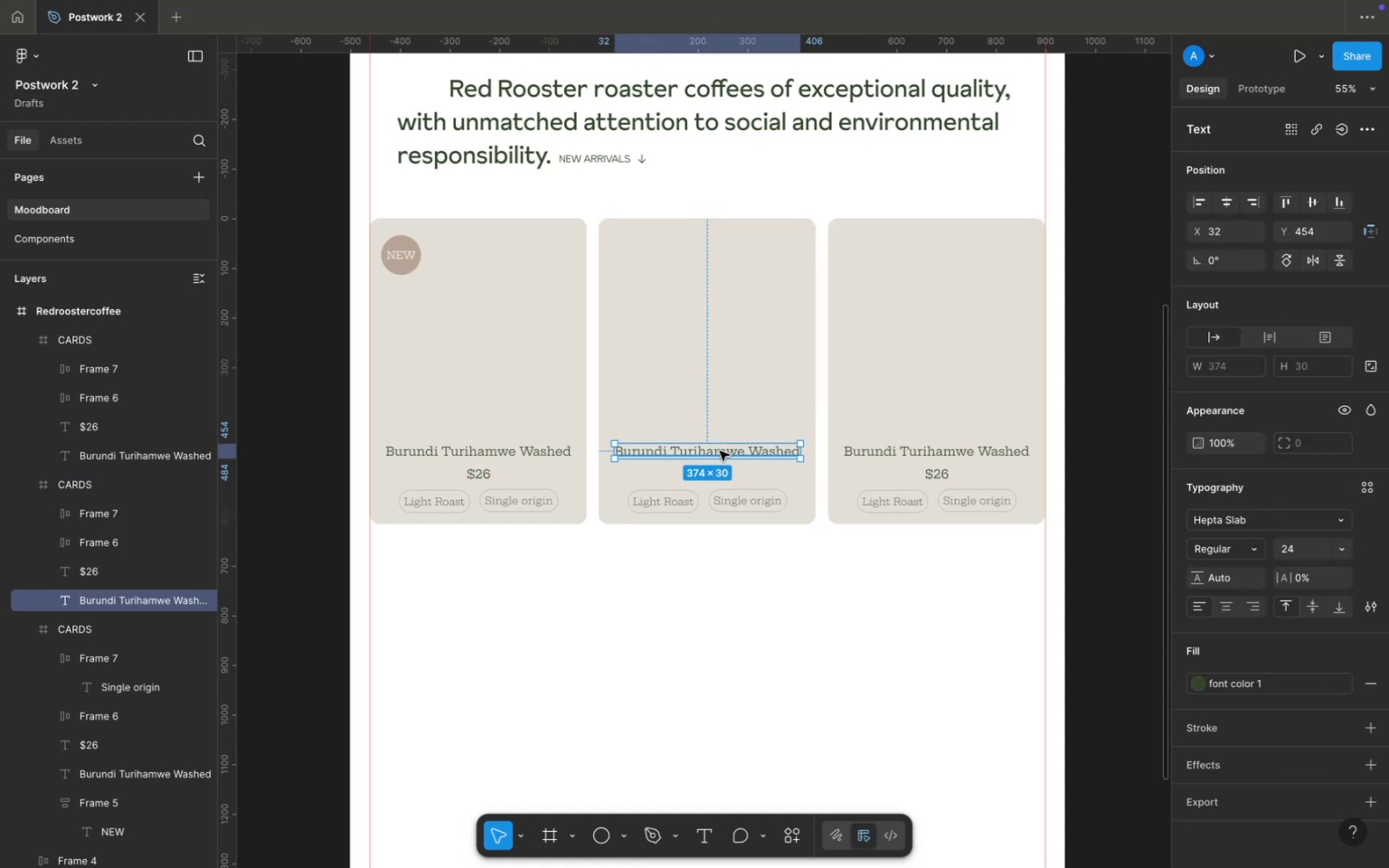 
triple_click([720, 451])
 